 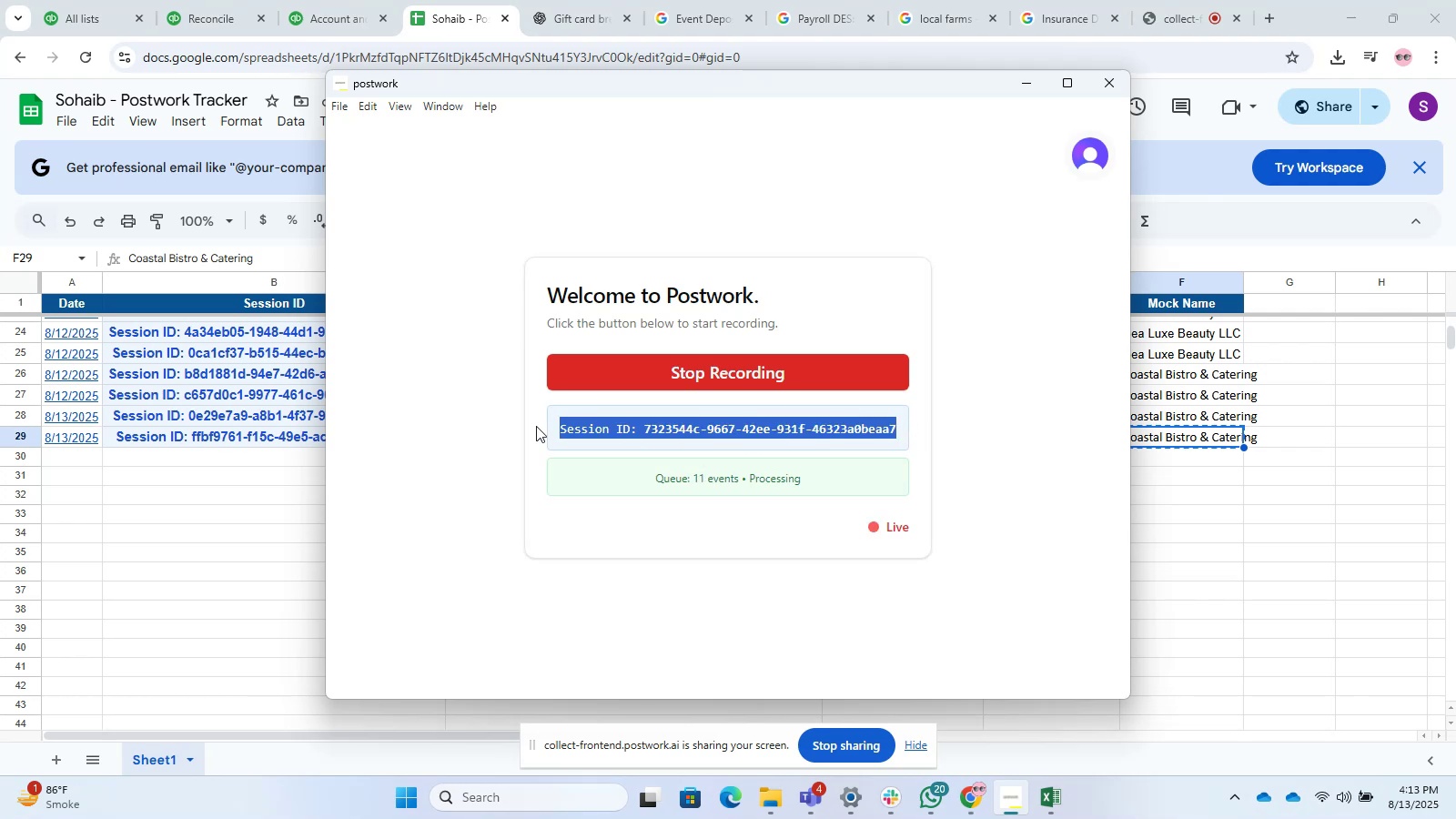 
key(Control+C)
 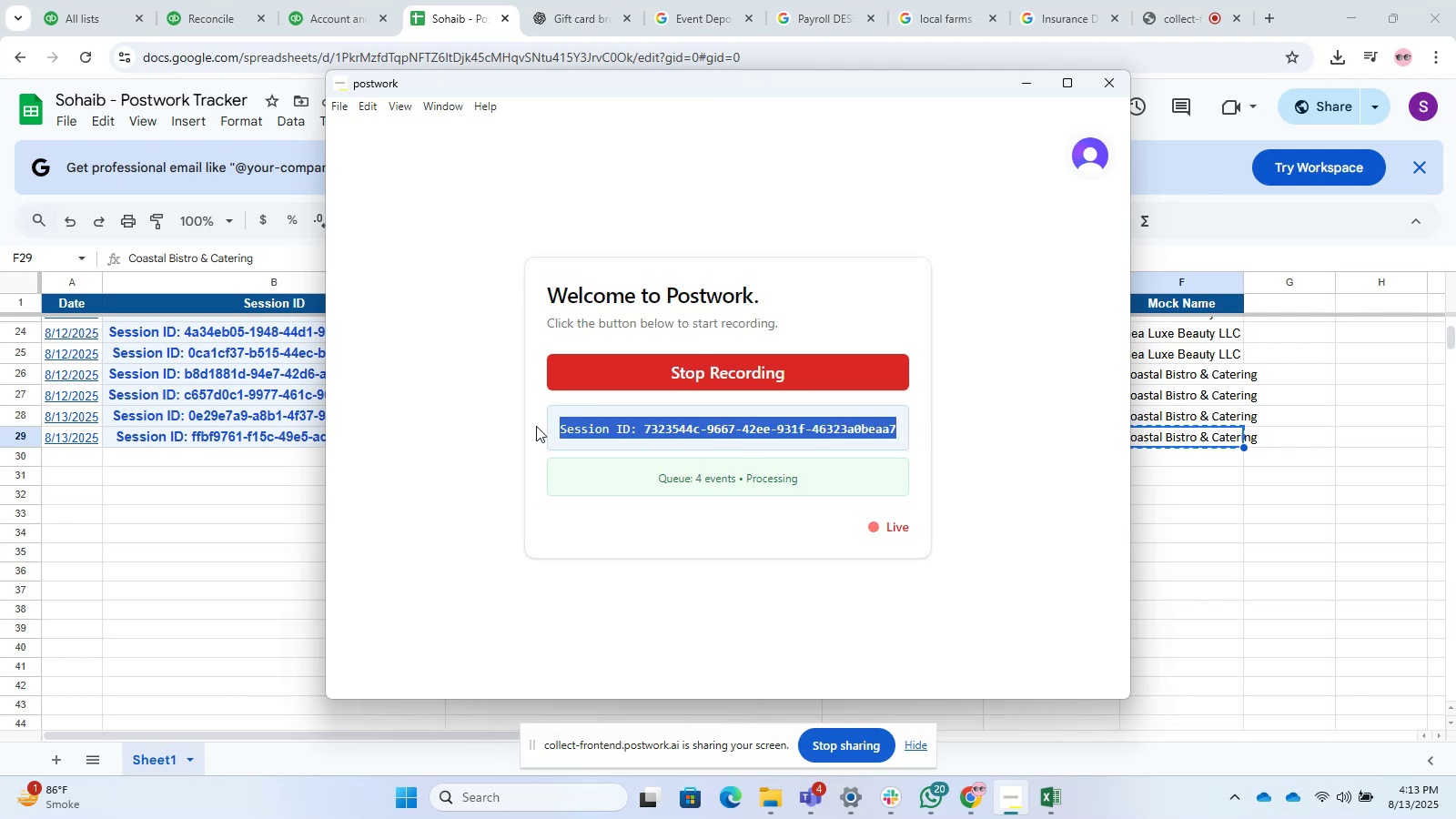 
key(Control+C)
 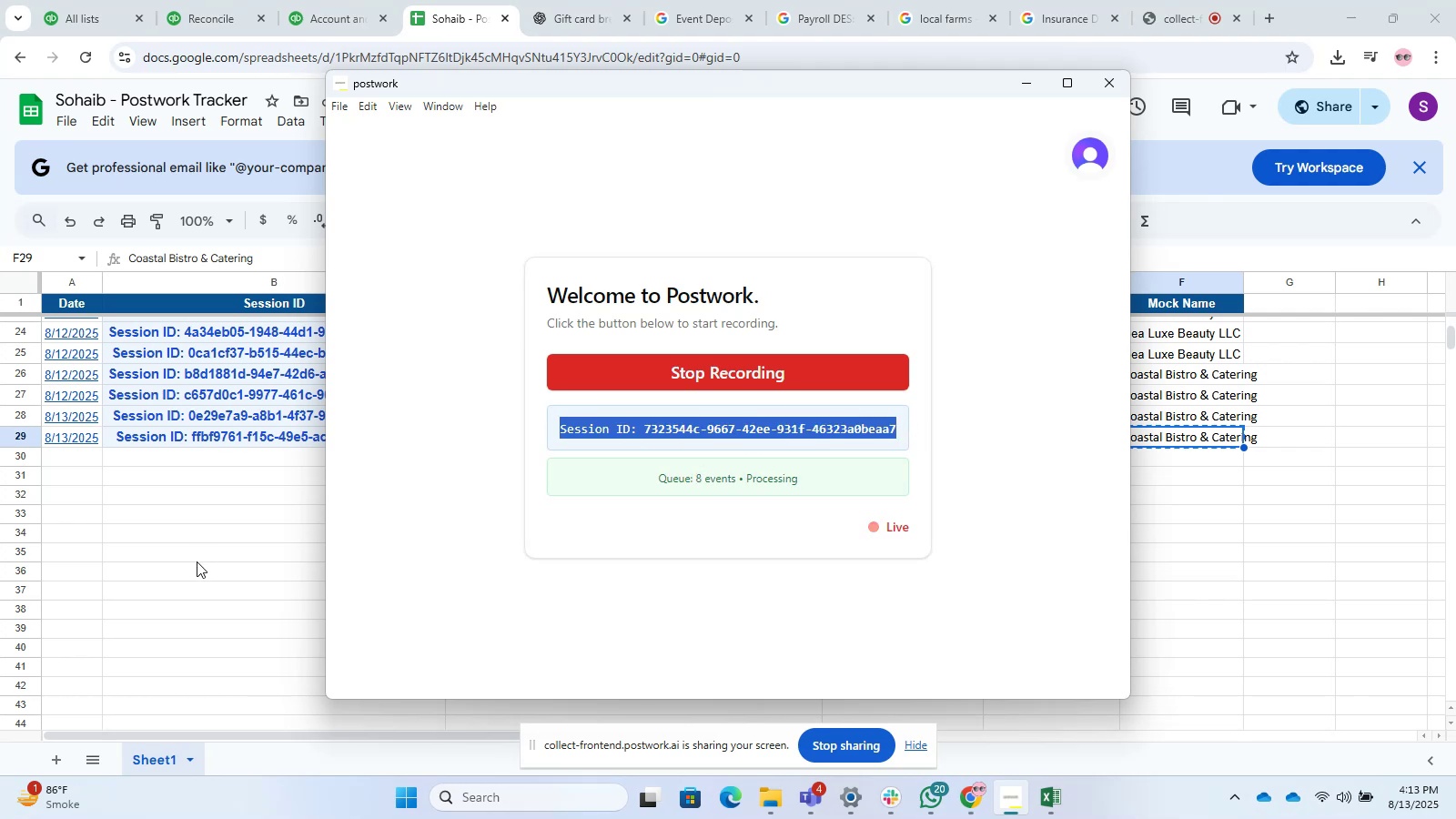 
left_click([197, 561])
 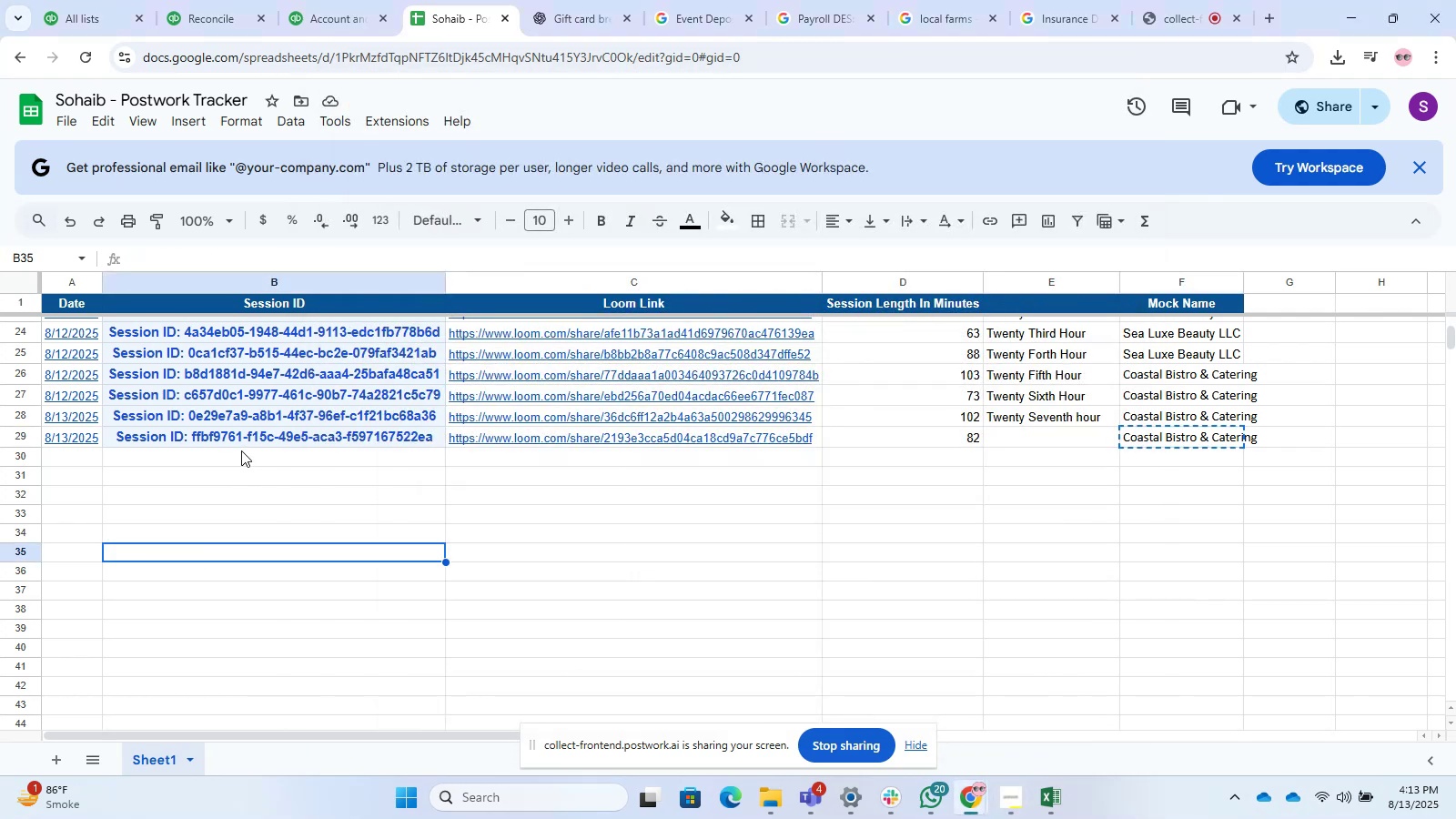 
left_click([239, 449])
 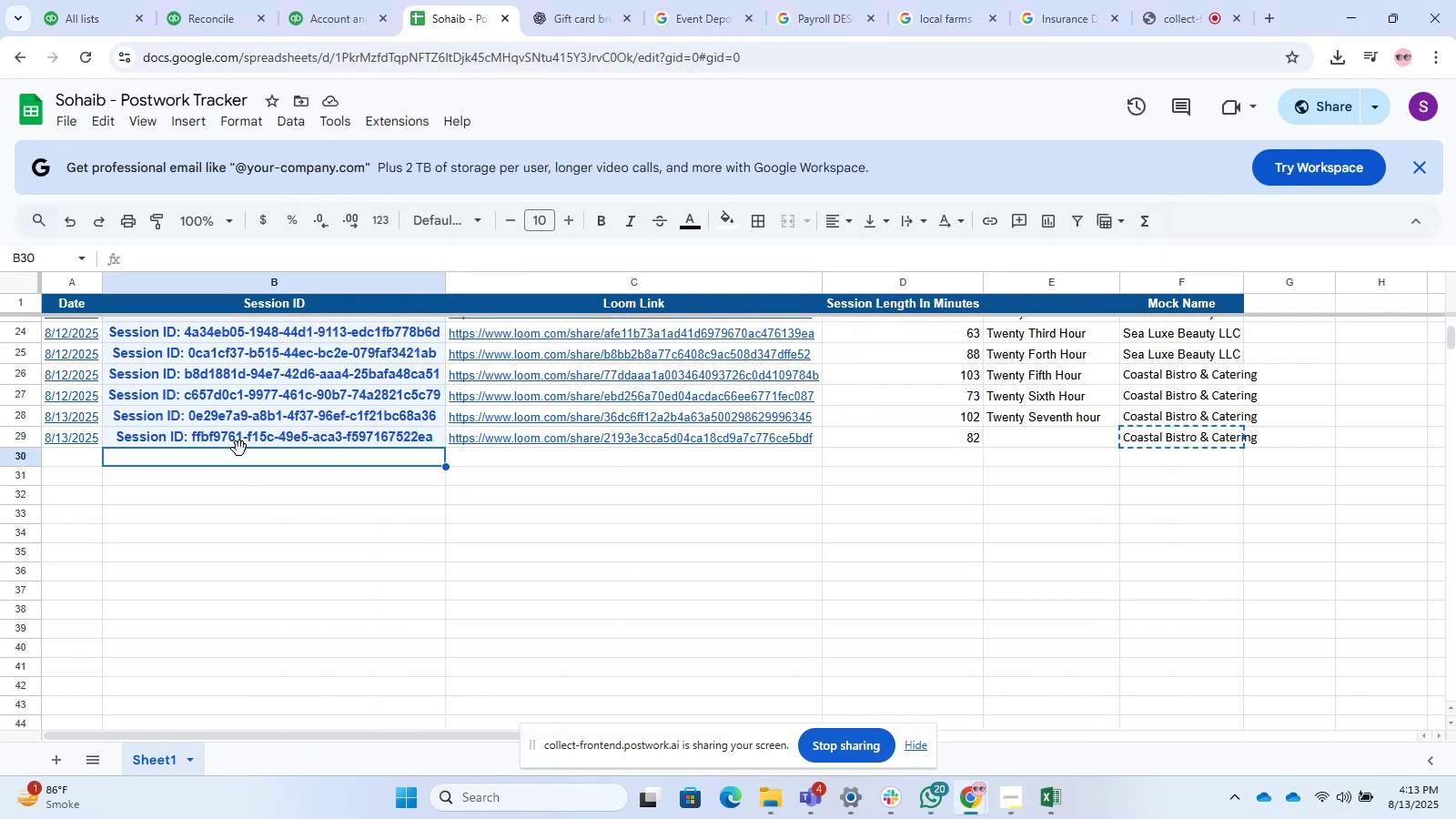 
key(Control+V)
 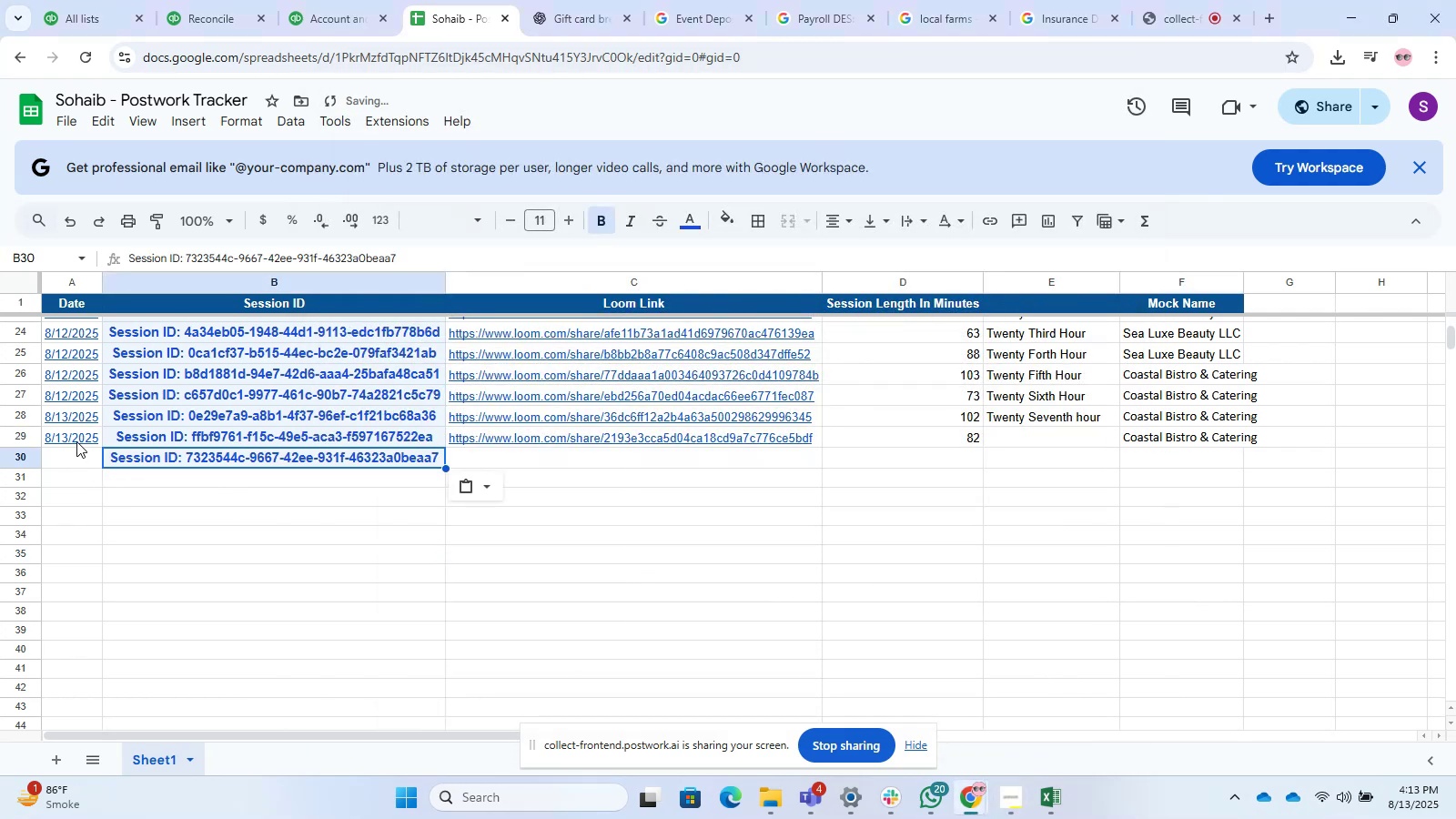 
left_click([74, 434])
 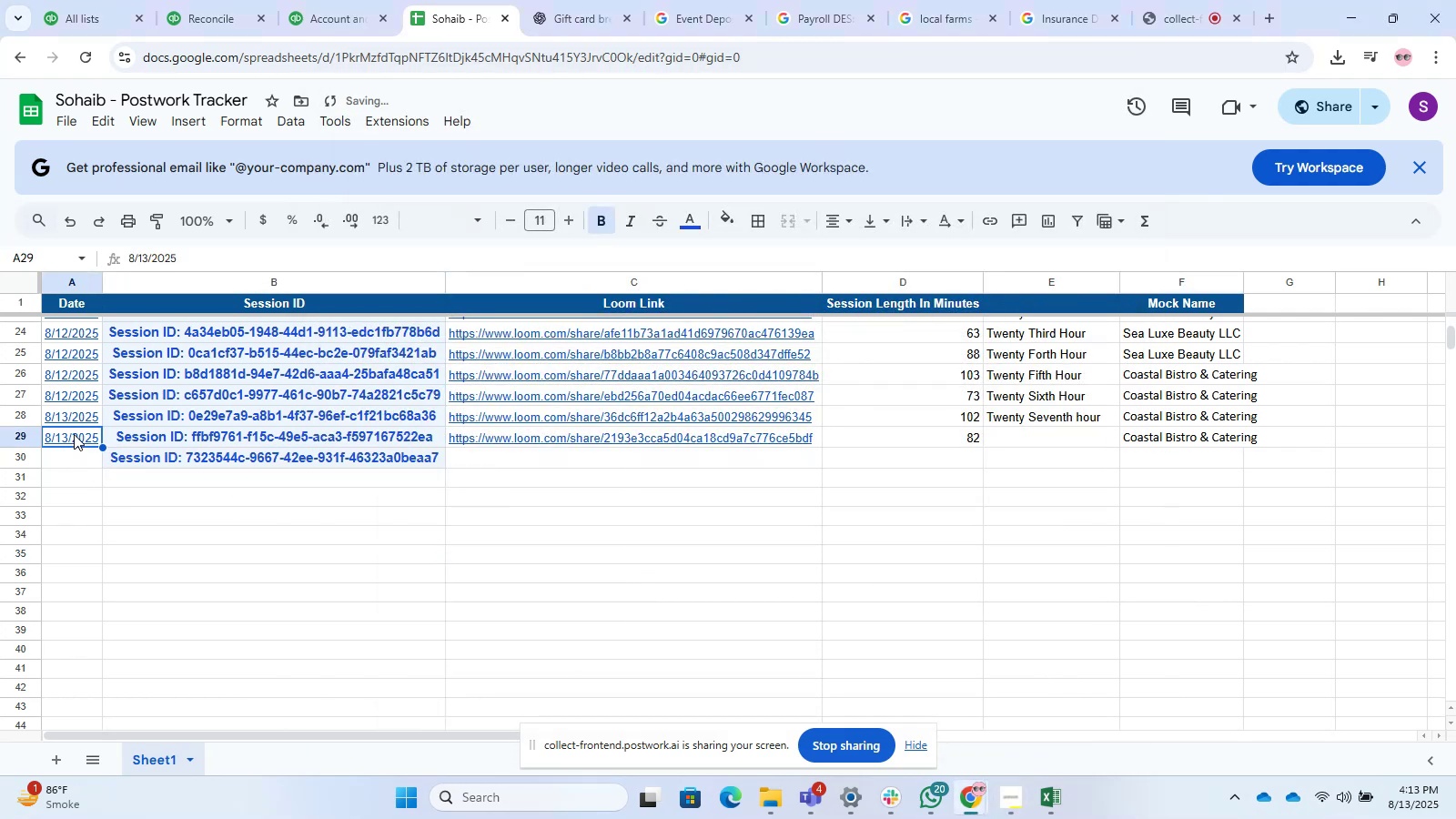 
key(Control+C)
 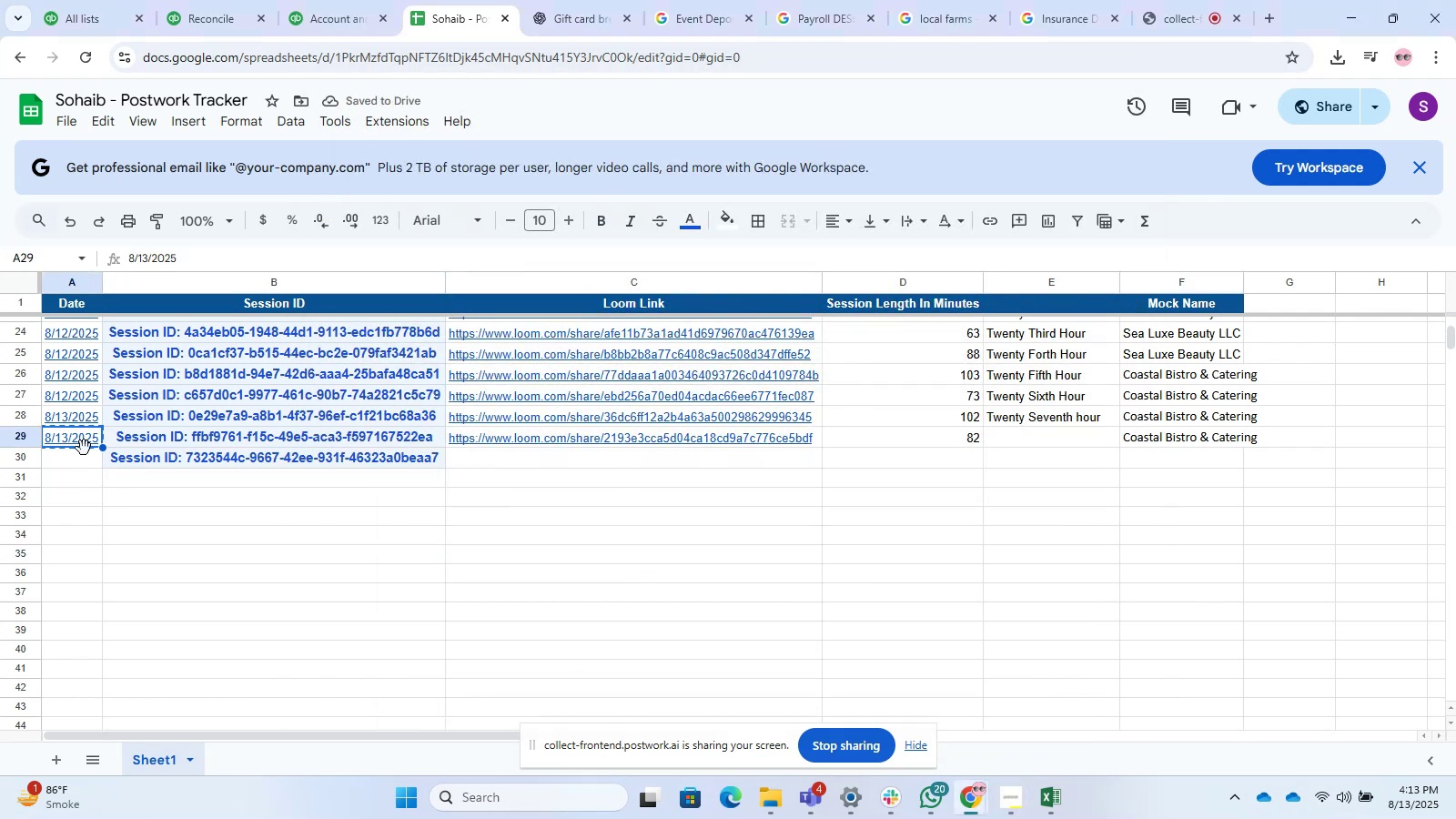 
left_click([85, 450])
 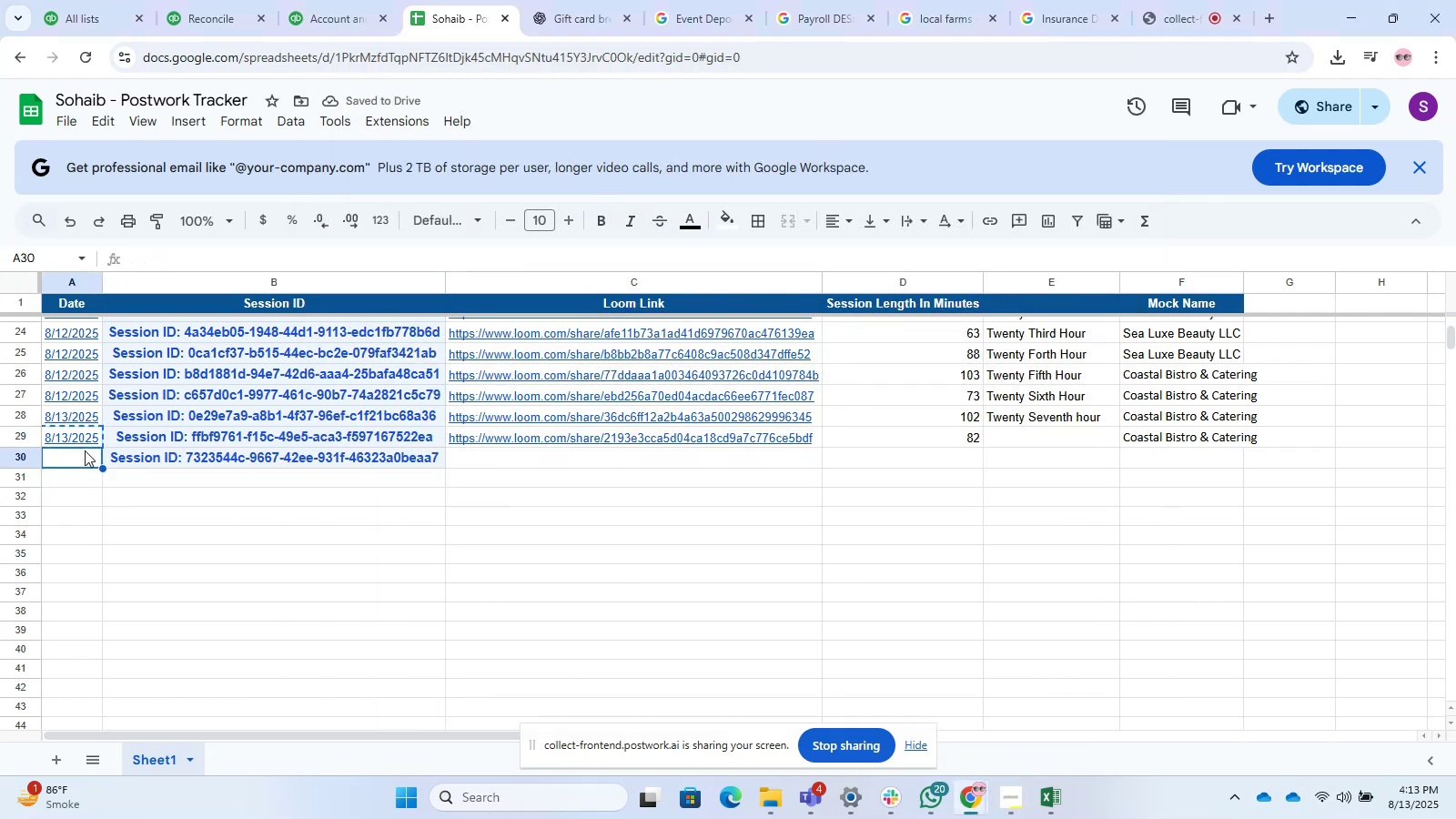 
key(Control+C)
 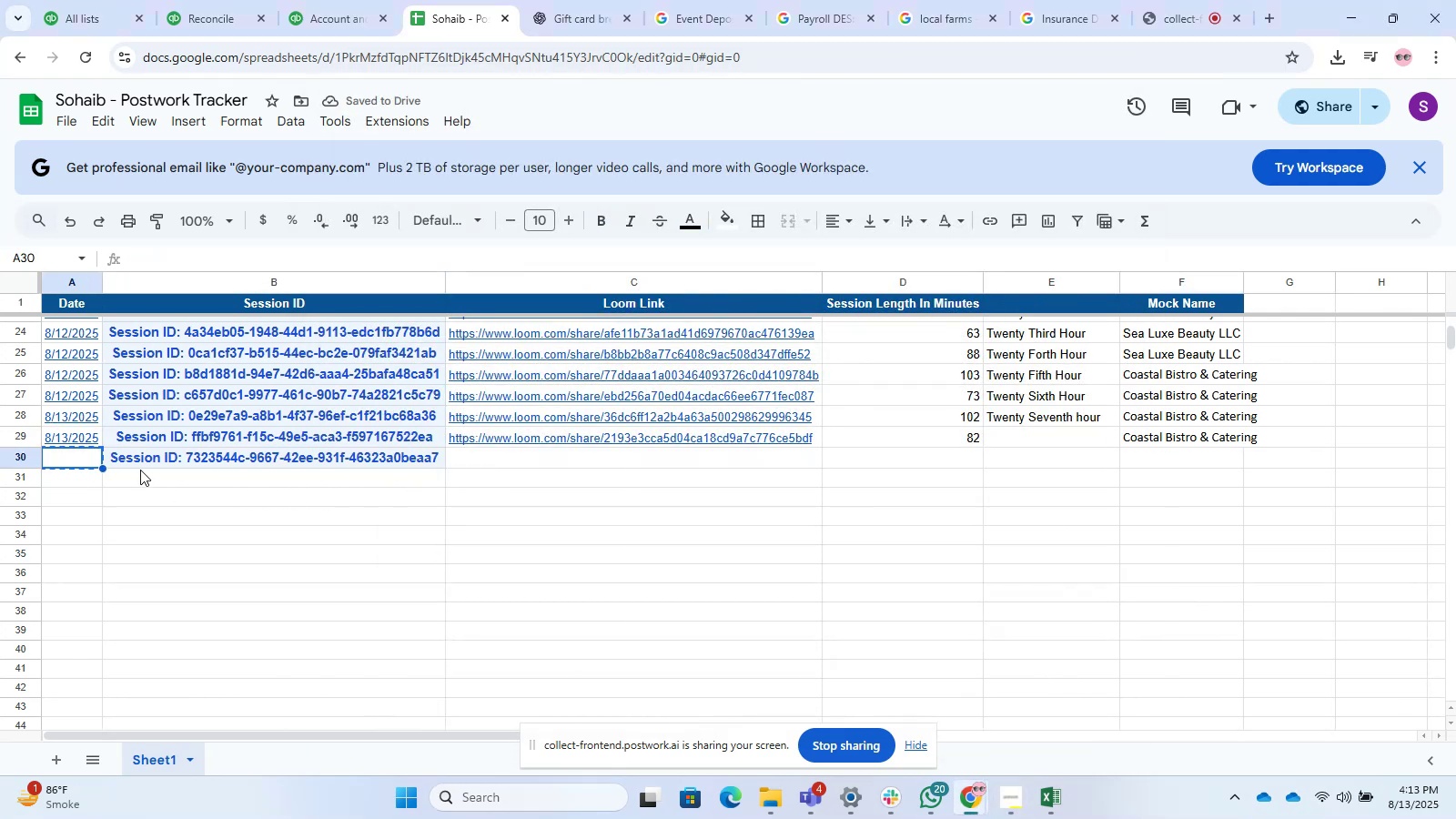 
left_click([84, 435])
 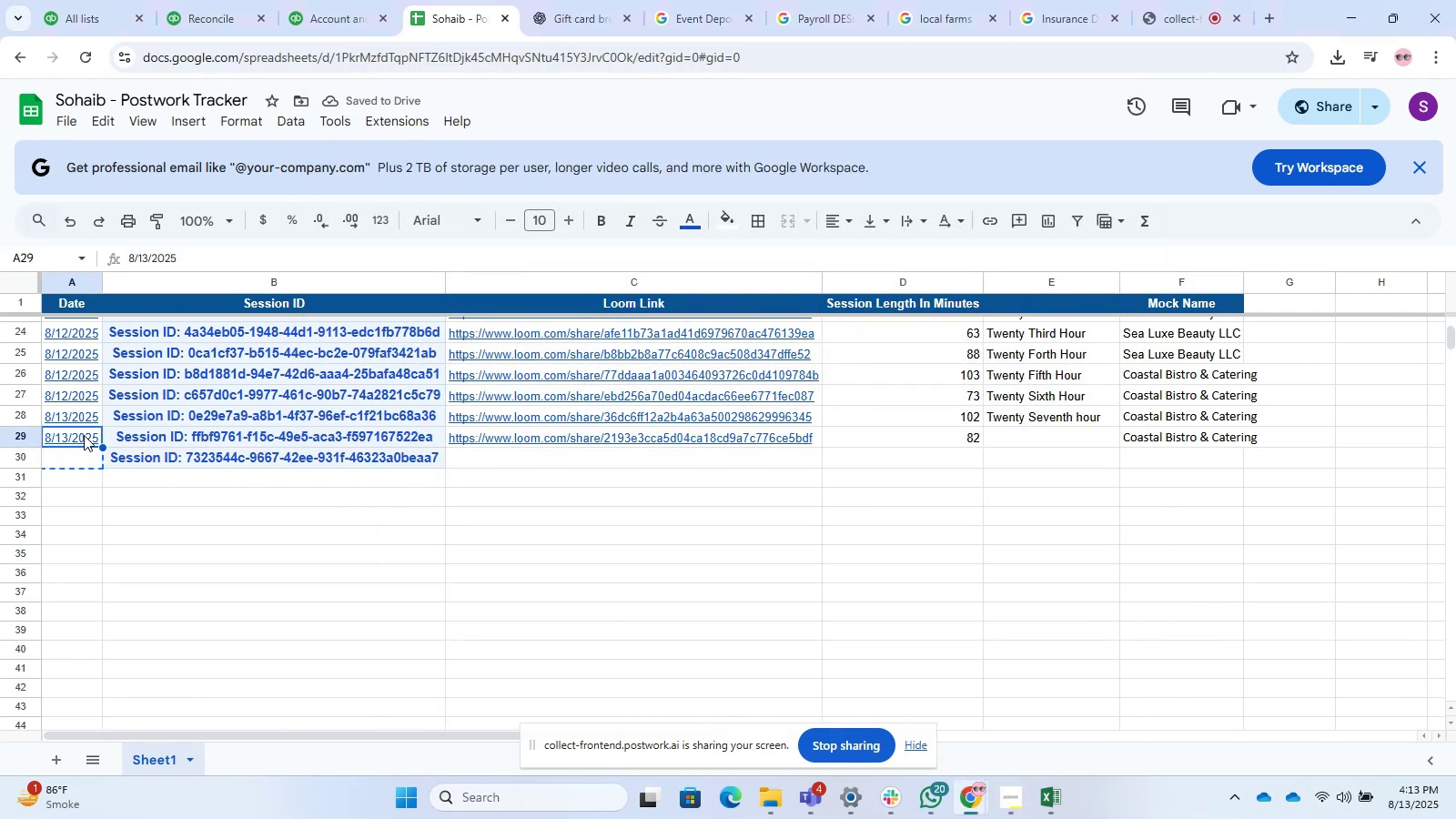 
key(Control+C)
 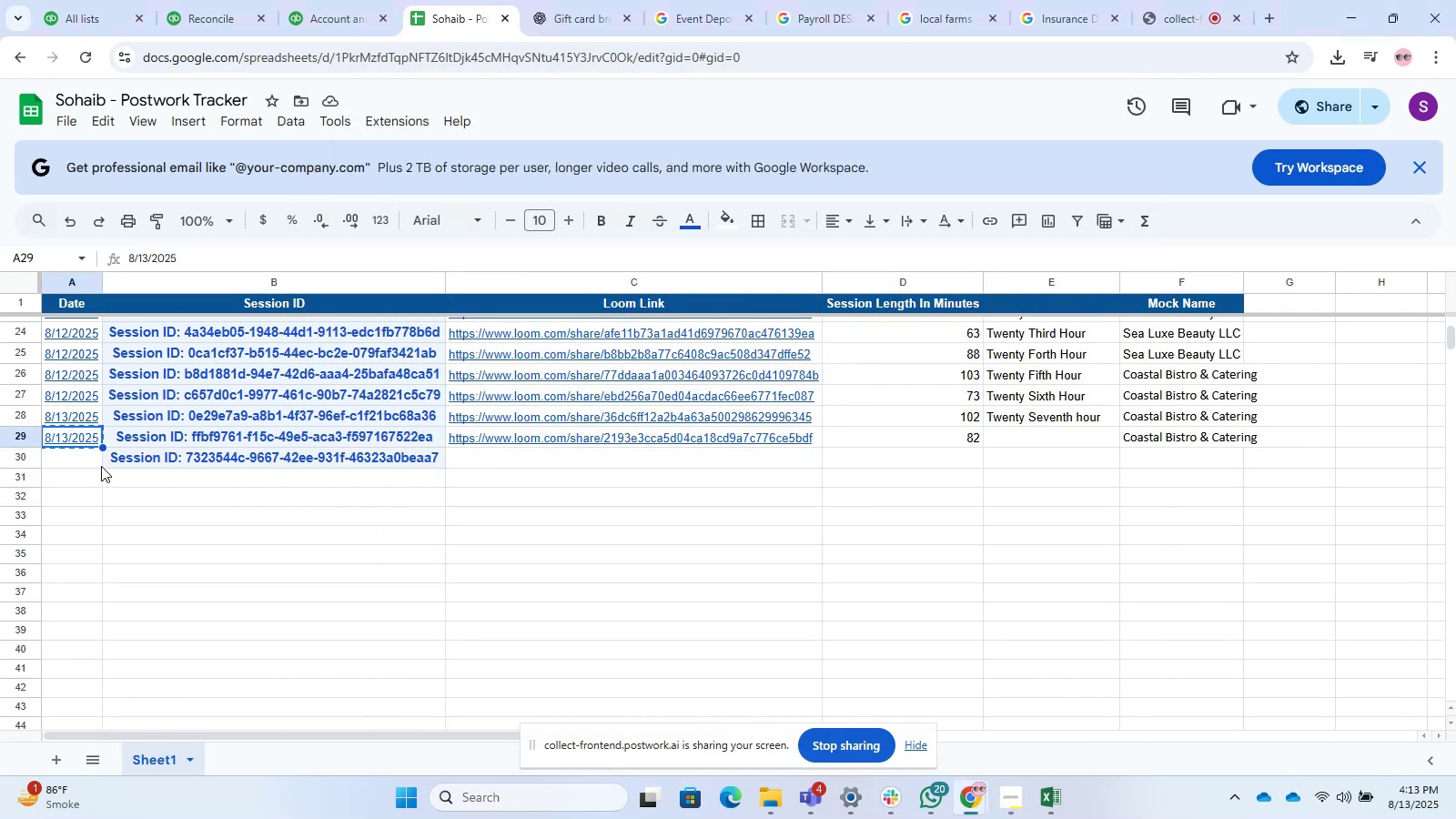 
left_click([88, 463])
 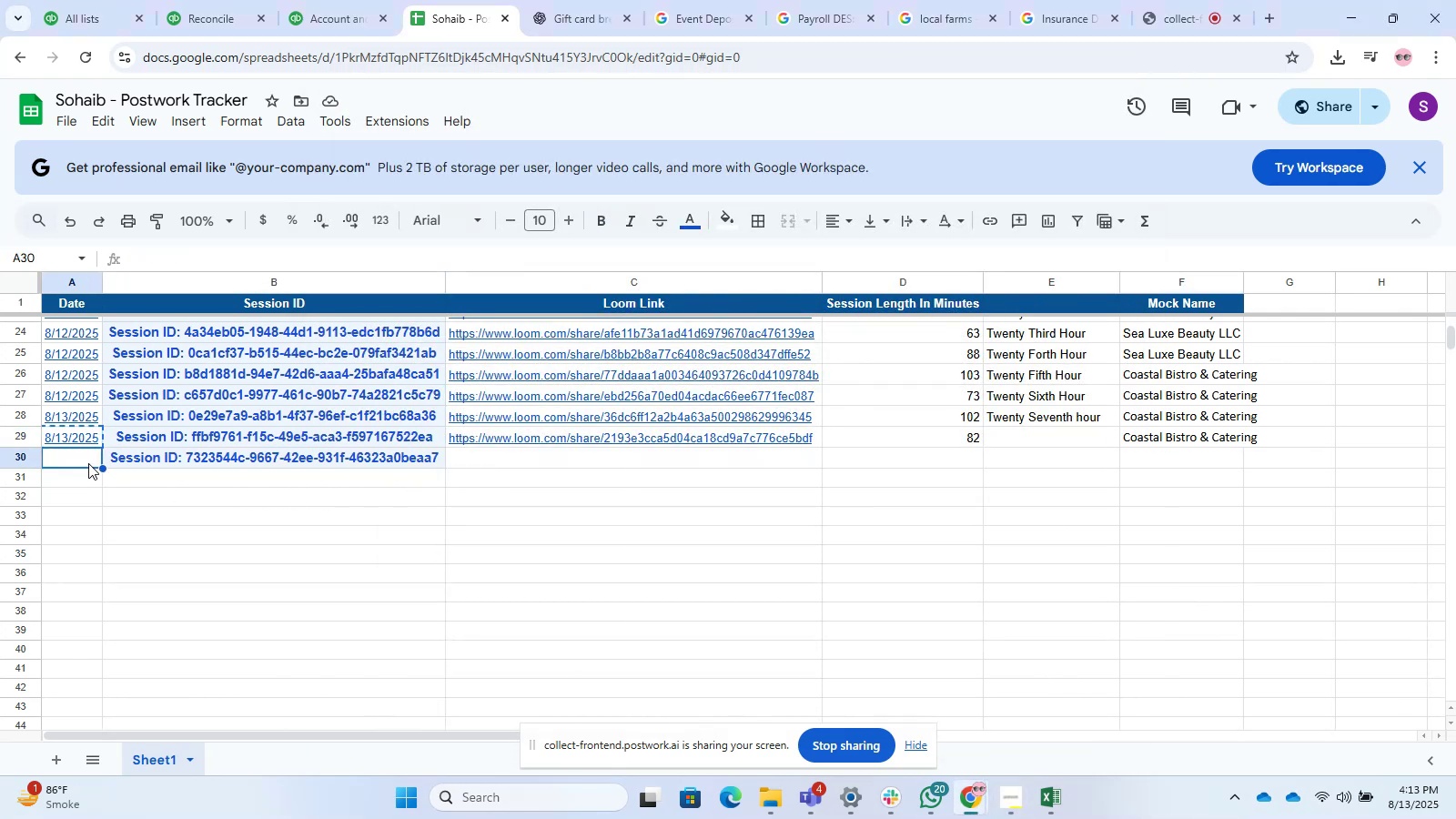 
key(Control+V)
 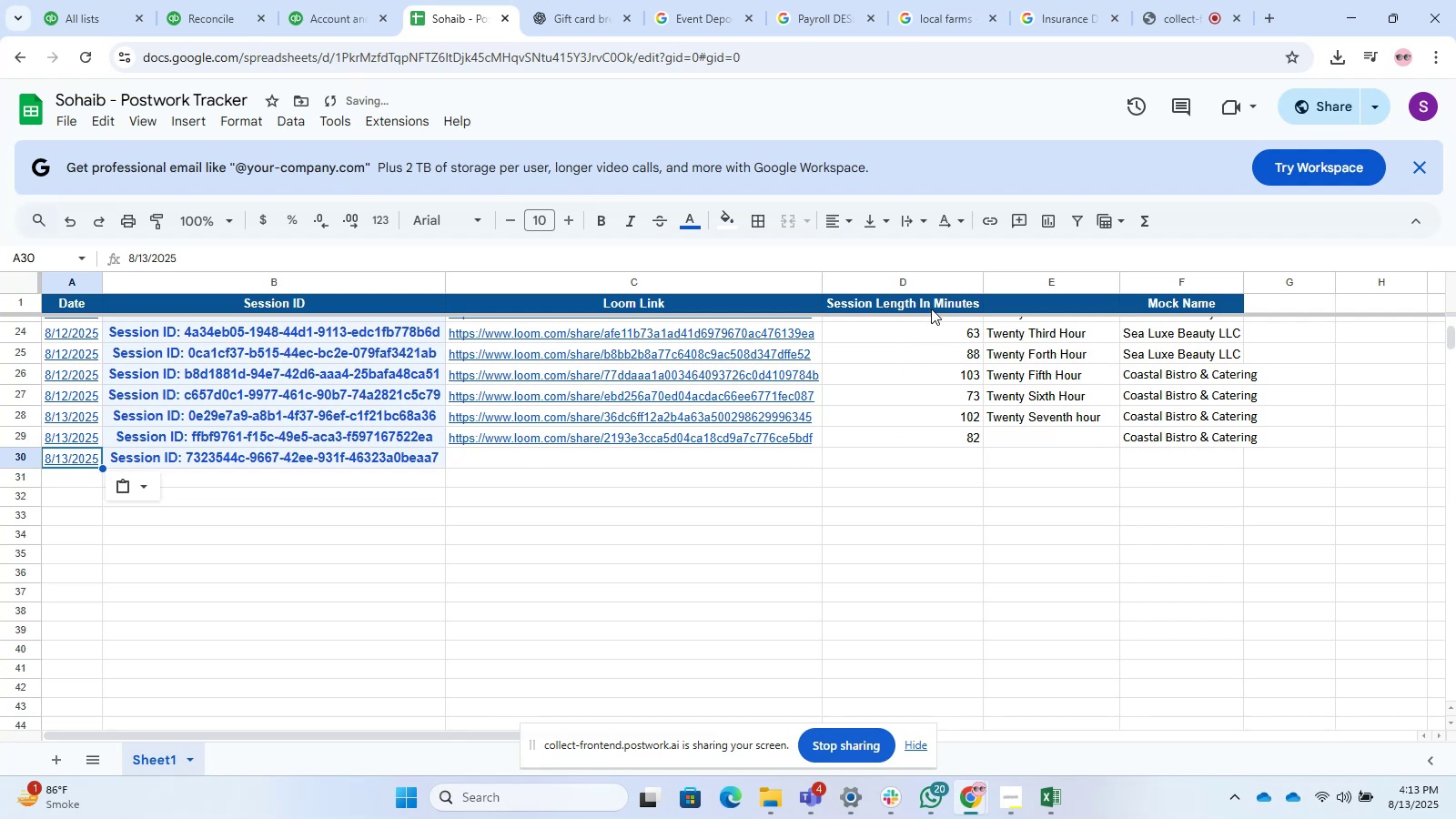 
left_click([917, 290])
 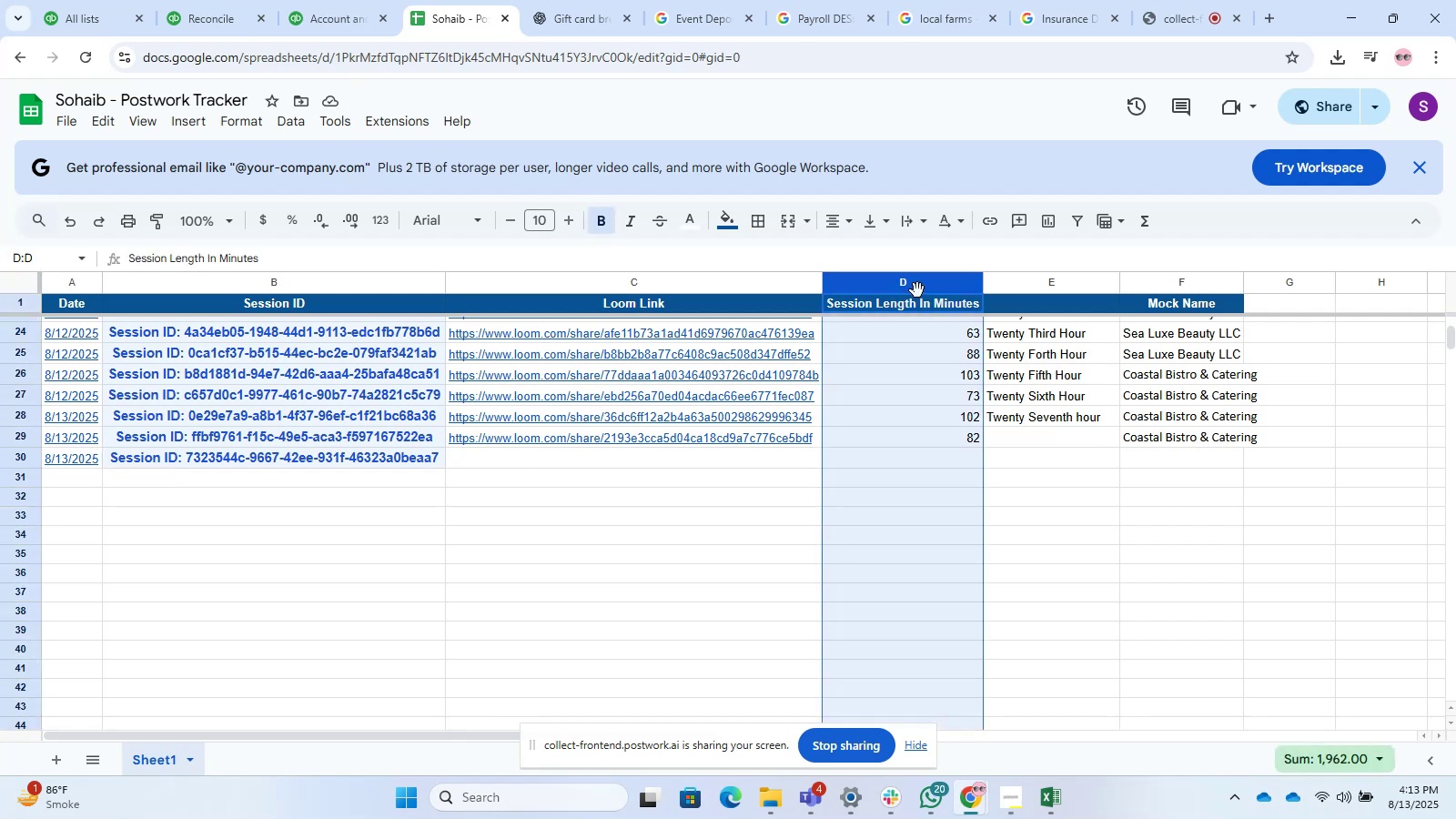 
wait(11.96)
 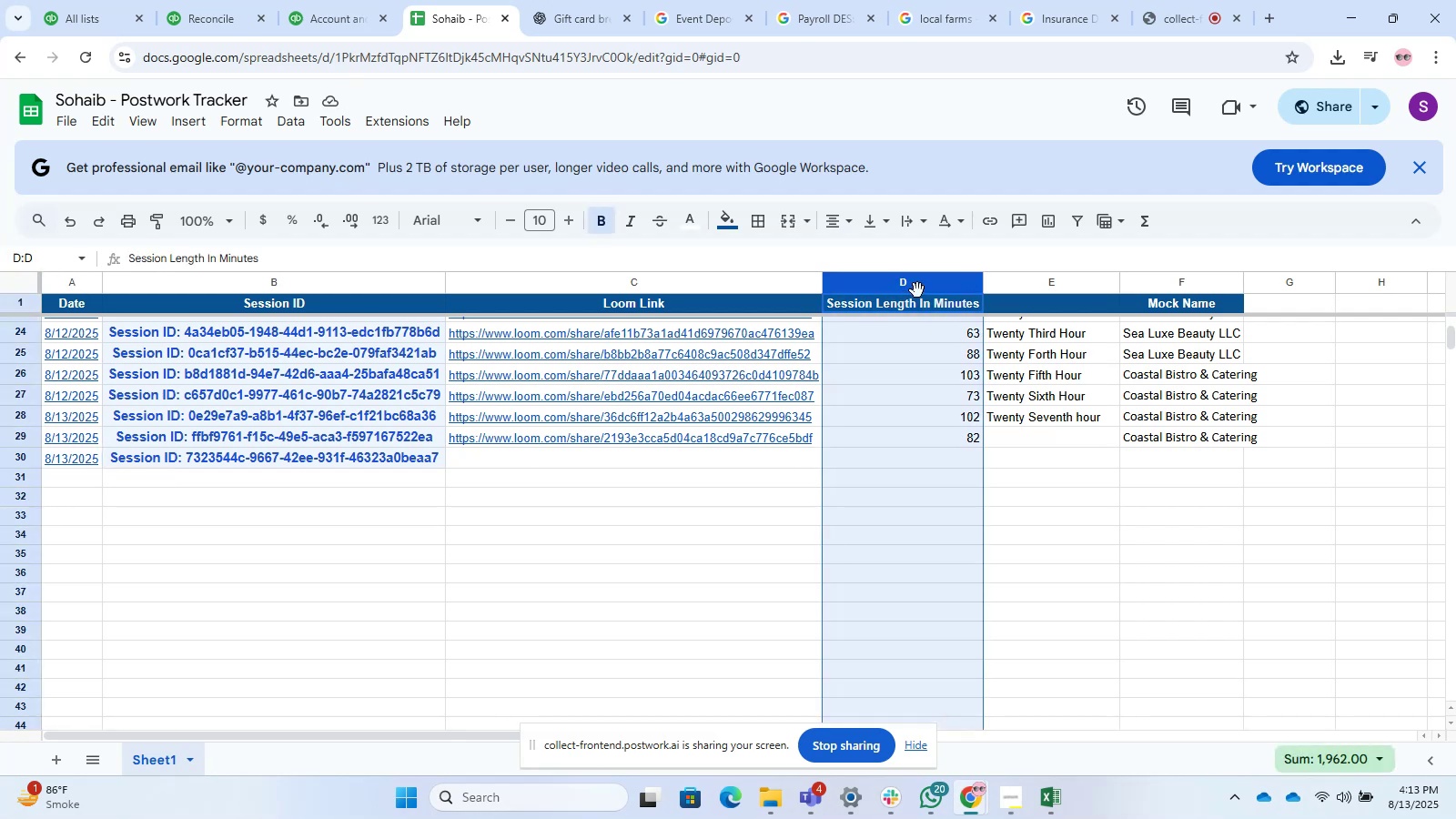 
left_click([1013, 450])
 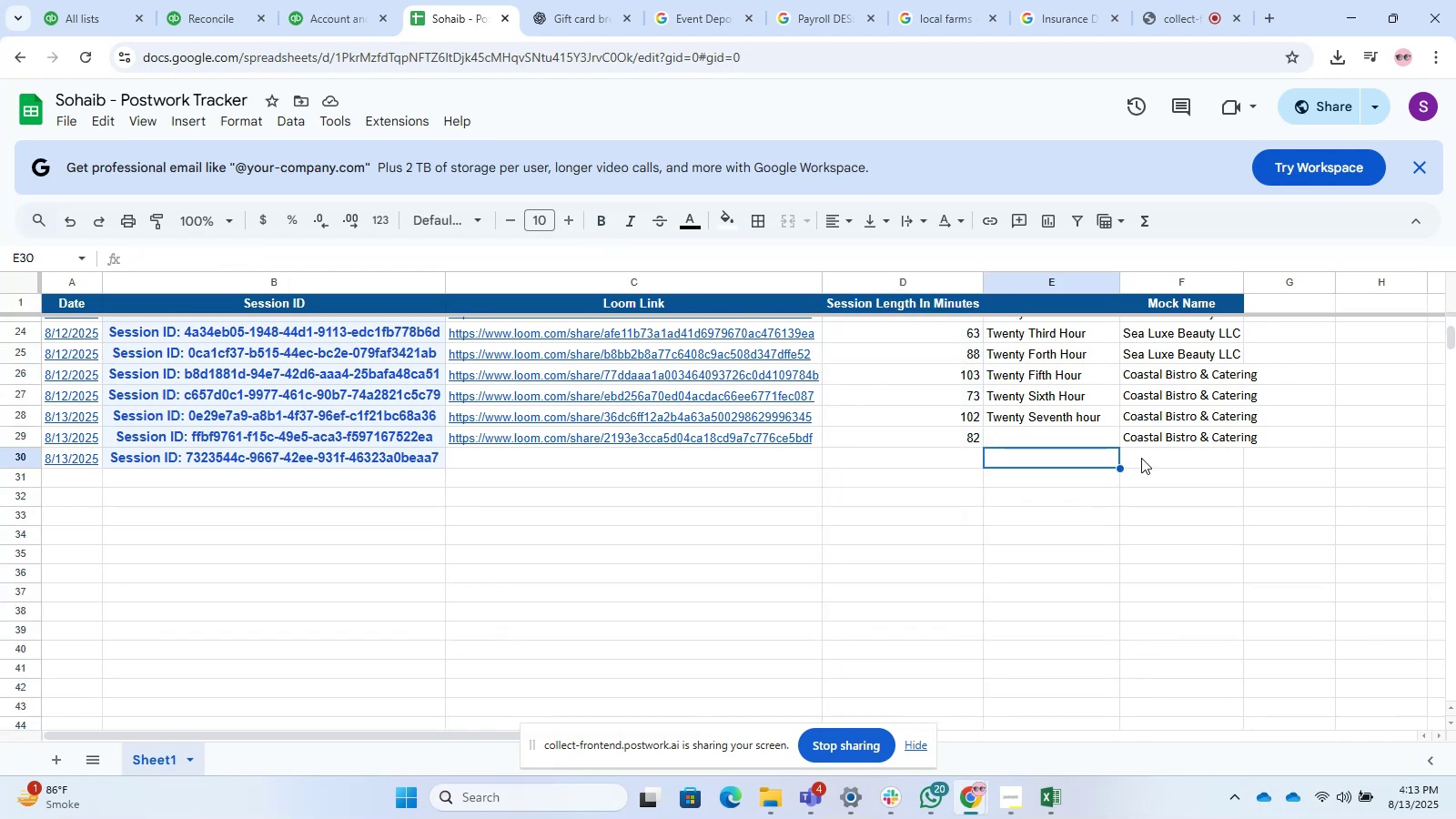 
left_click([1142, 458])
 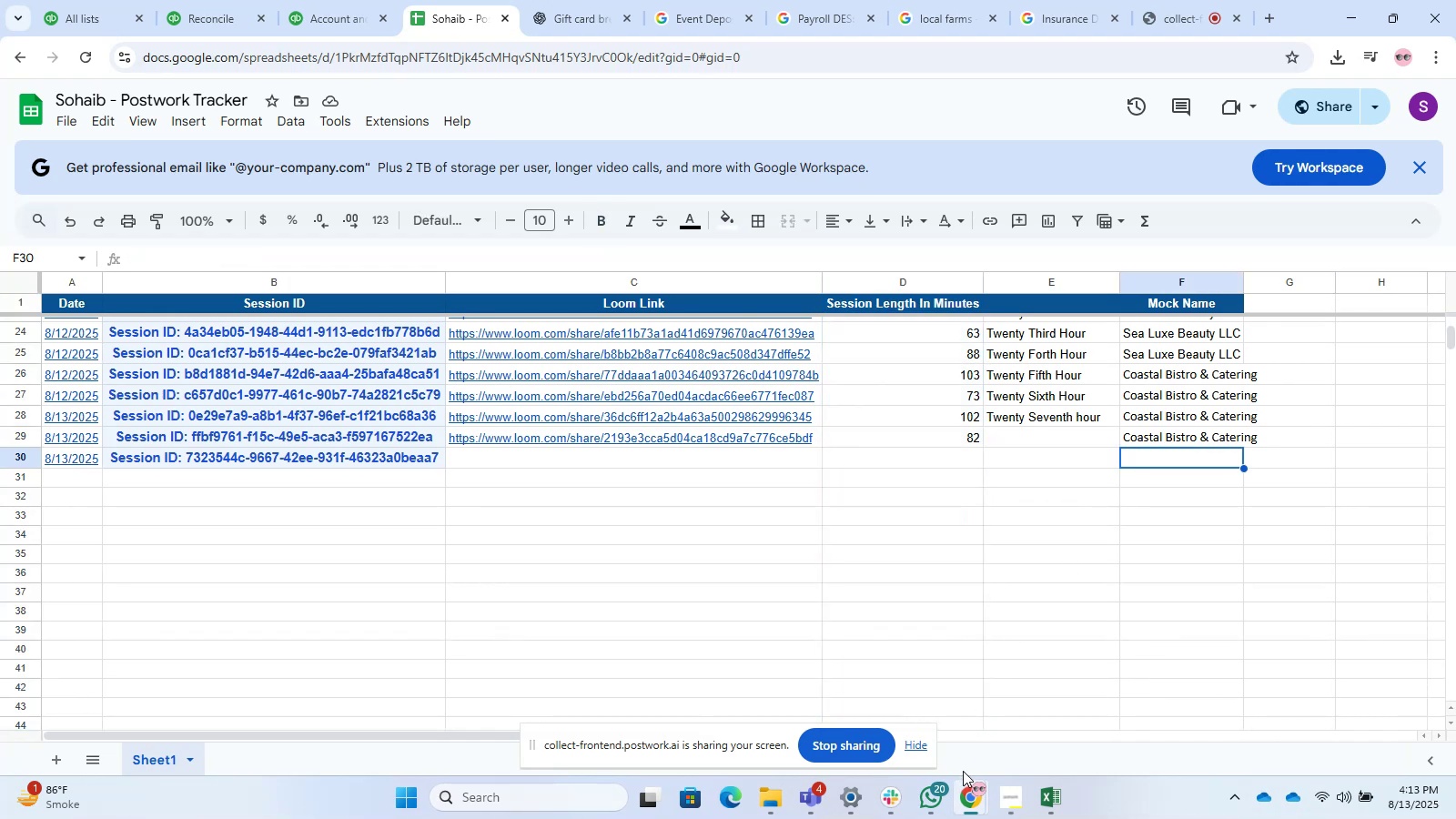 
type(Home Cleaning LLC)
 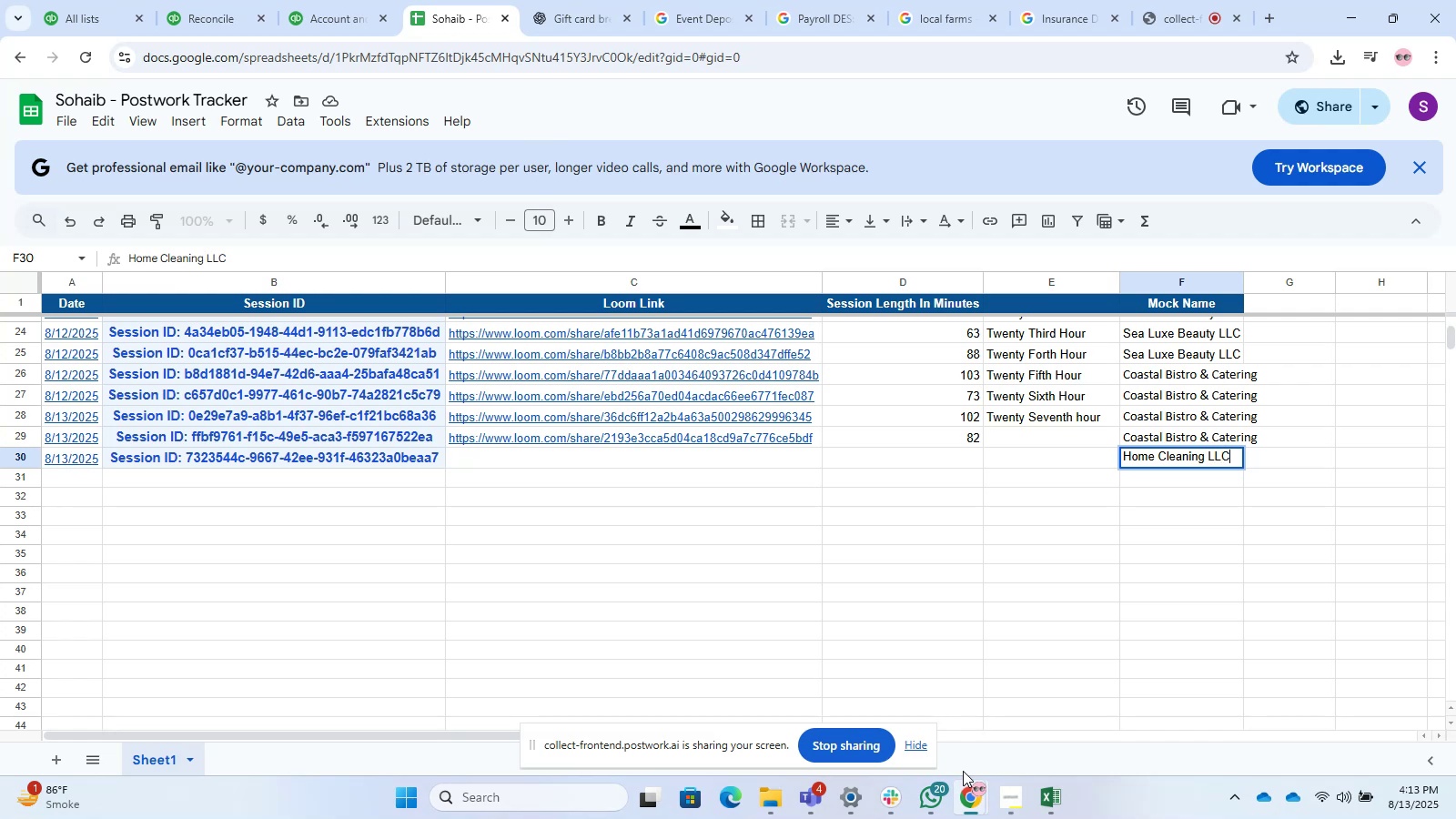 
 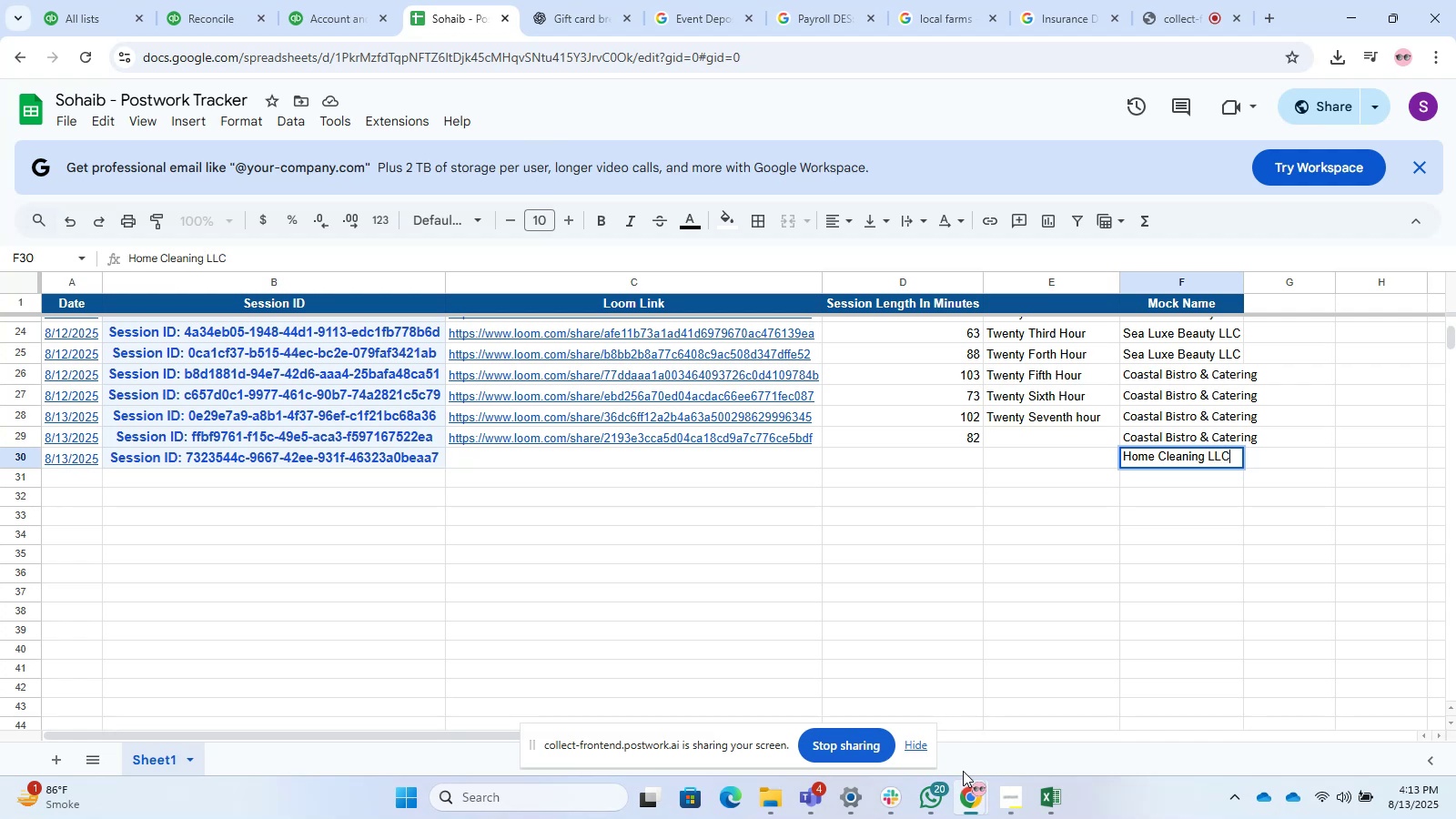 
key(Enter)
 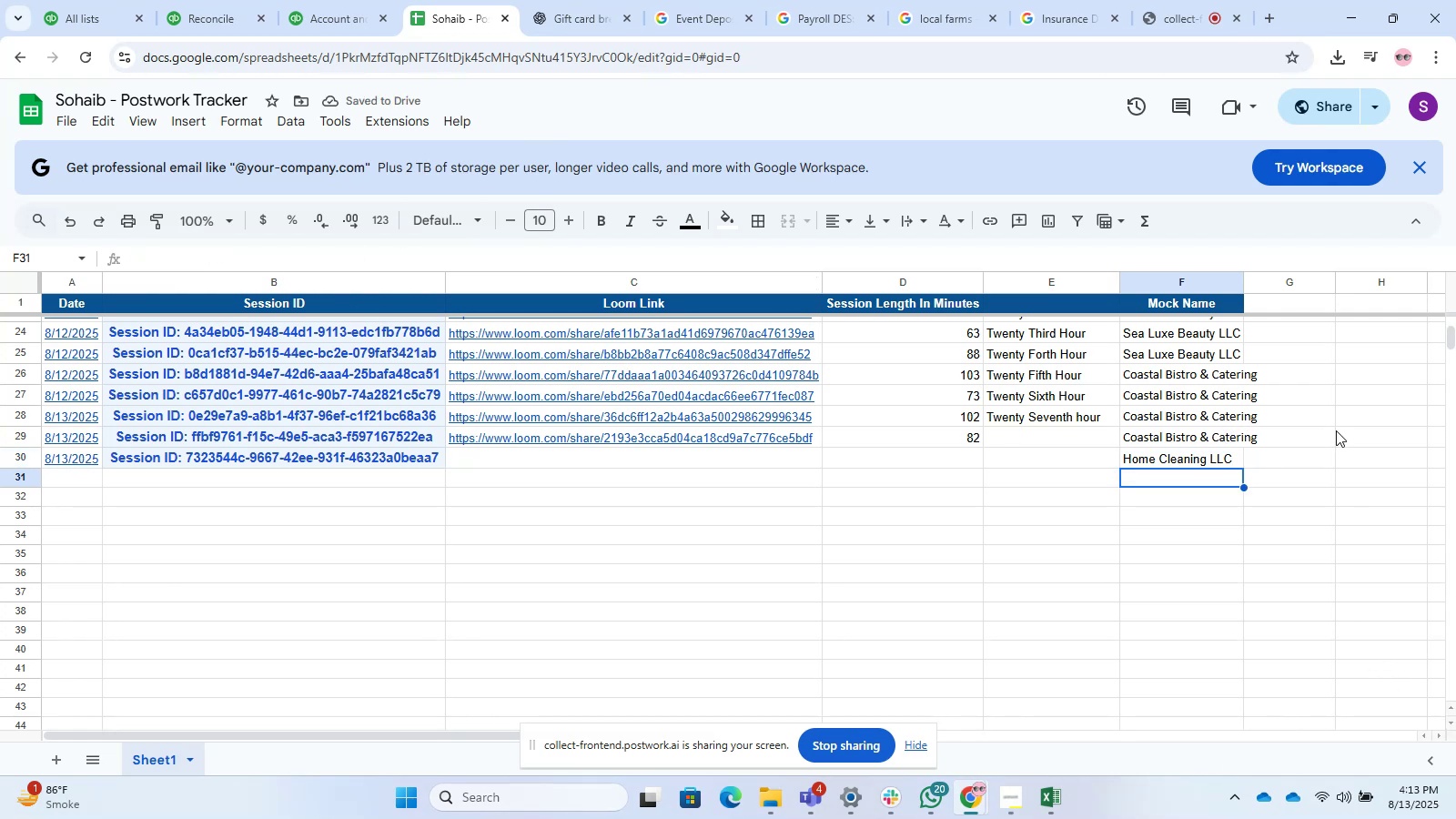 
double_click([1211, 376])
 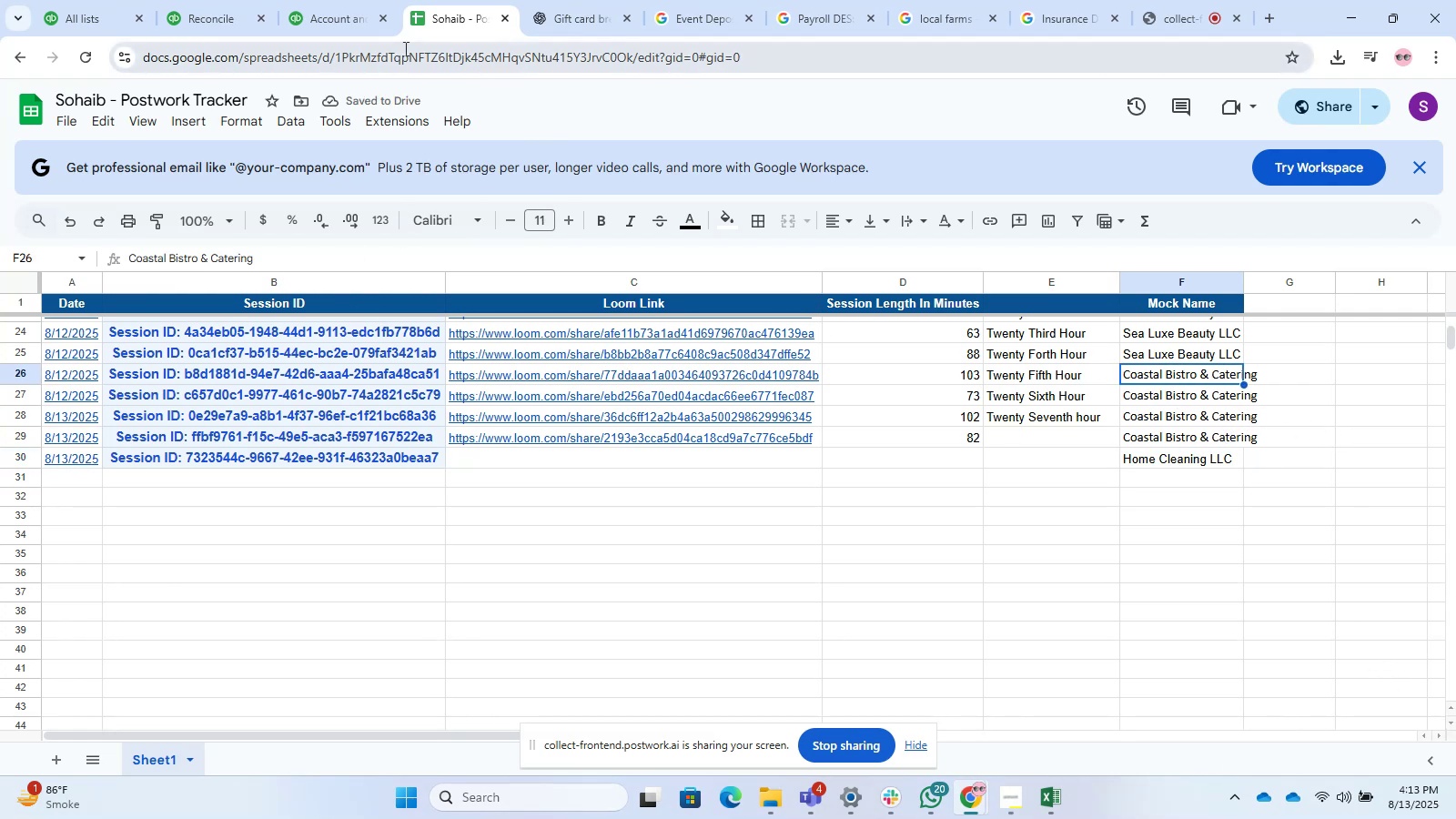 
left_click([250, 5])
 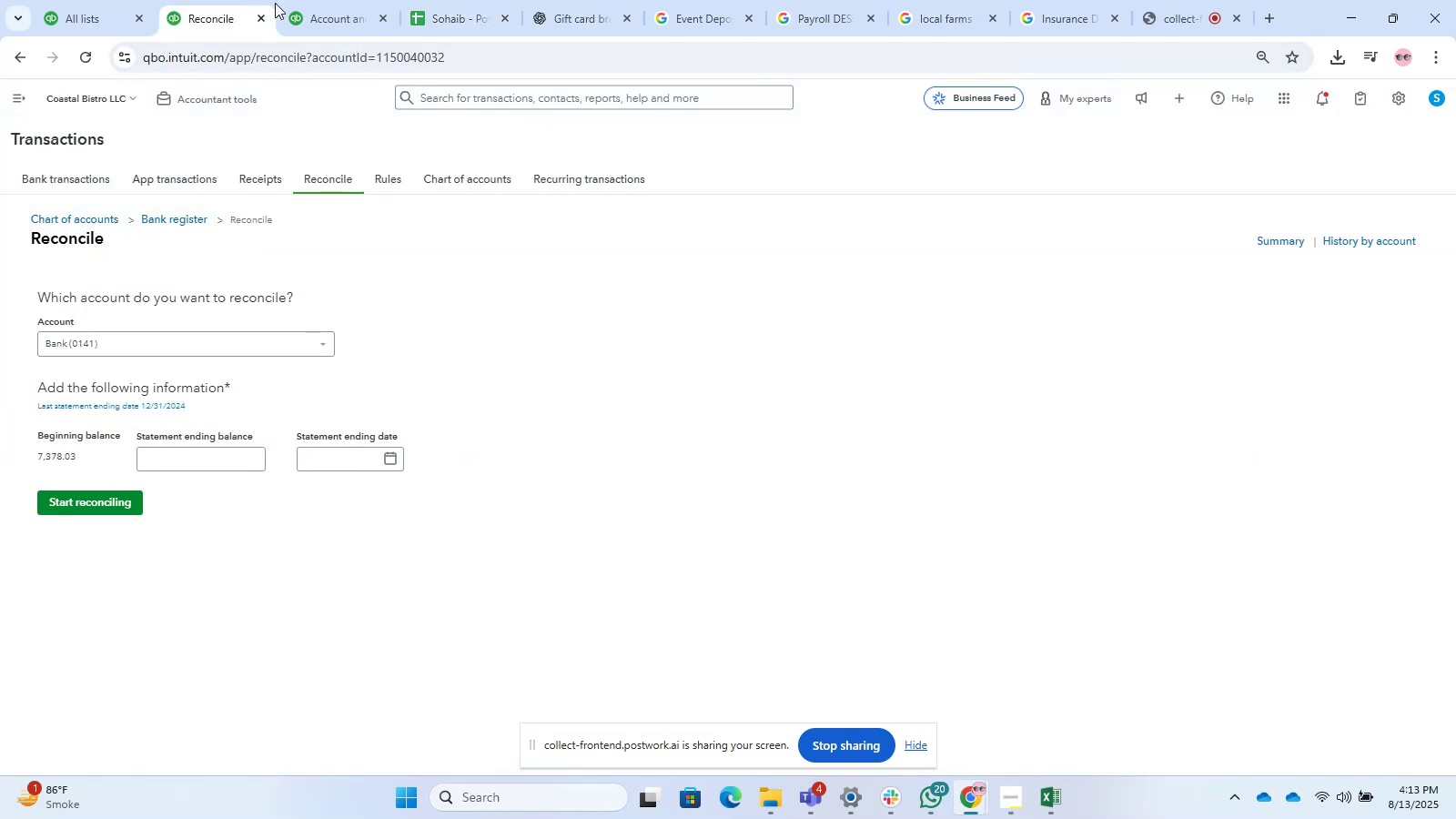 
left_click([295, 1])
 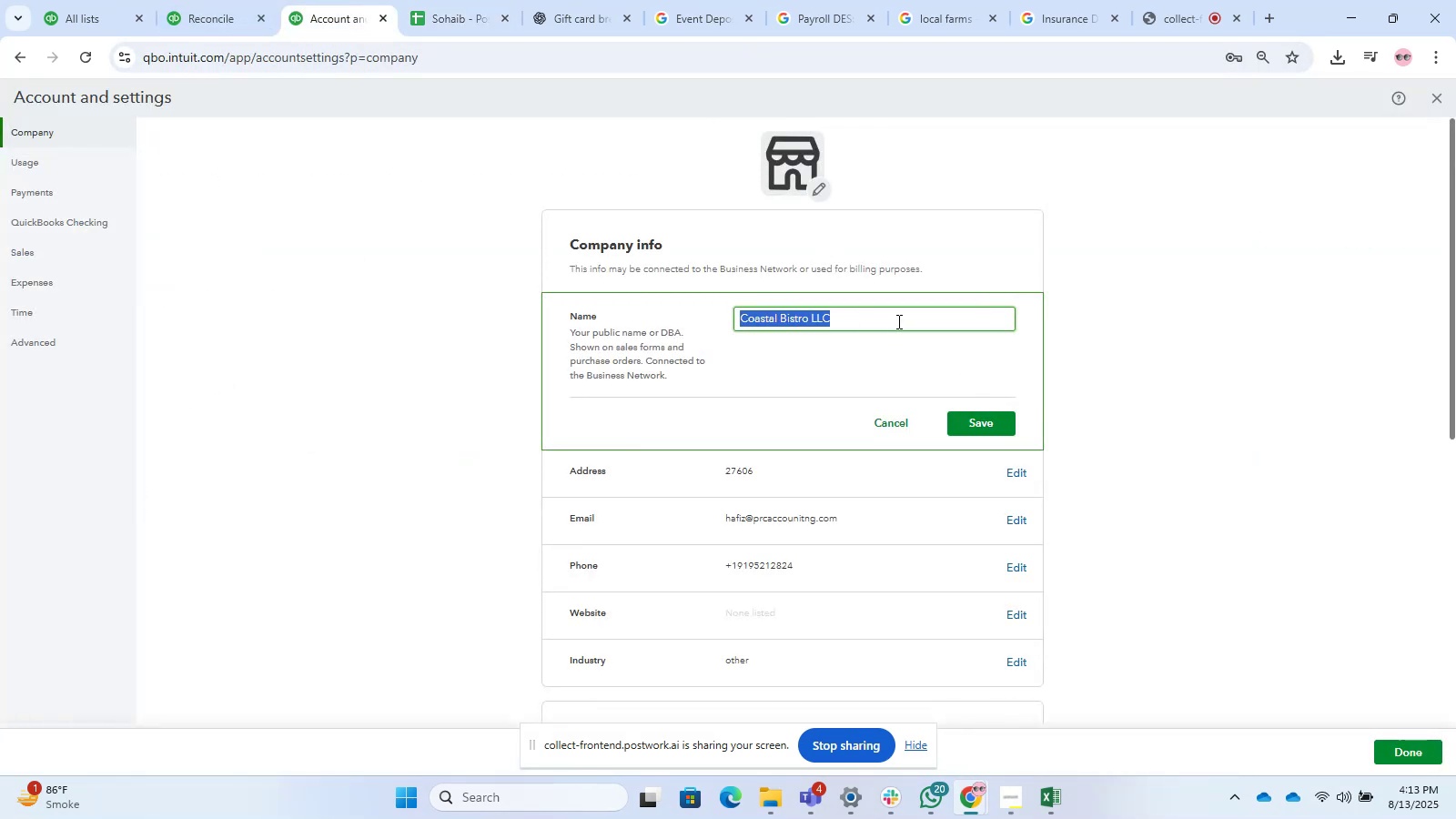 
key(Control+C)
 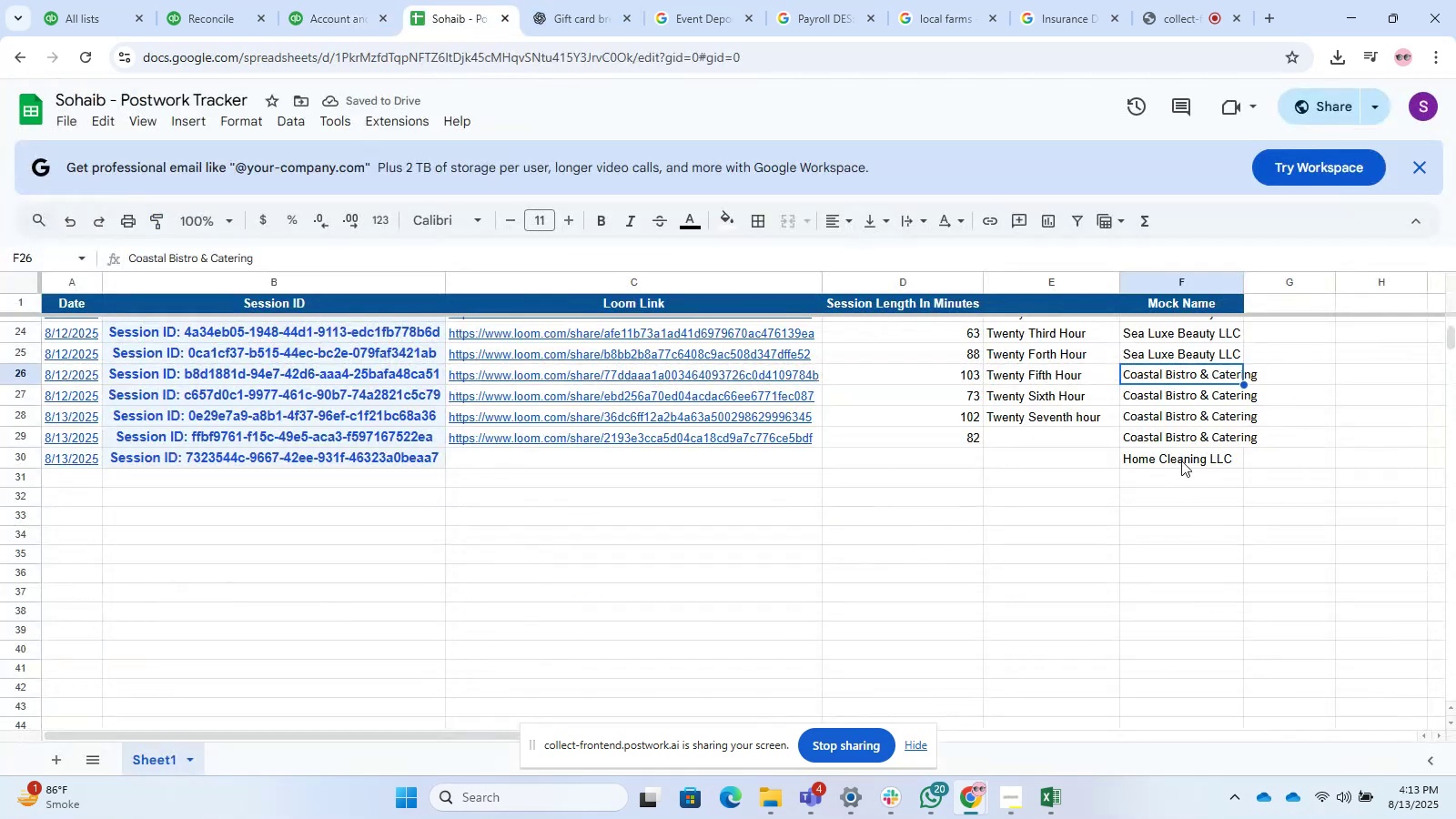 
key(Control+V)
 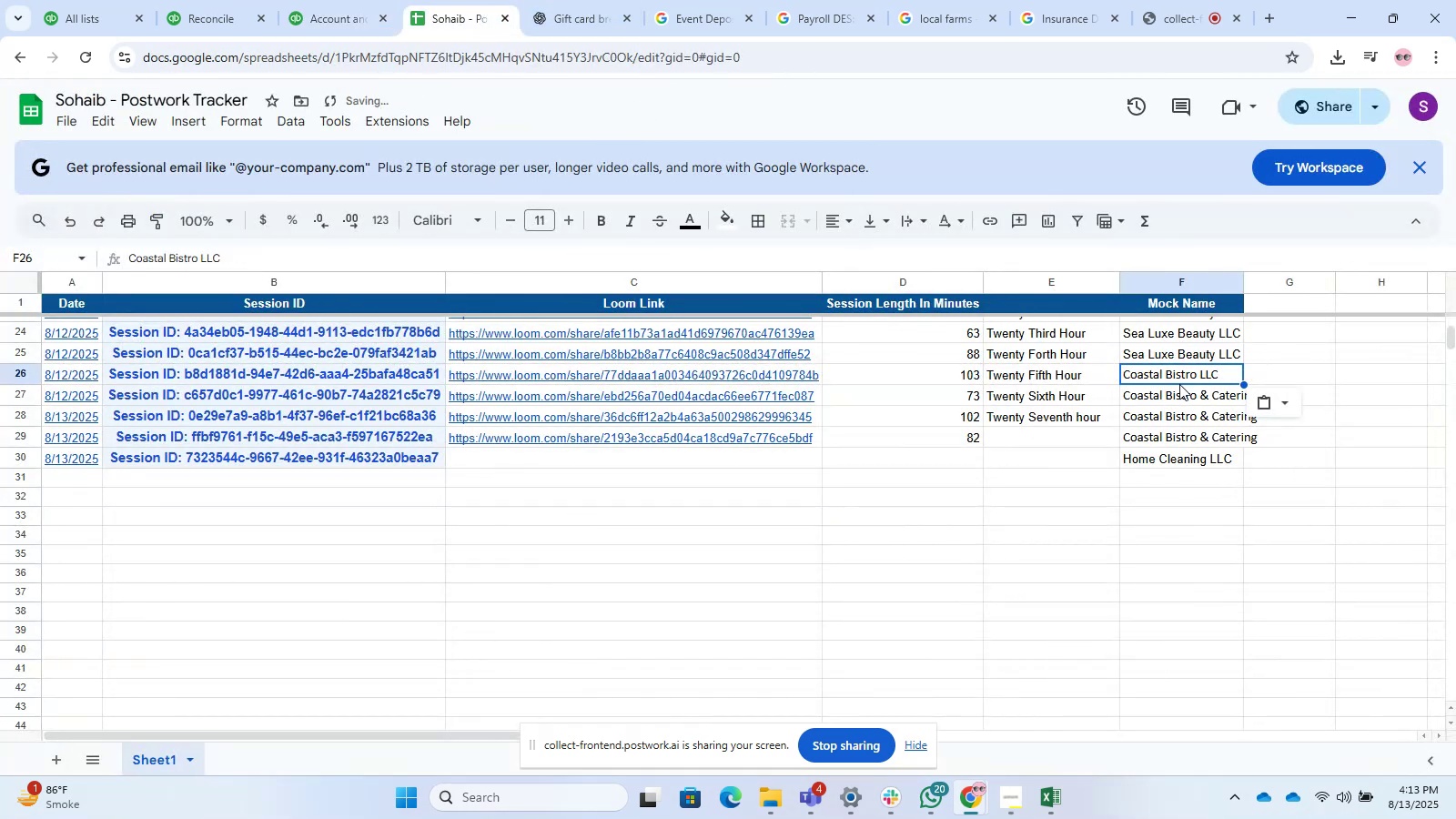 
left_click([1183, 389])
 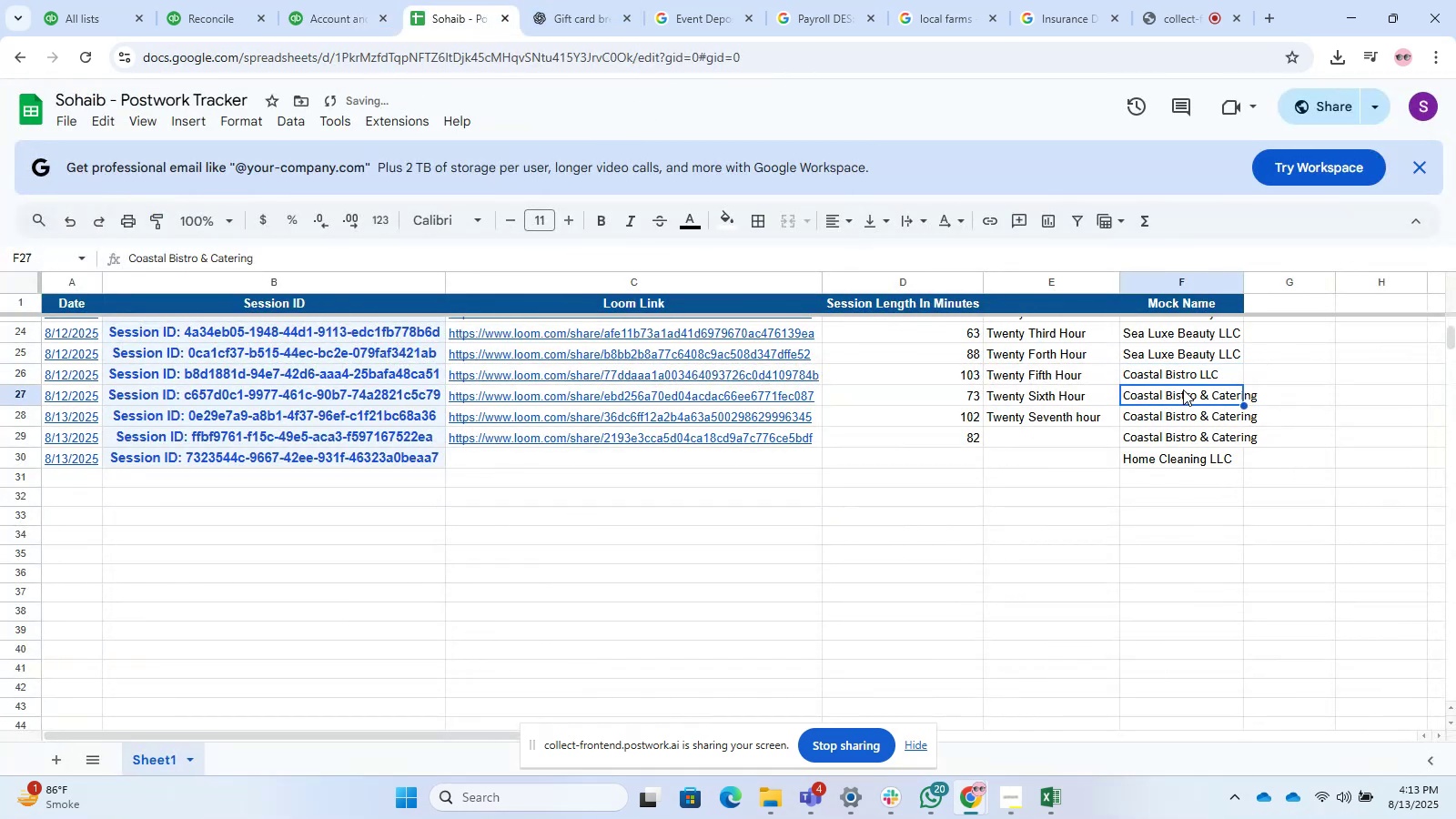 
key(Control+V)
 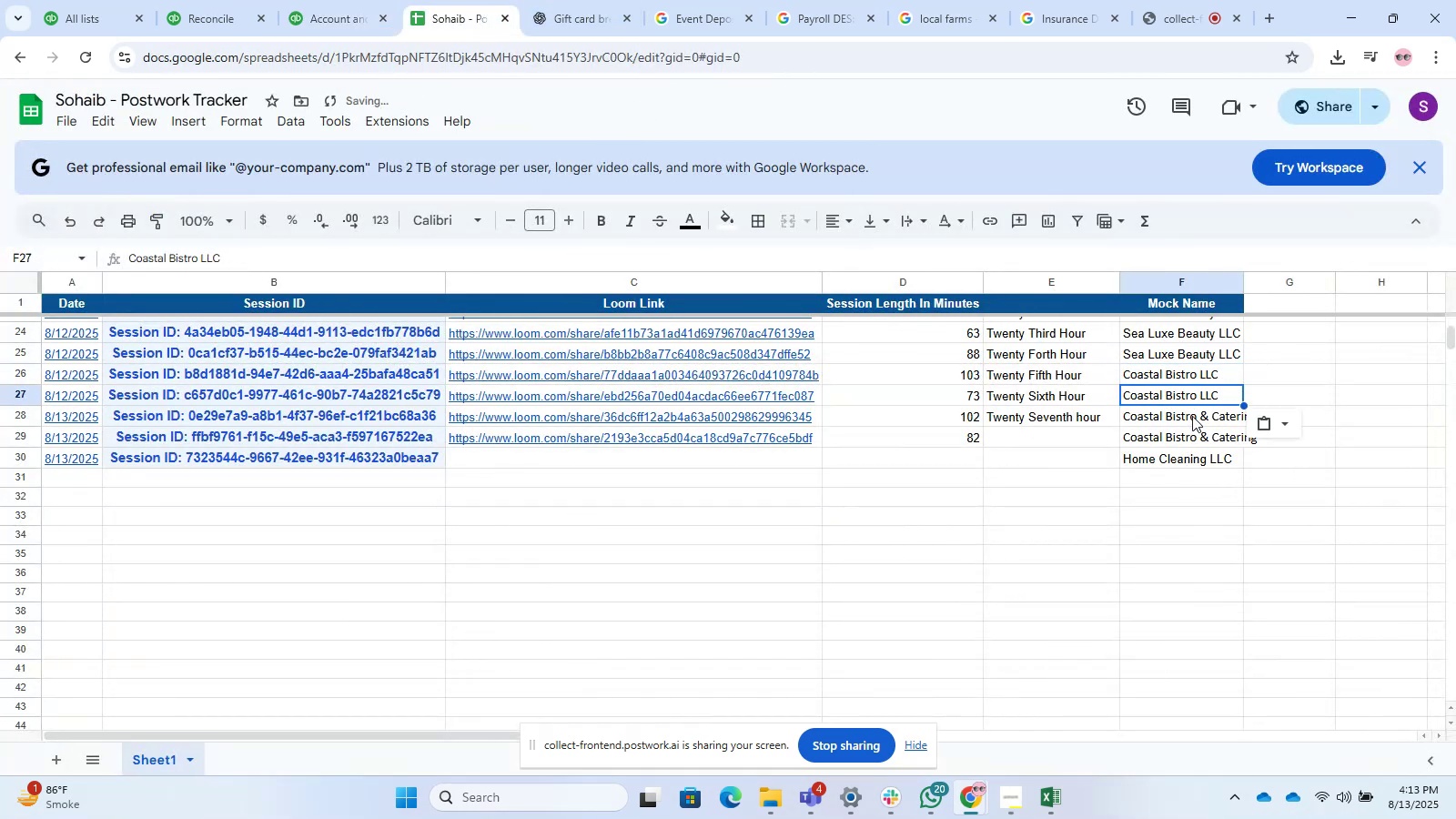 
left_click([1193, 417])
 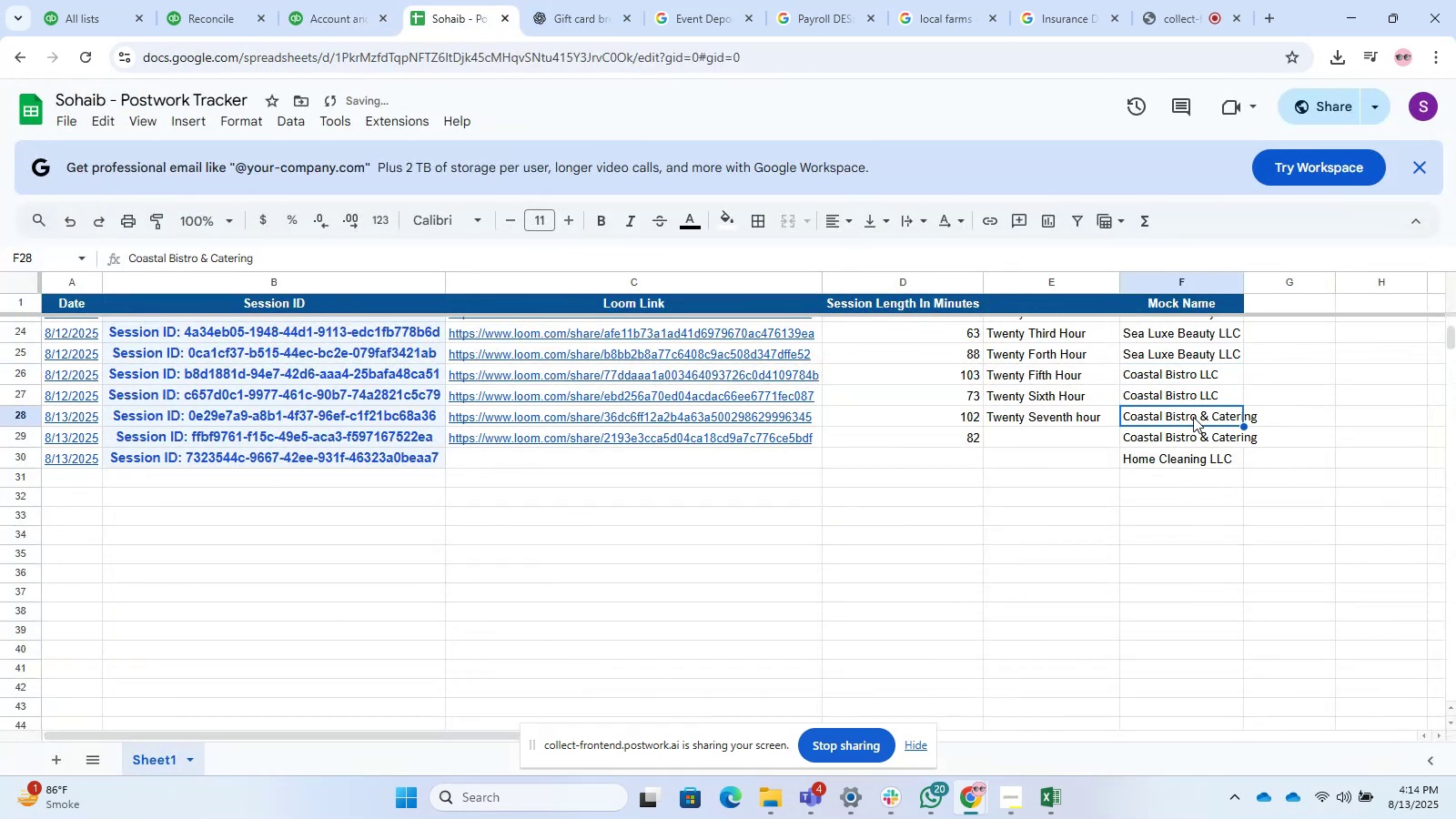 
key(Control+V)
 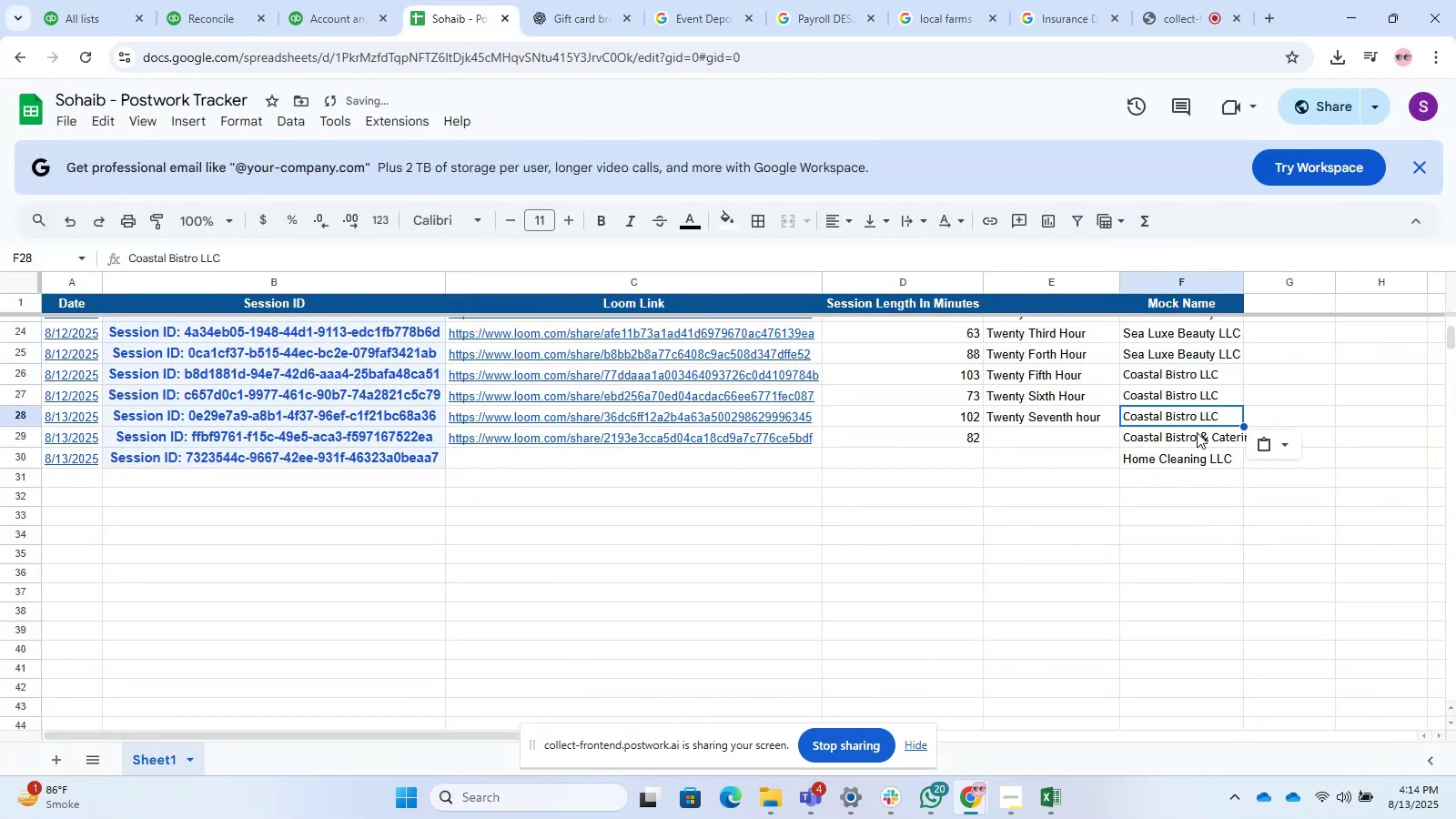 
left_click([1198, 433])
 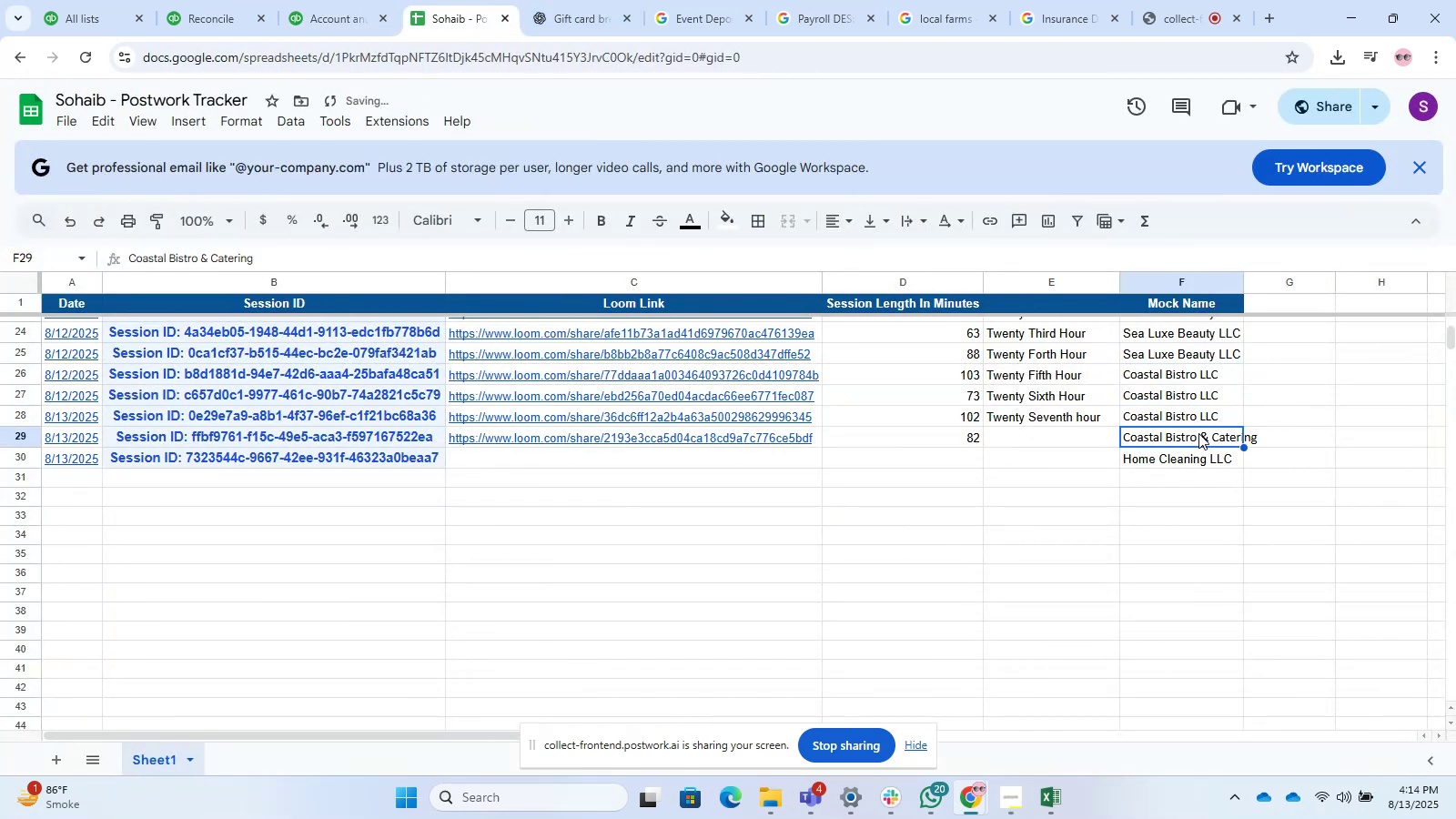 
key(Control+V)
 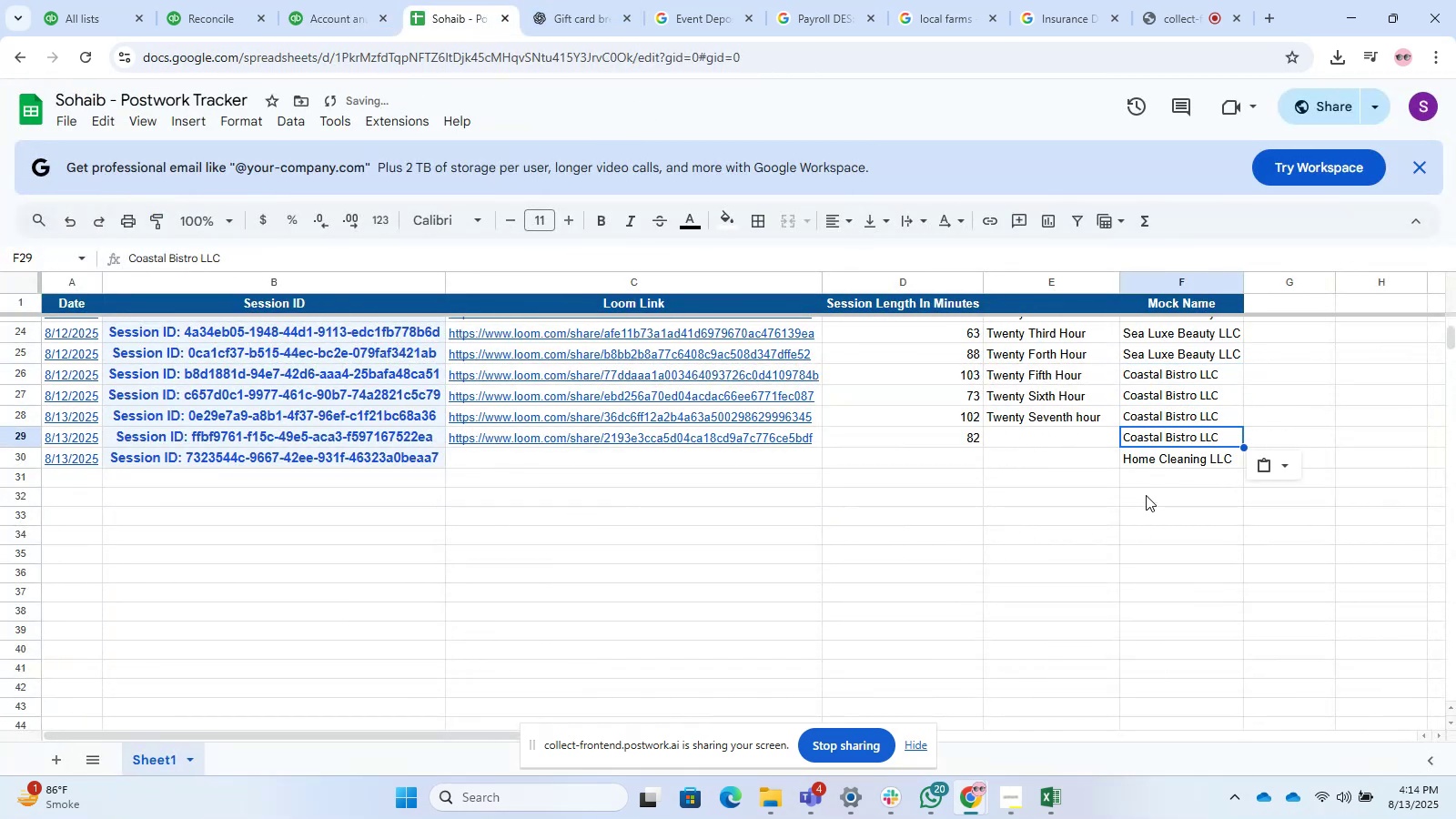 
left_click([1148, 467])
 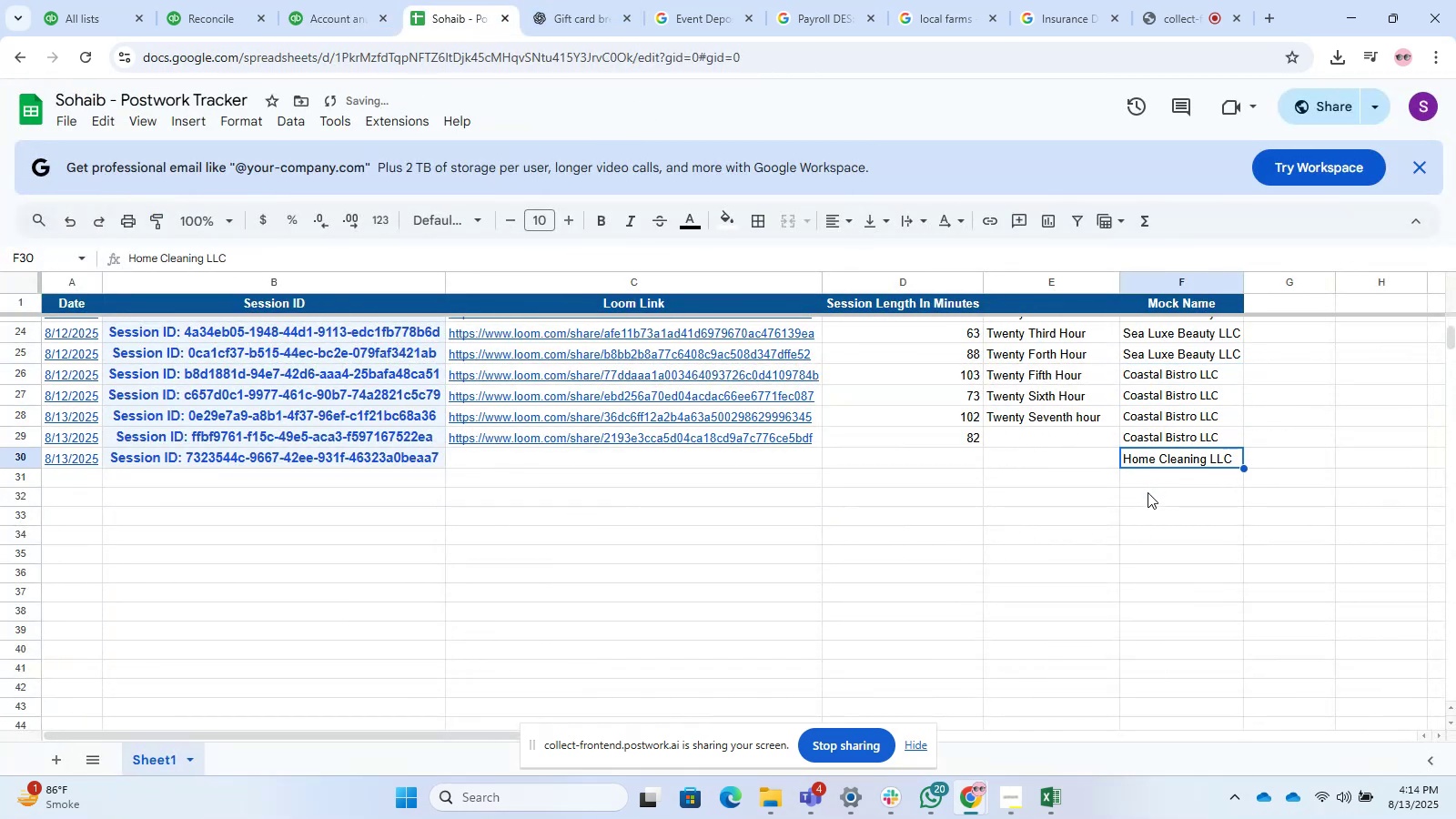 
scroll: coordinate [1164, 564], scroll_direction: up, amount: 6.0
 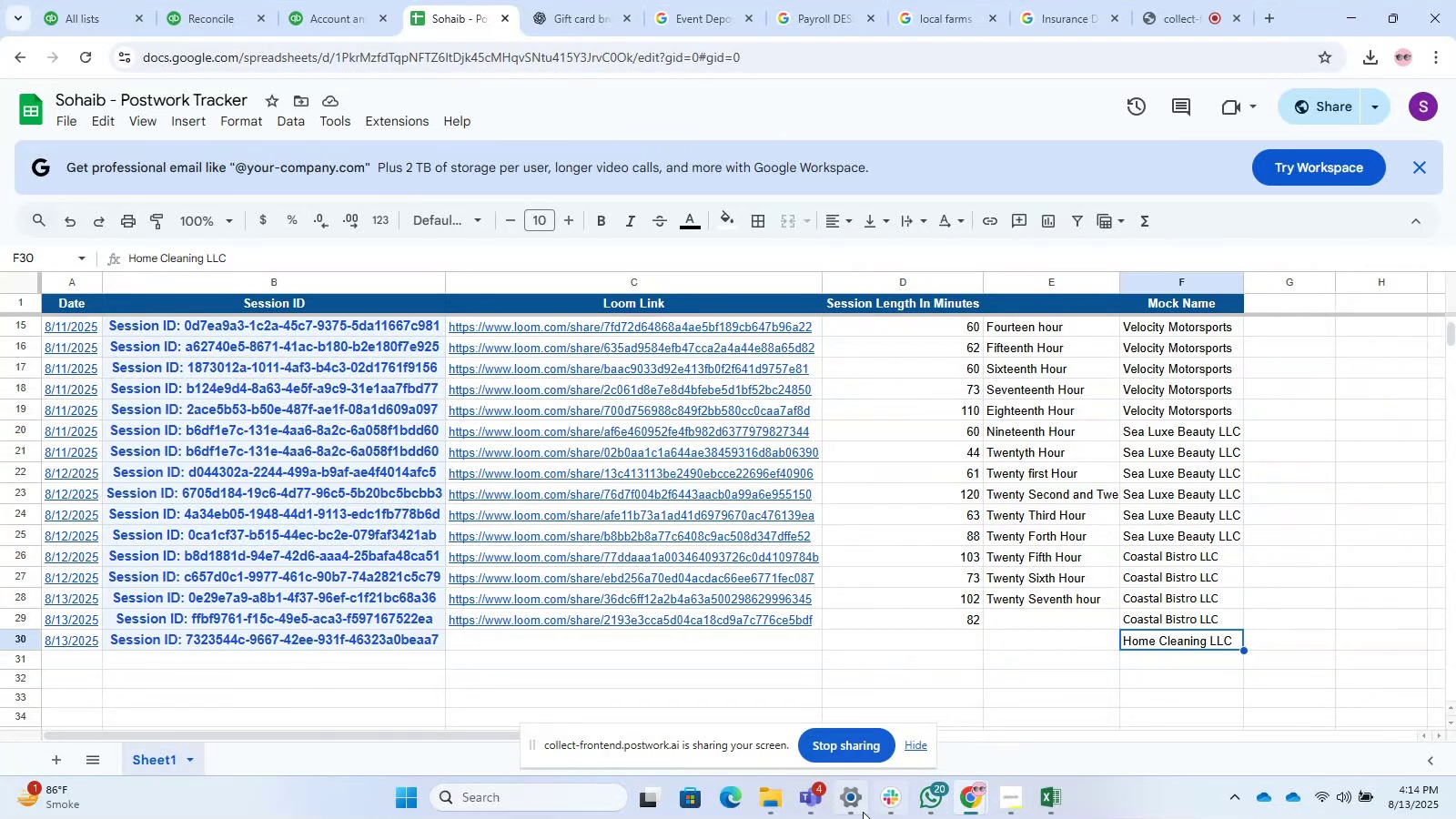 
left_click([786, 815])
 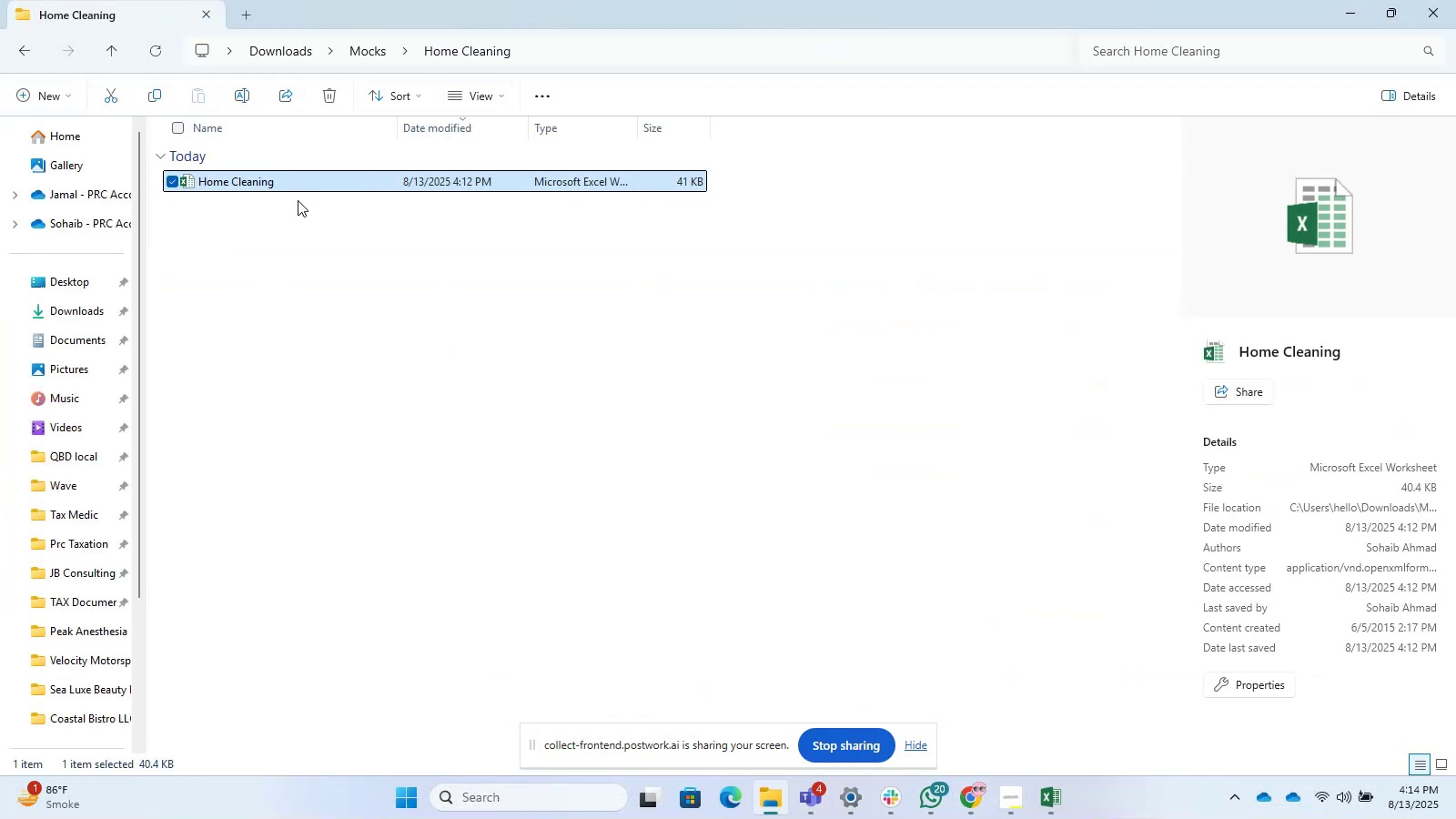 
left_click([259, 188])
 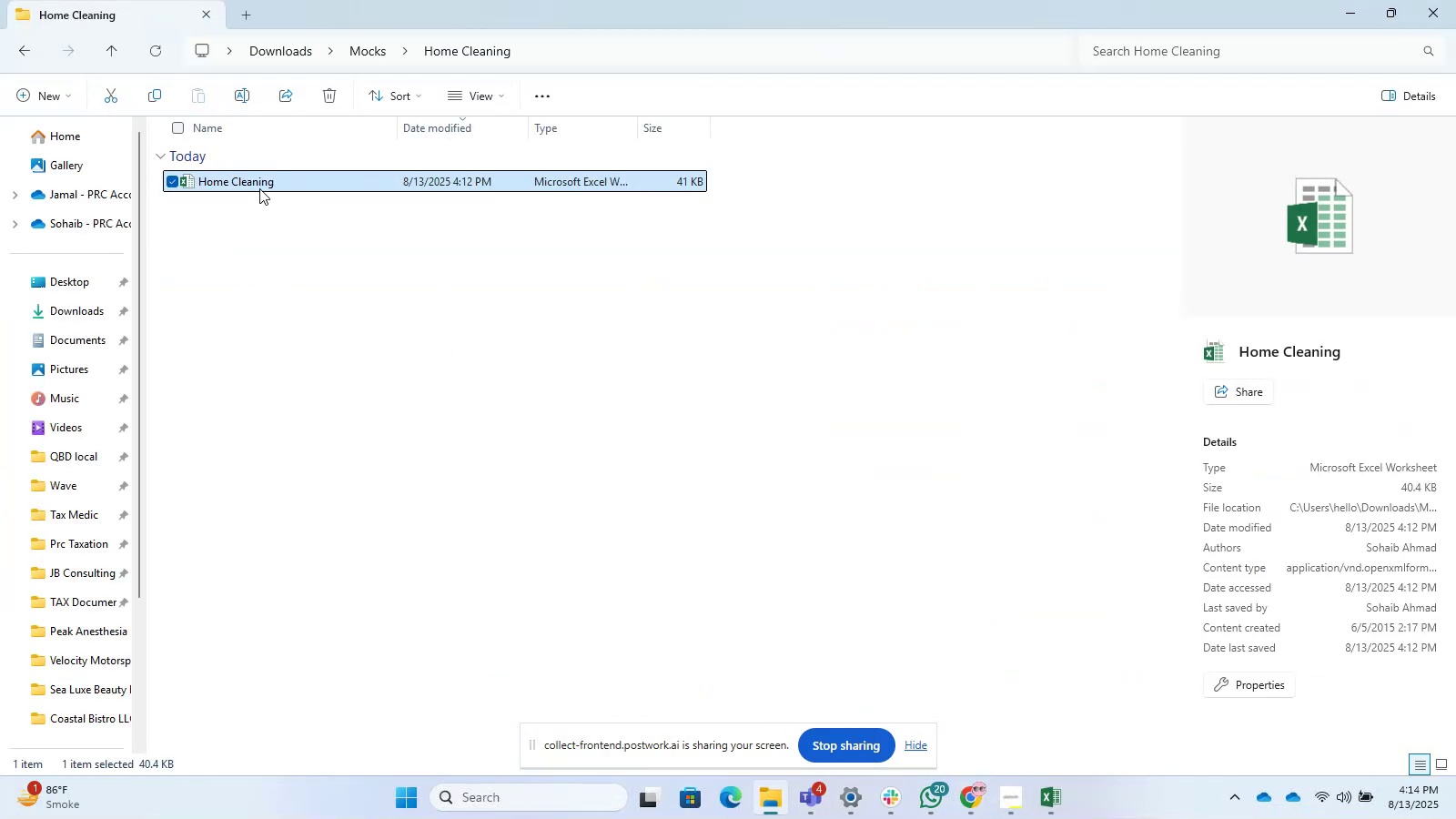 
key(F2)
 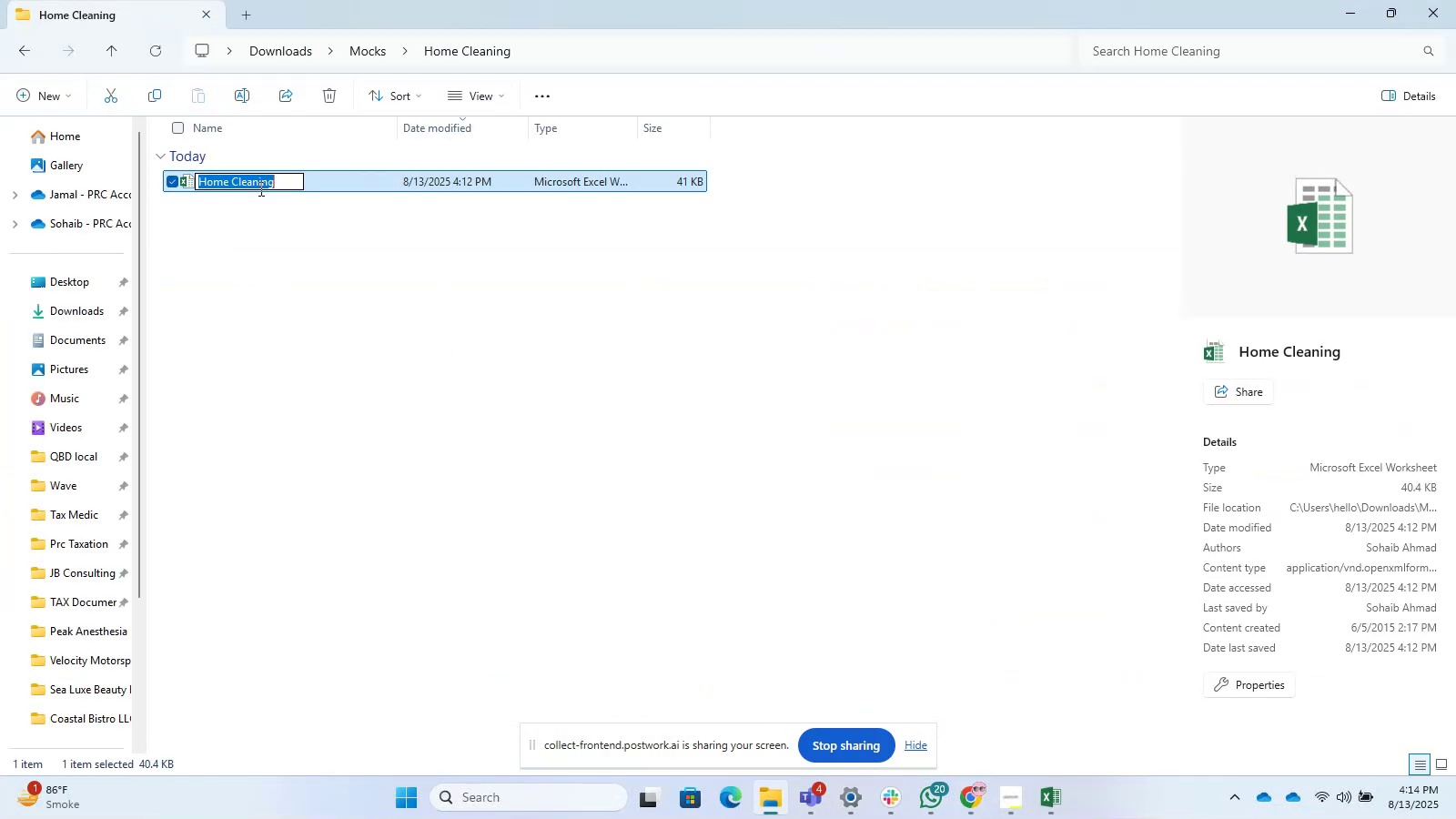 
key(Control+V)
 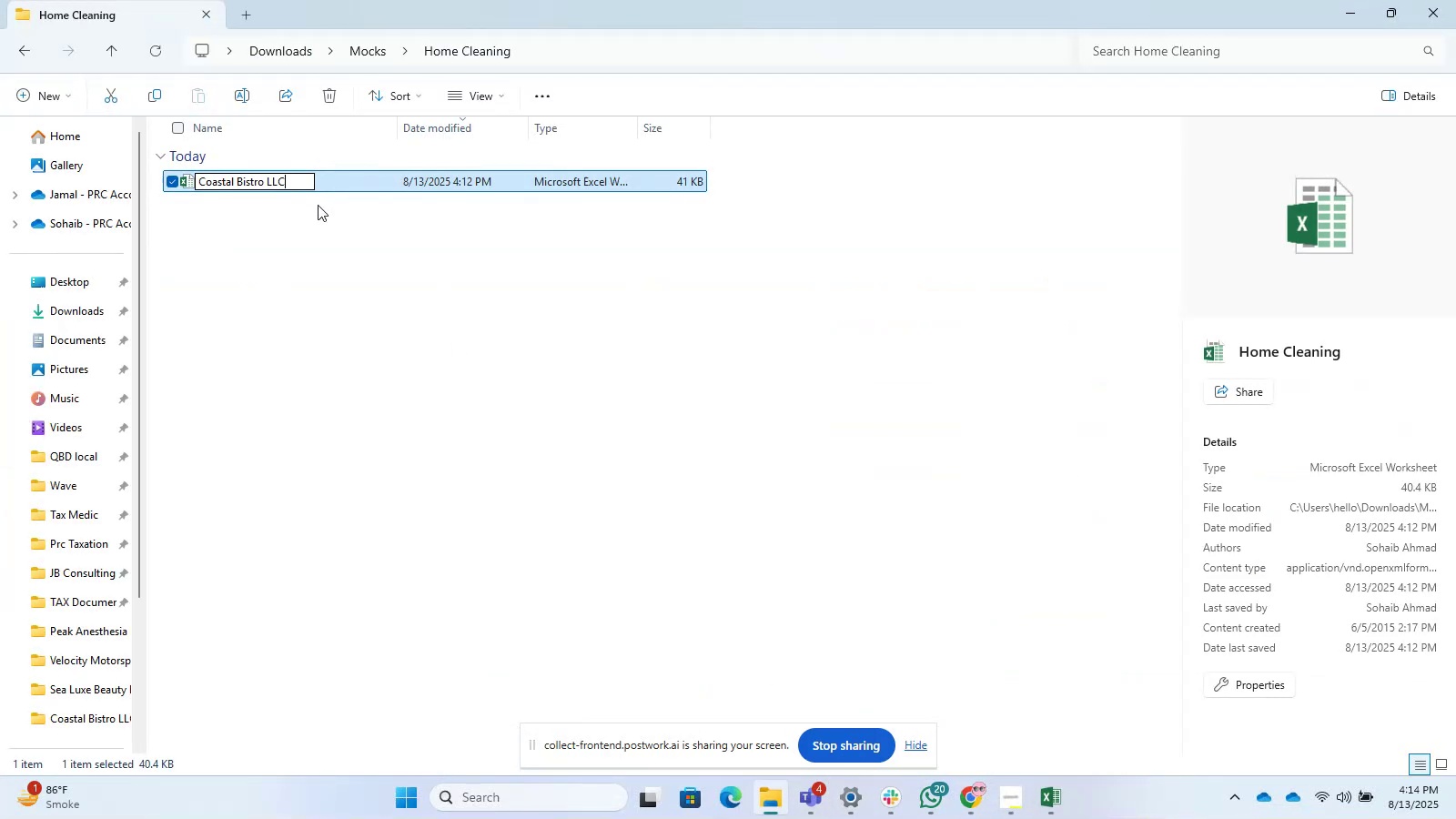 
left_click([325, 207])
 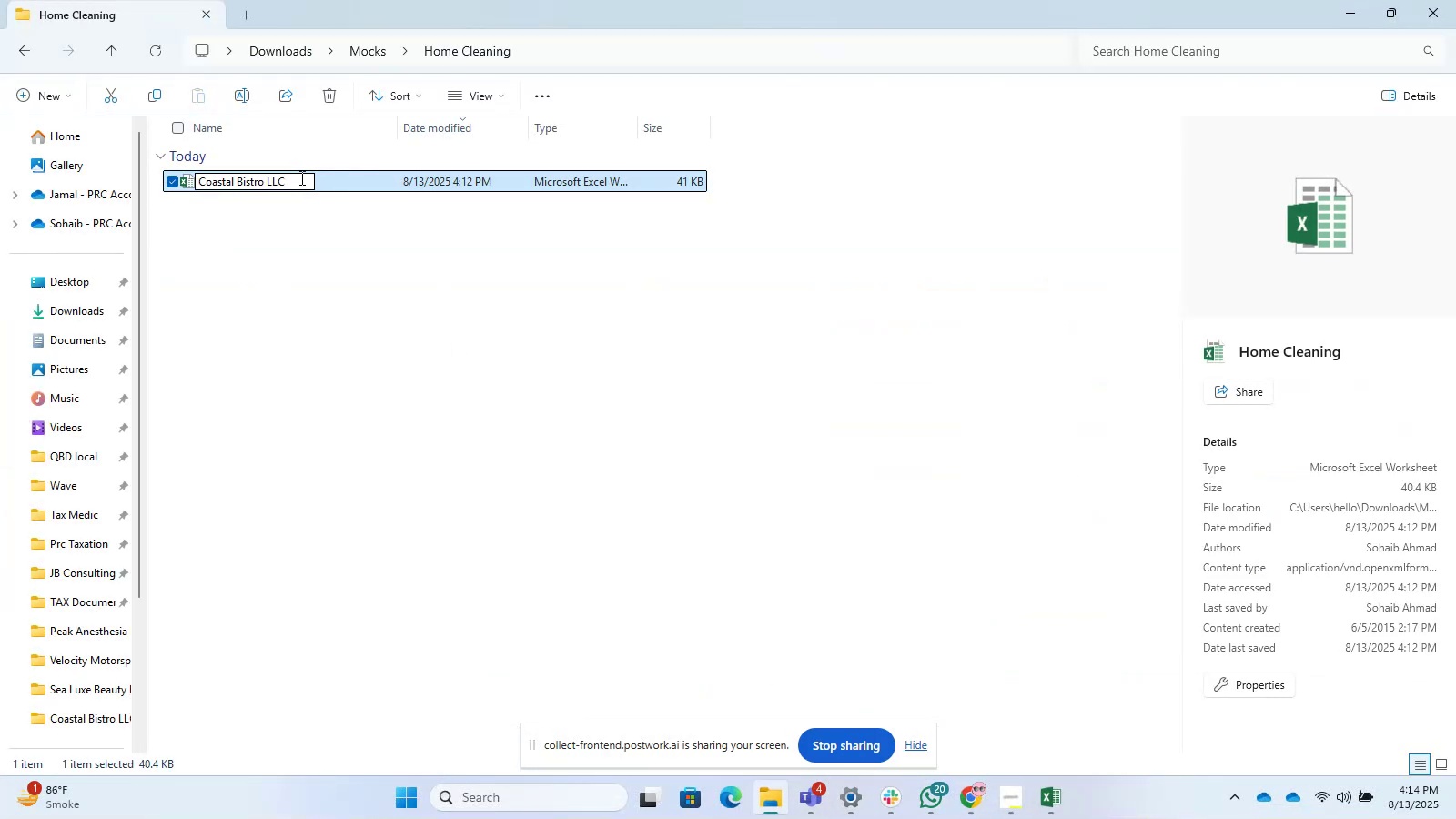 
left_click_drag(start_coordinate=[300, 177], to_coordinate=[89, 176])
 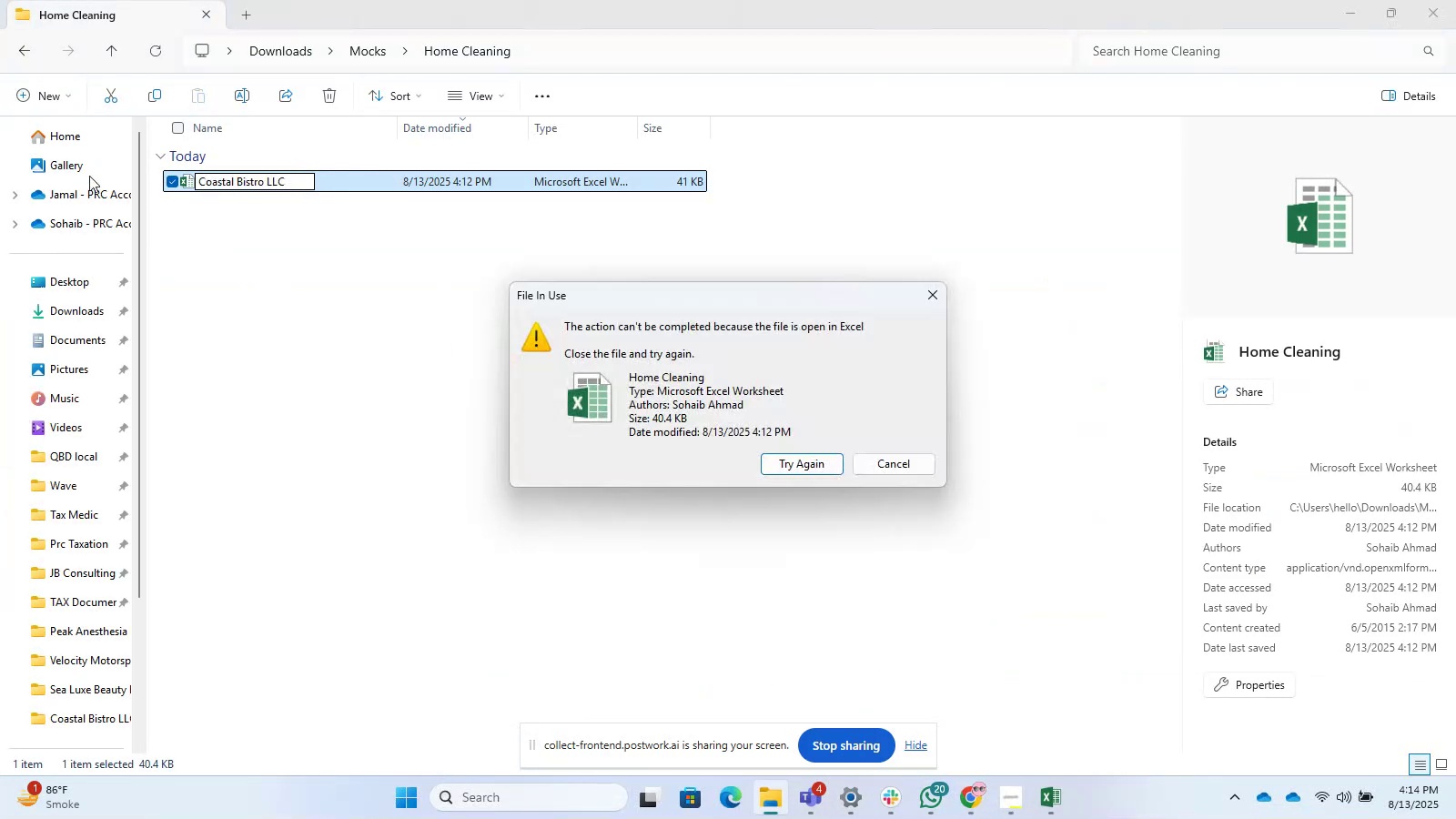 
key(Shift+ShiftLeft)
 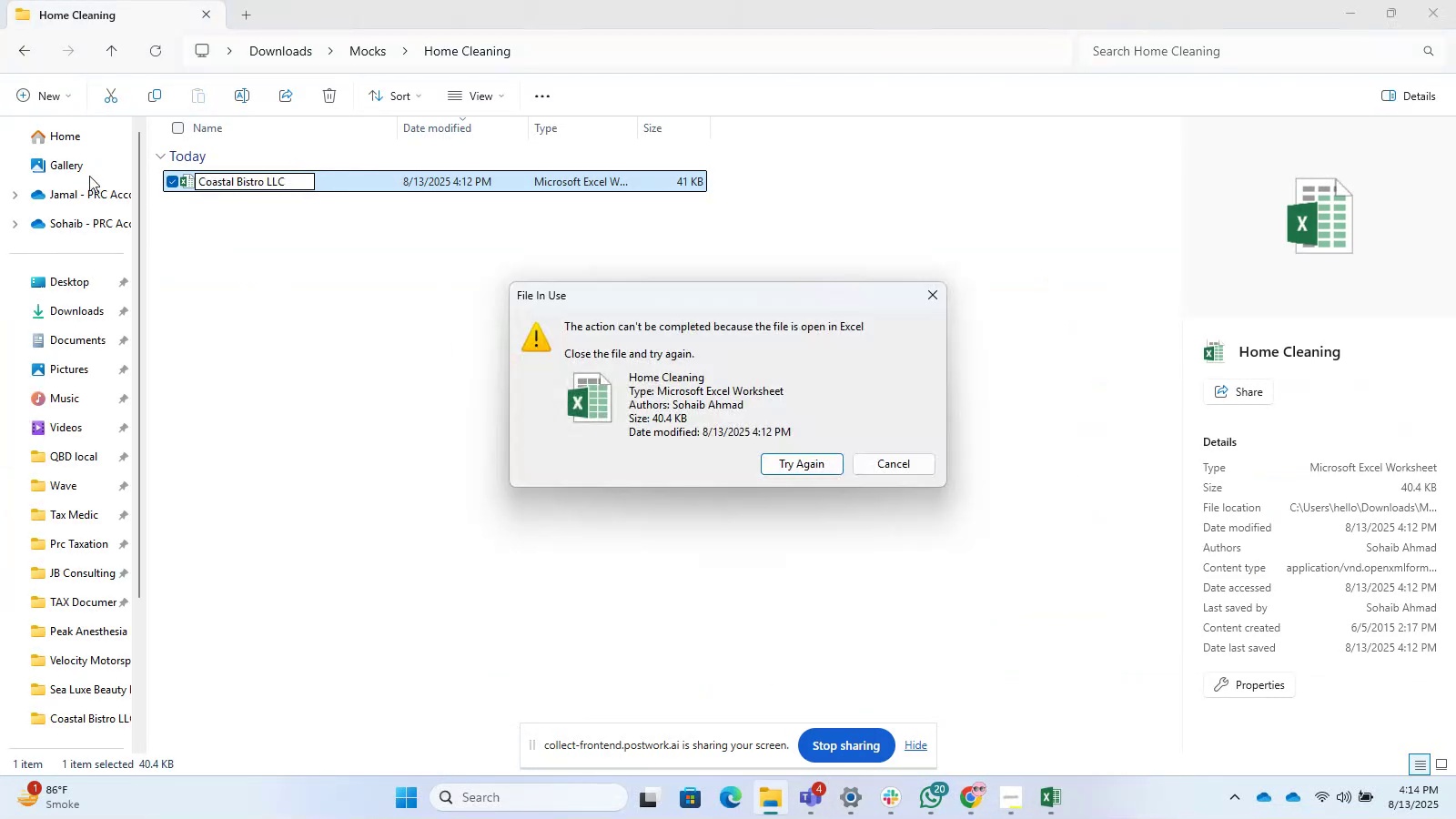 
key(Control+Z)
 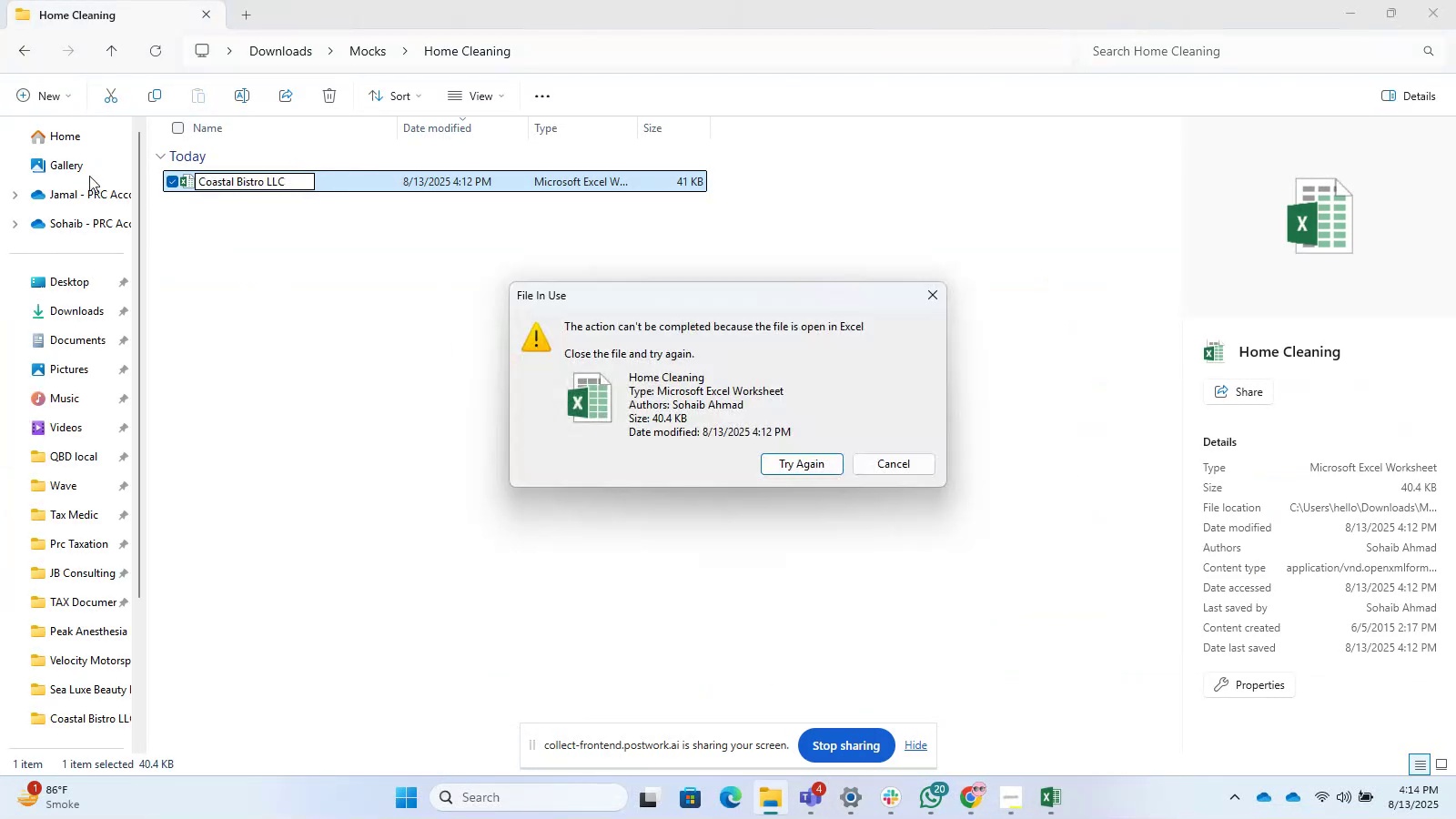 
key(Enter)
 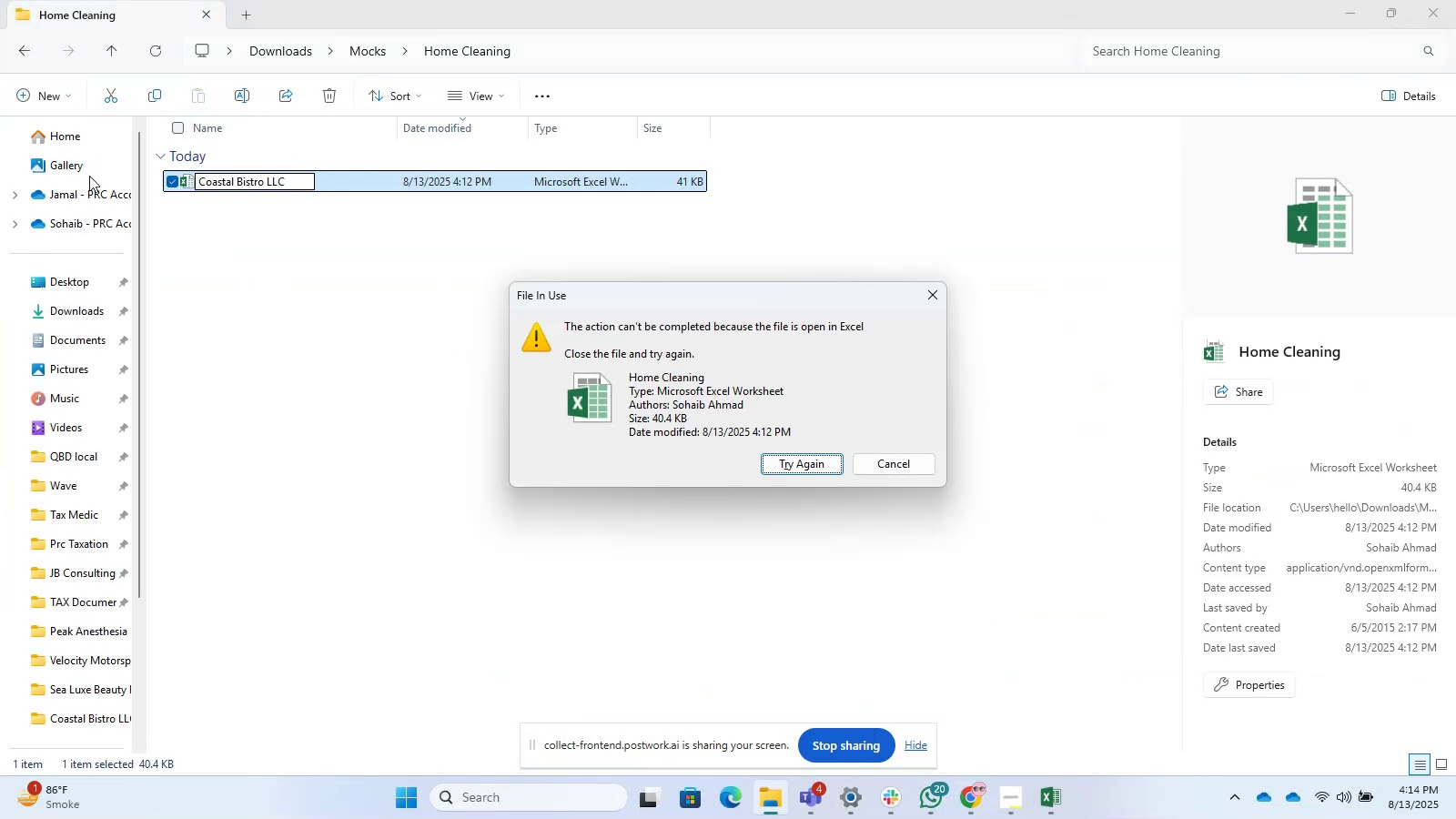 
key(Enter)
 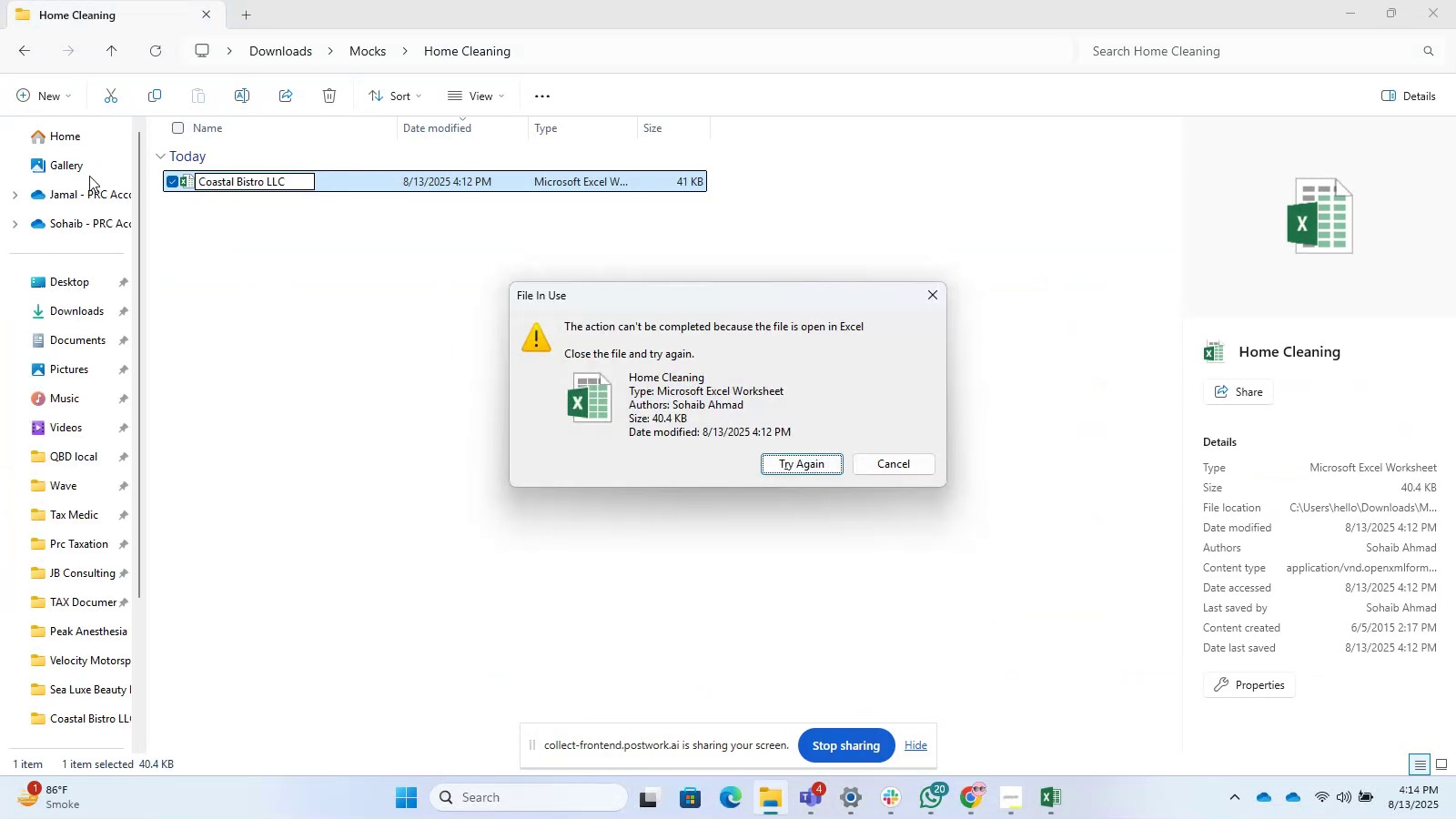 
key(Tab)
 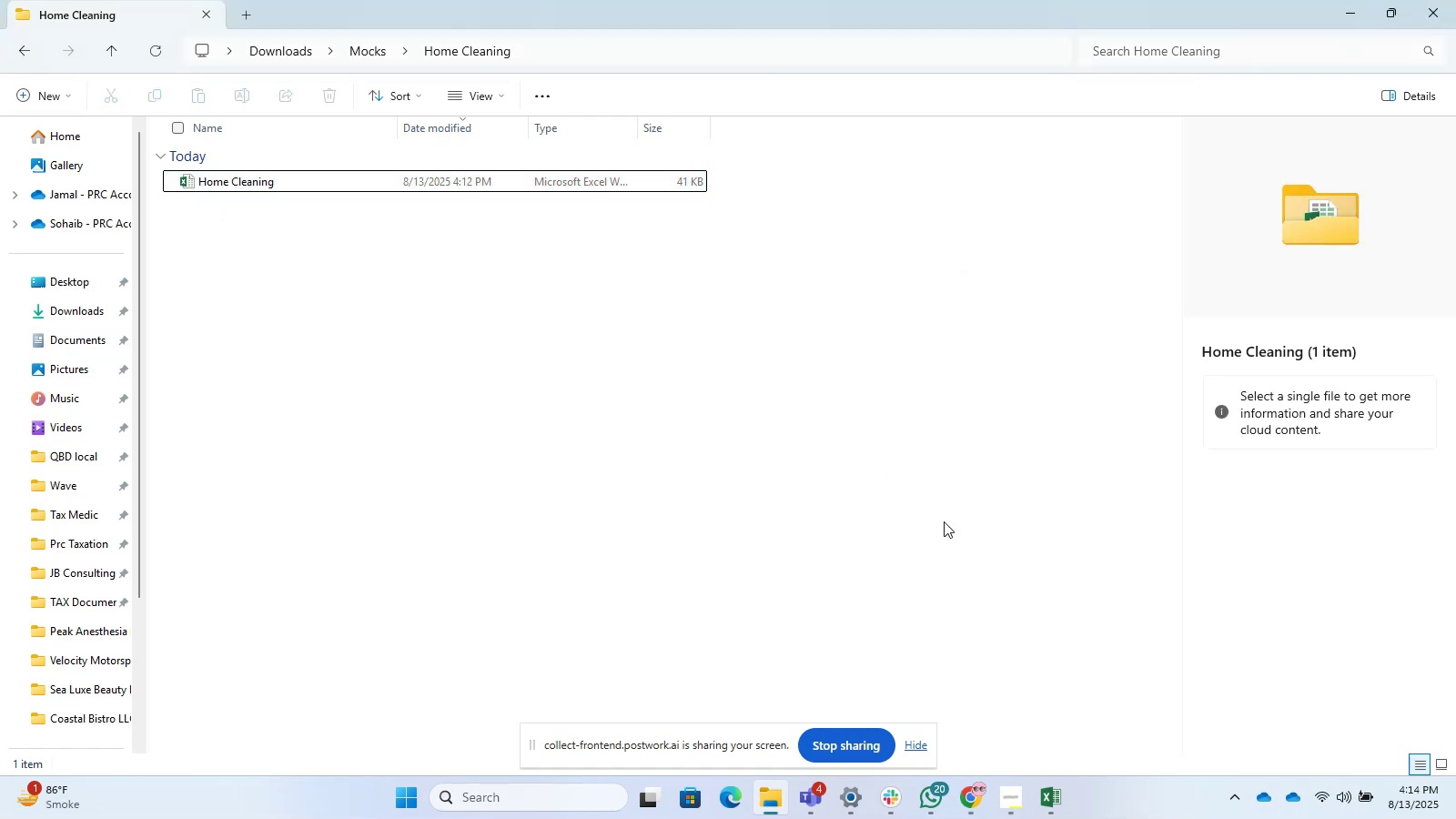 
double_click([849, 612])
 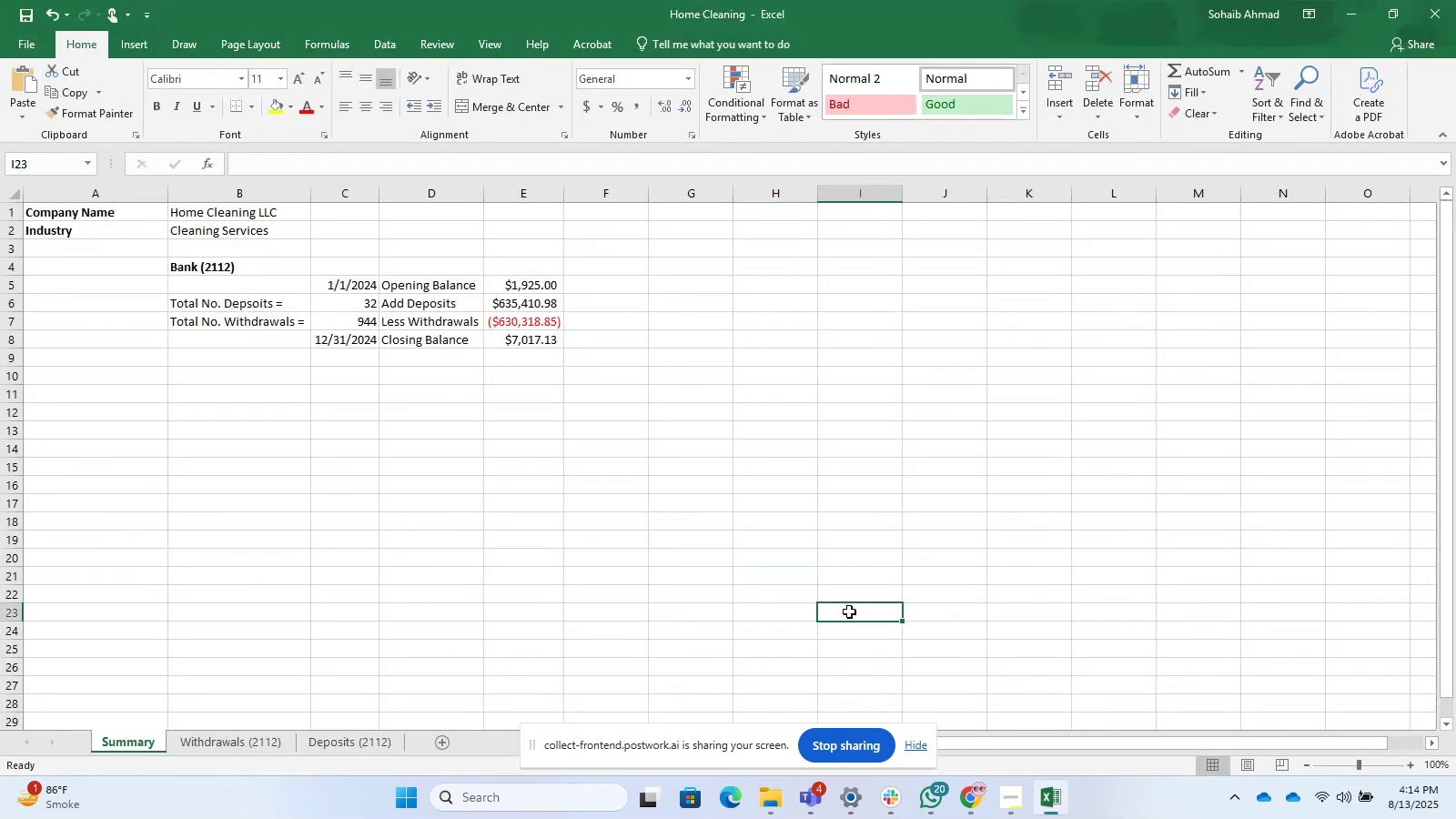 
hold_key(key=ControlLeft, duration=1.53)
 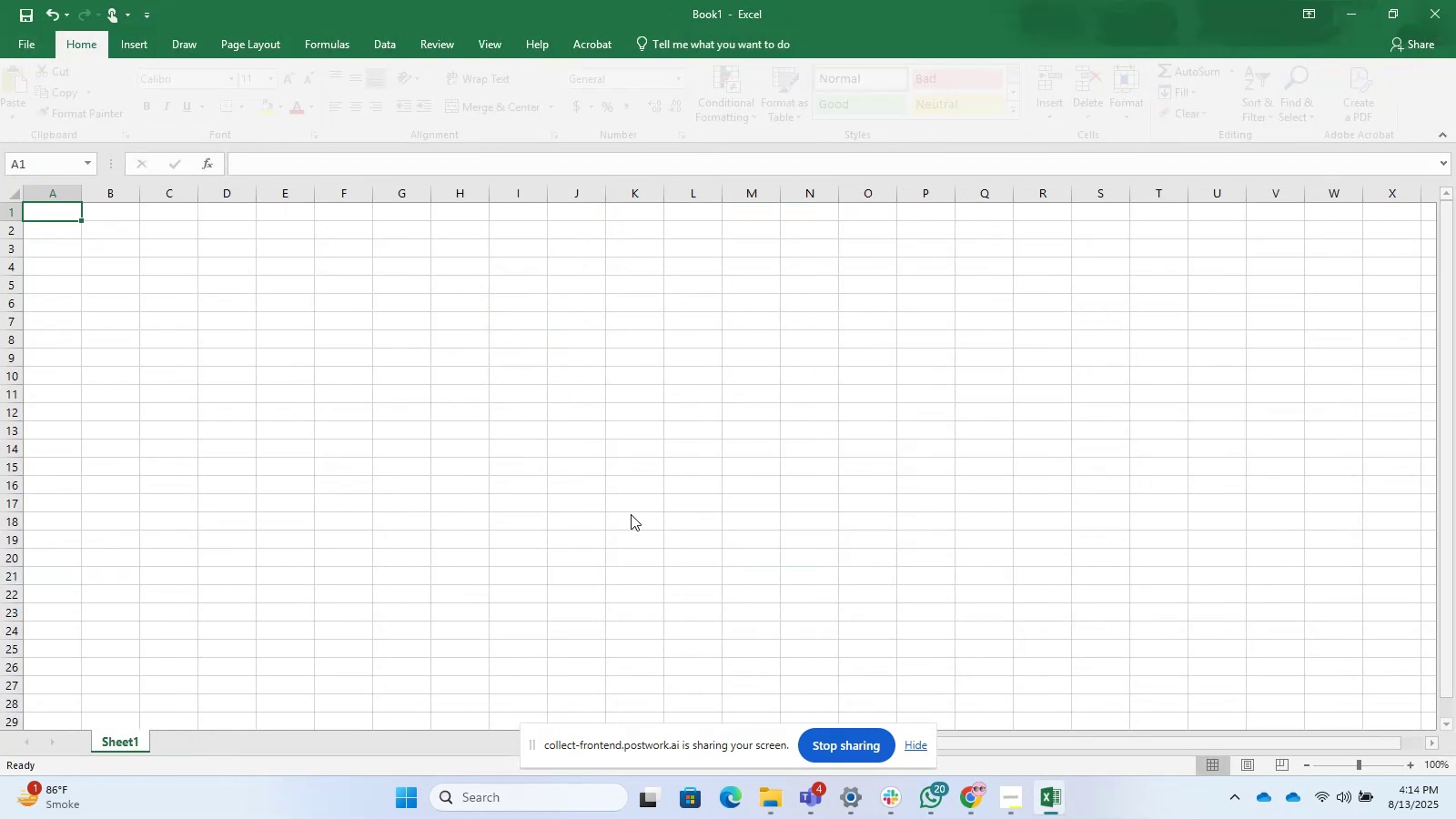 
key(Control+N)
 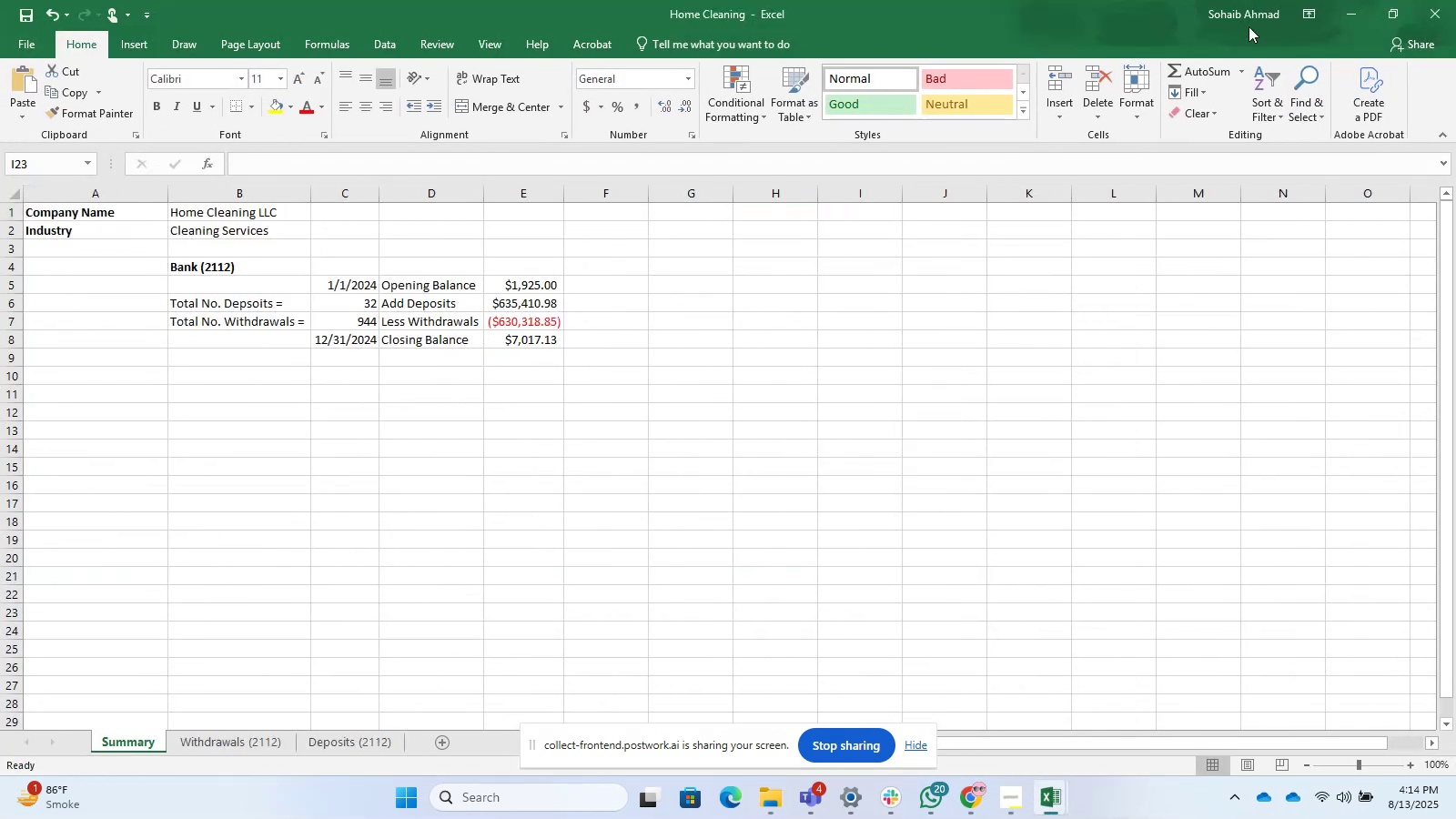 
left_click([267, 744])
 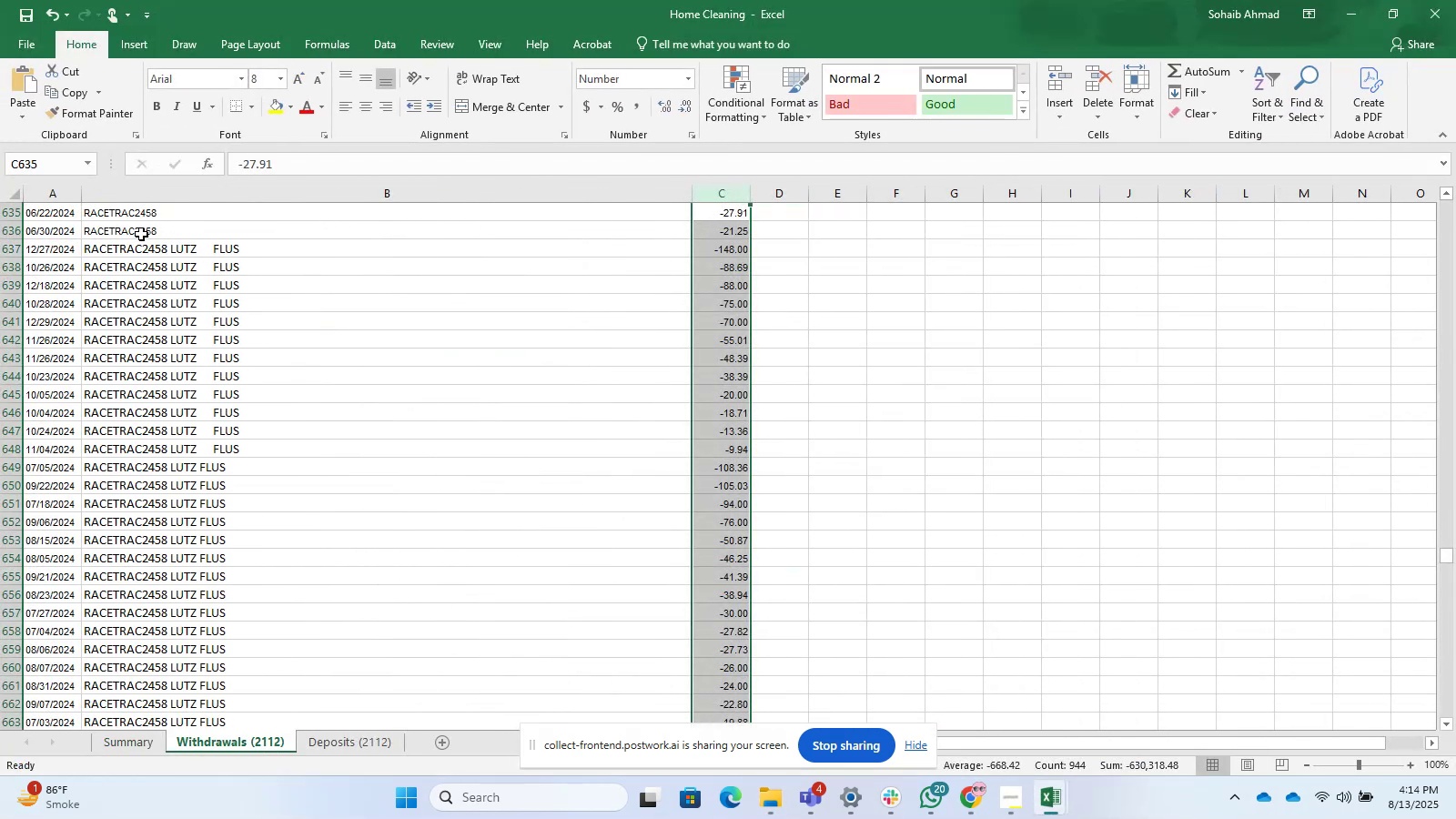 
scroll: coordinate [288, 338], scroll_direction: up, amount: 4.0
 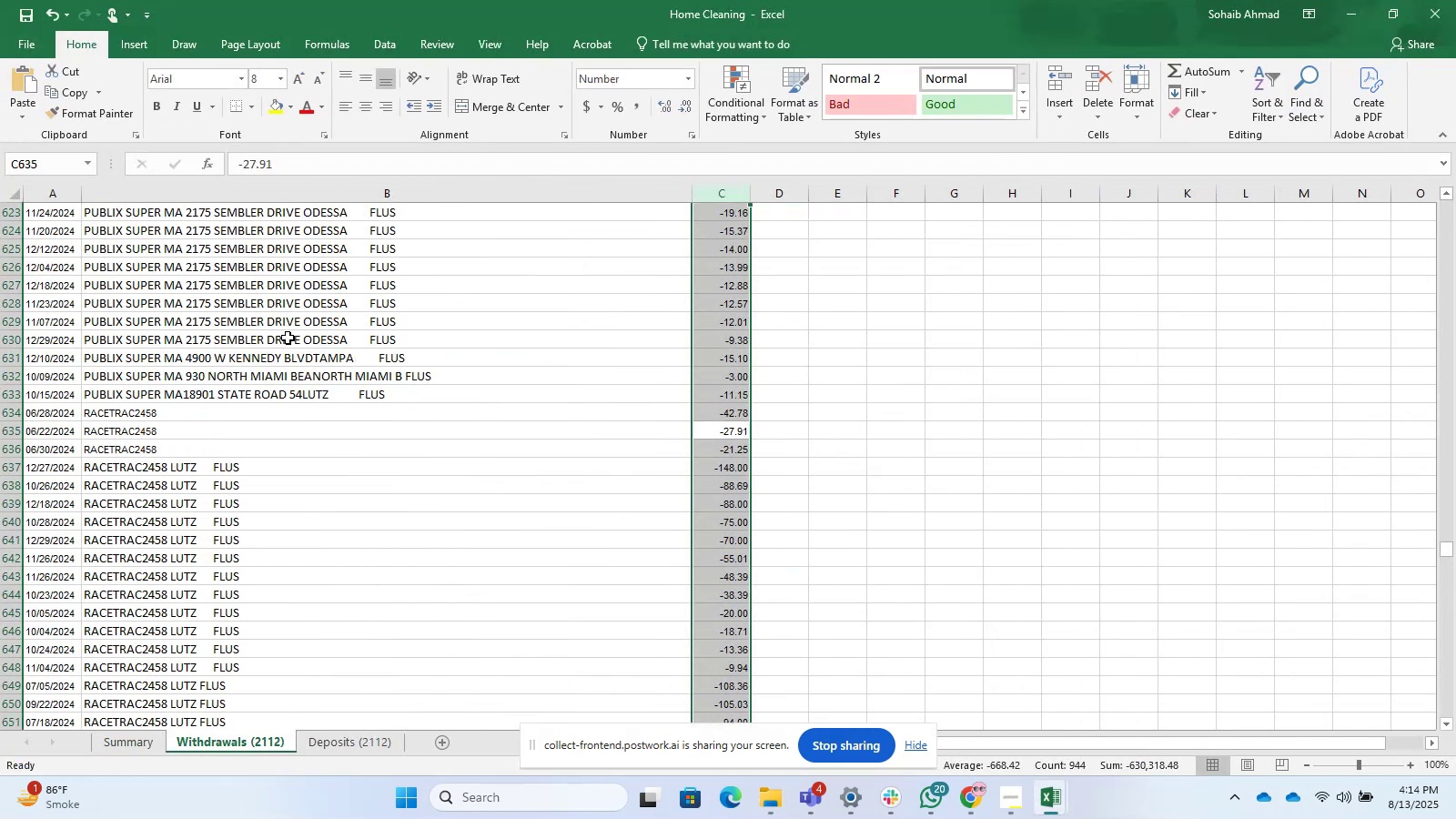 
left_click([288, 338])
 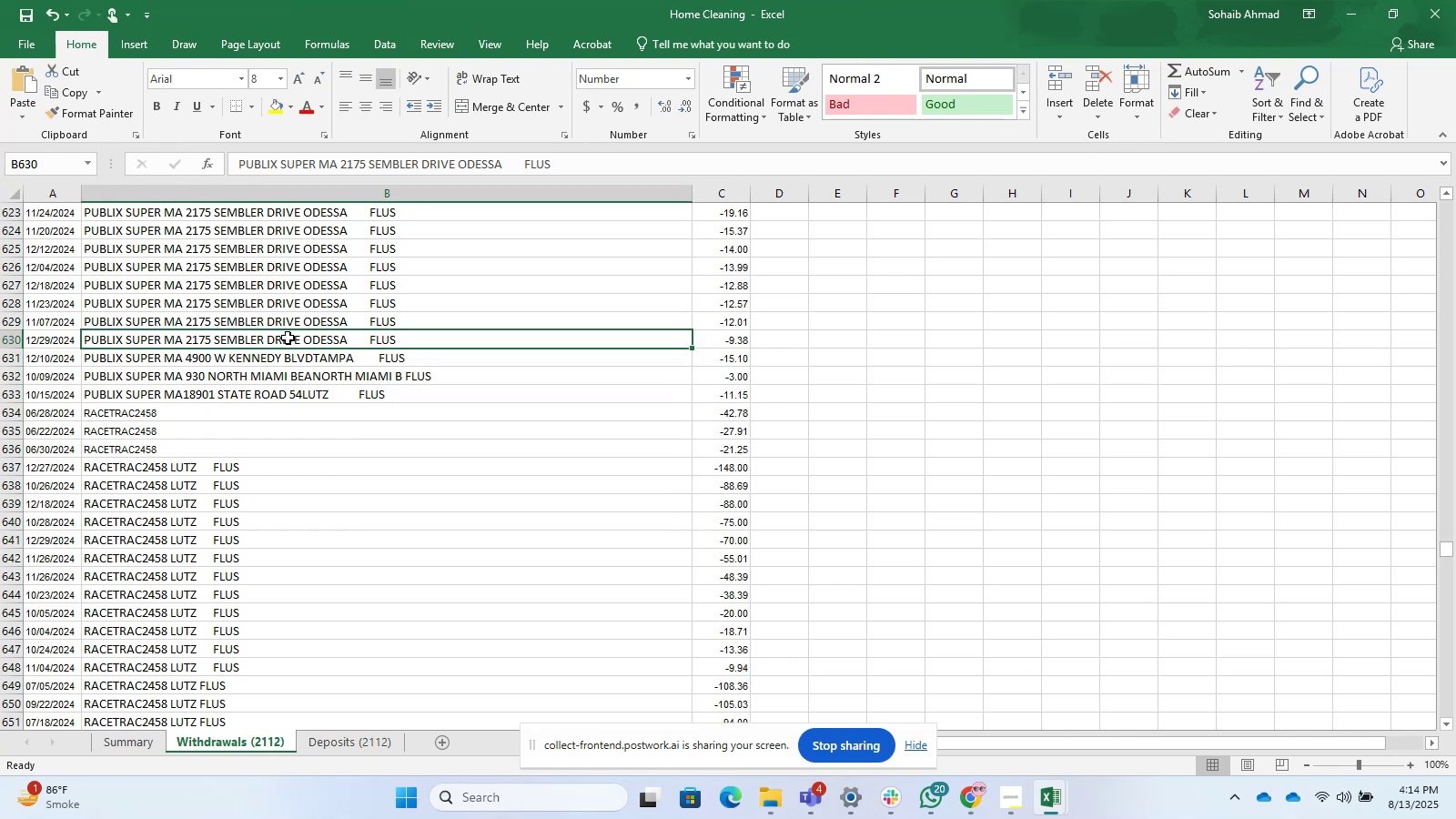 
key(Control+Shift+ArrowUp)
 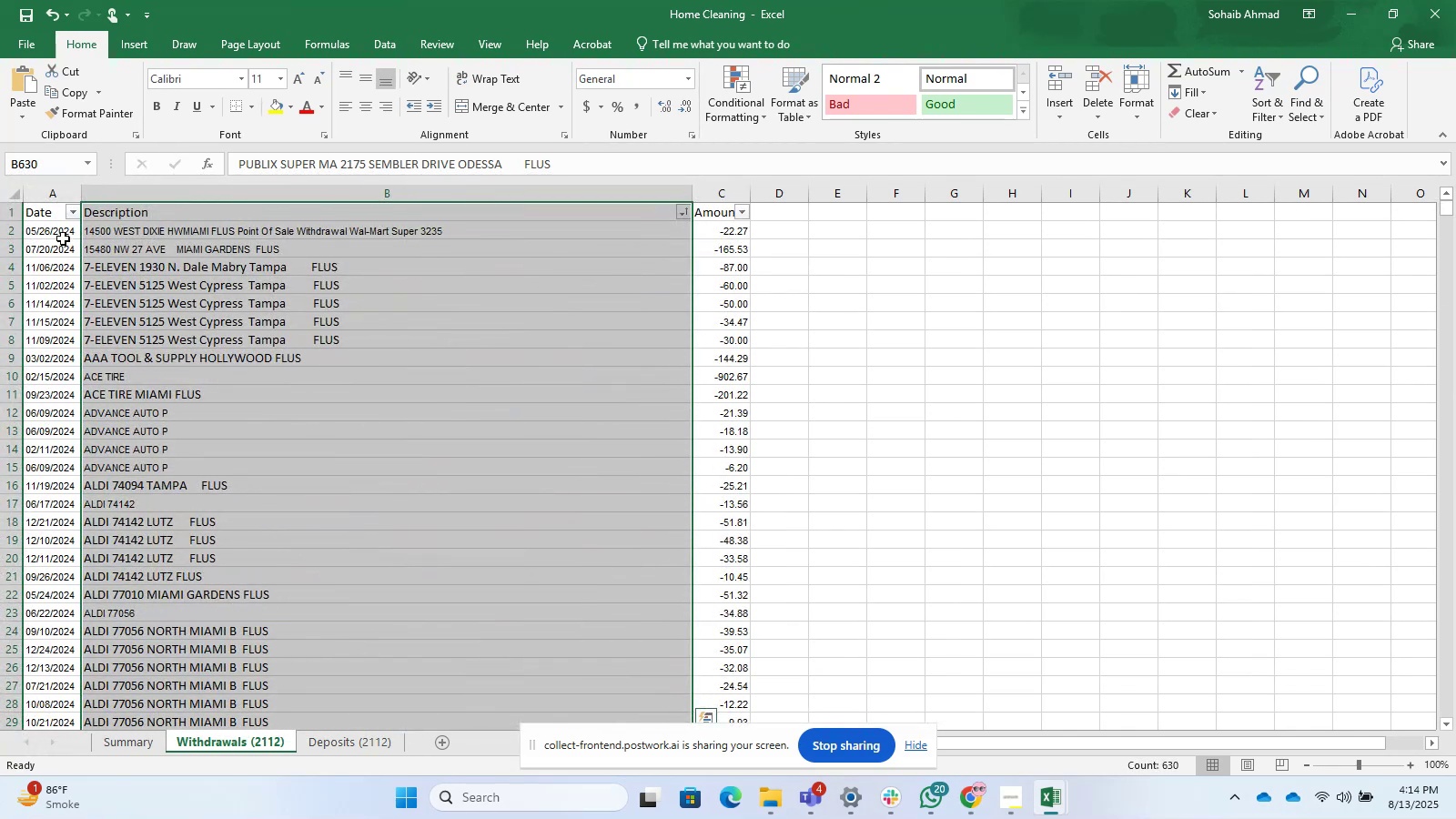 
left_click([32, 208])
 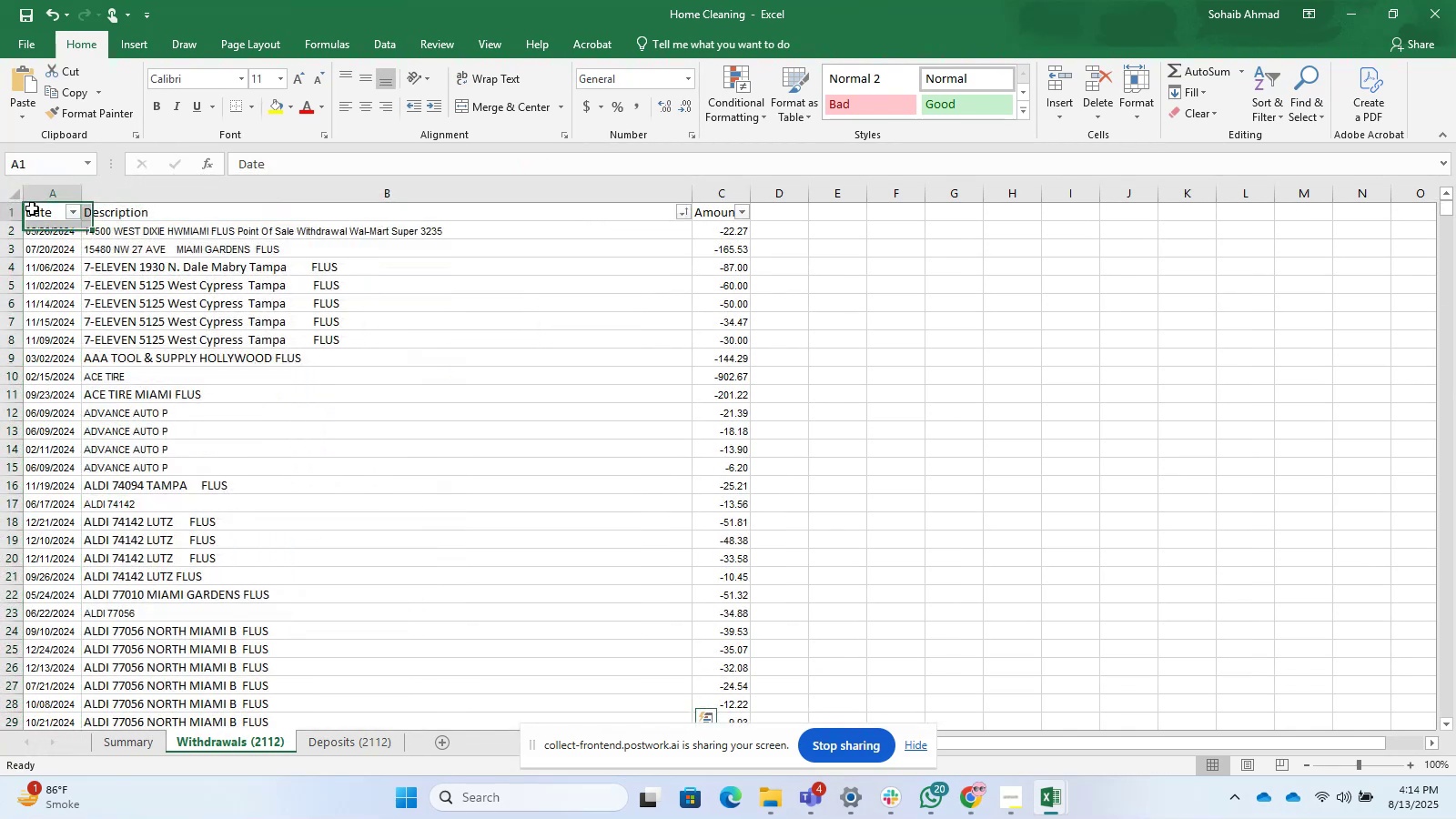 
key(Control+Shift+ArrowRight)
 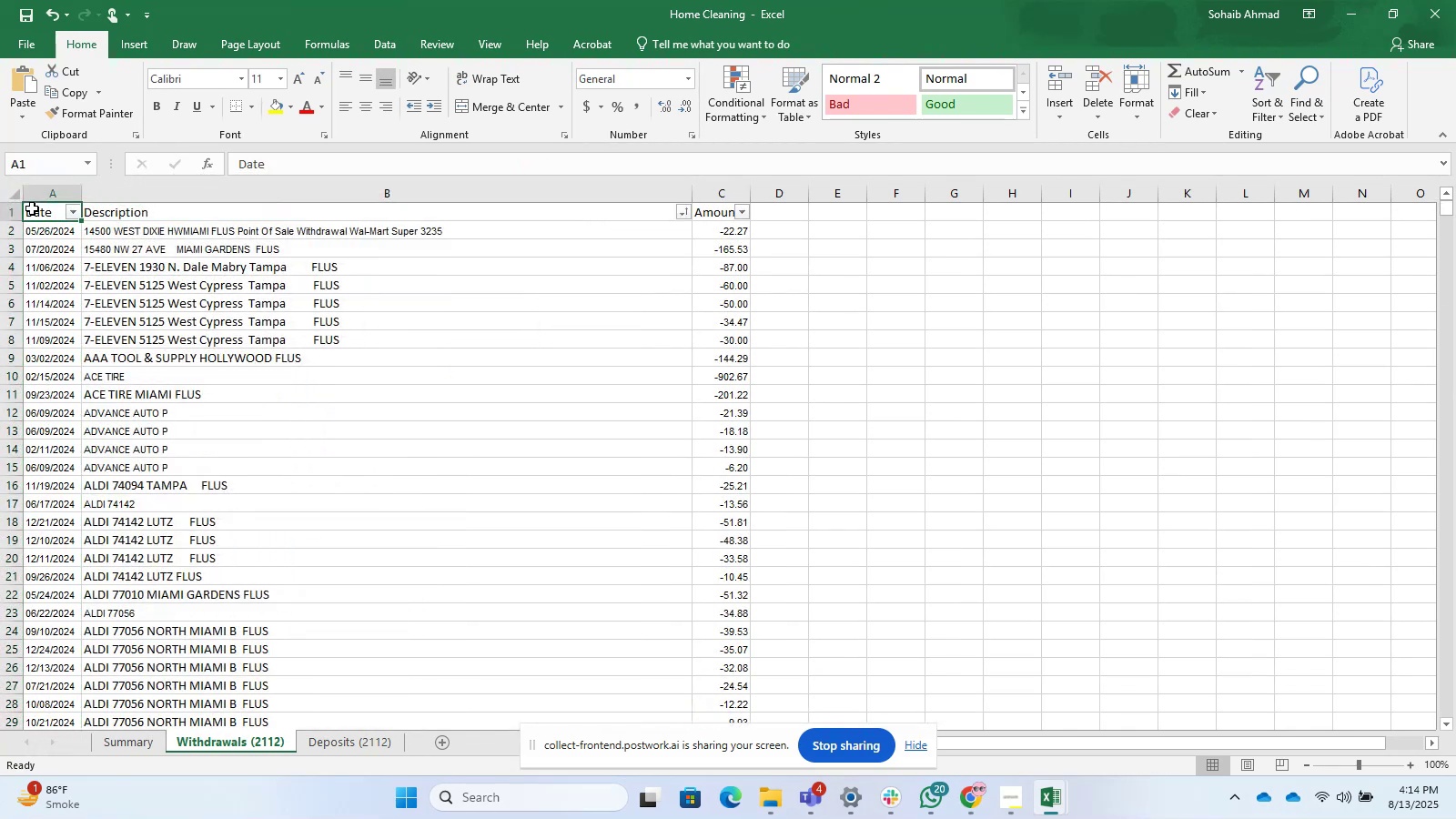 
key(Control+Shift+ArrowDown)
 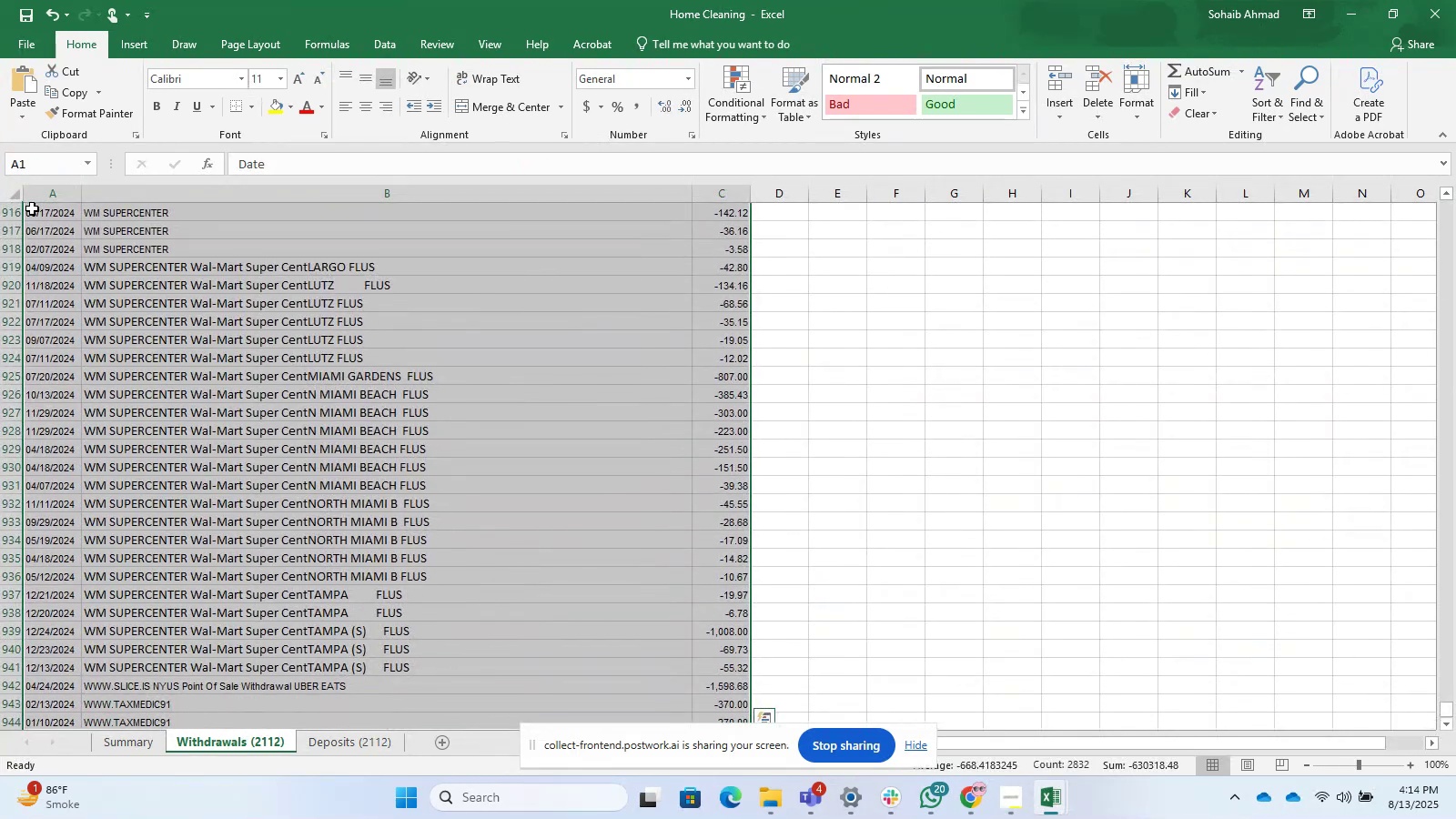 
key(Control+C)
 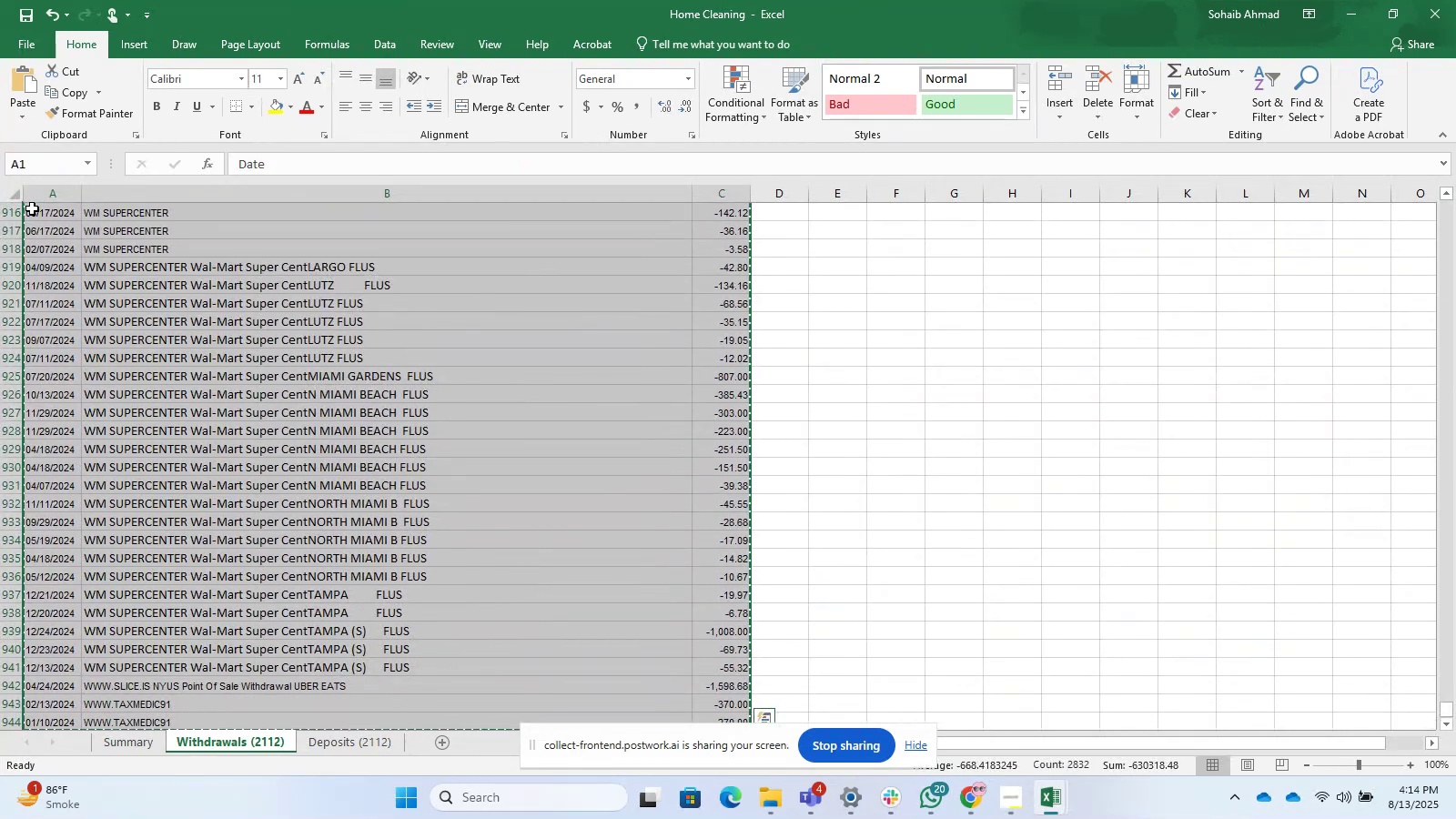 
key(Control+C)
 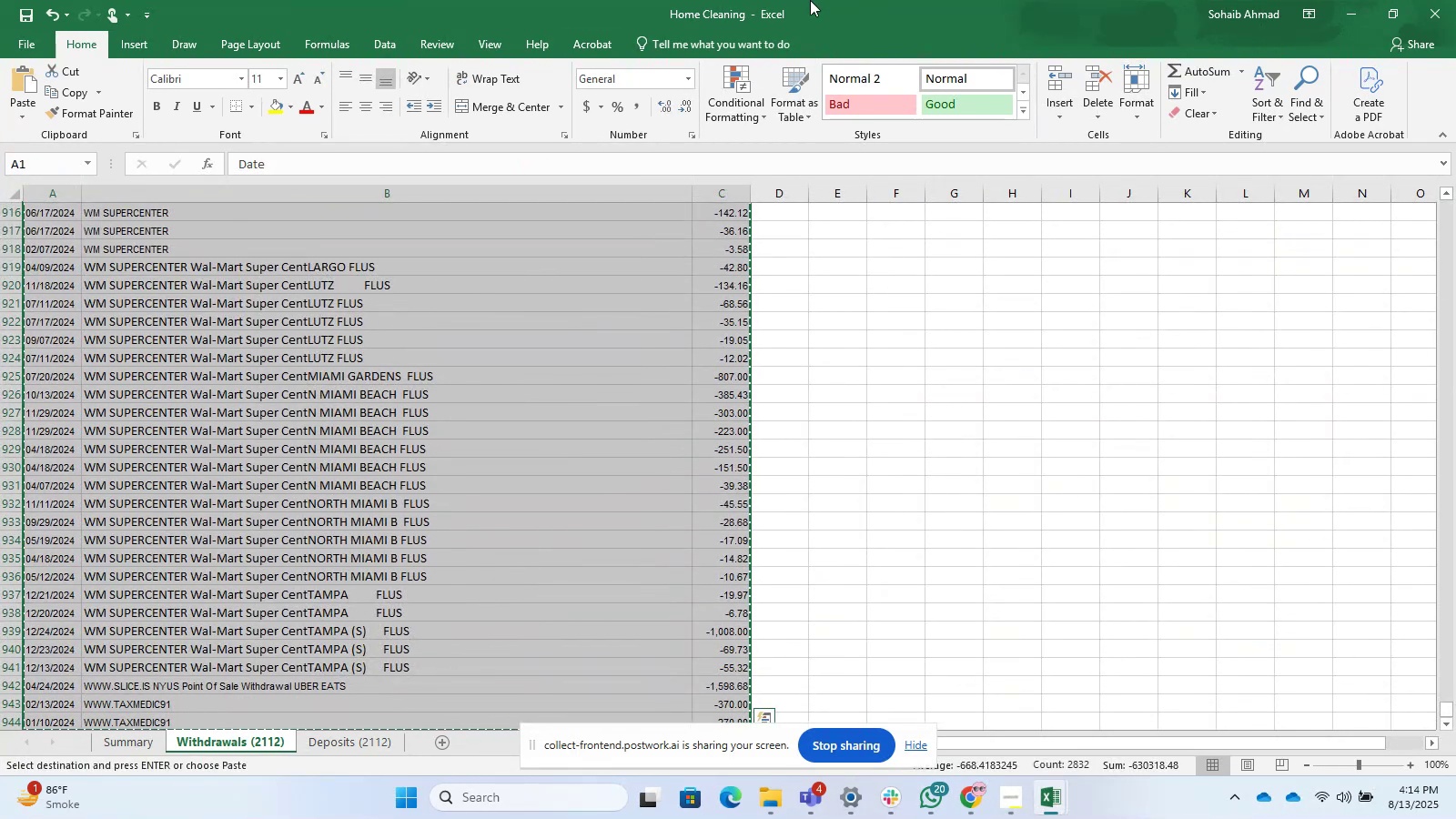 
scroll: coordinate [706, 399], scroll_direction: down, amount: 6.0
 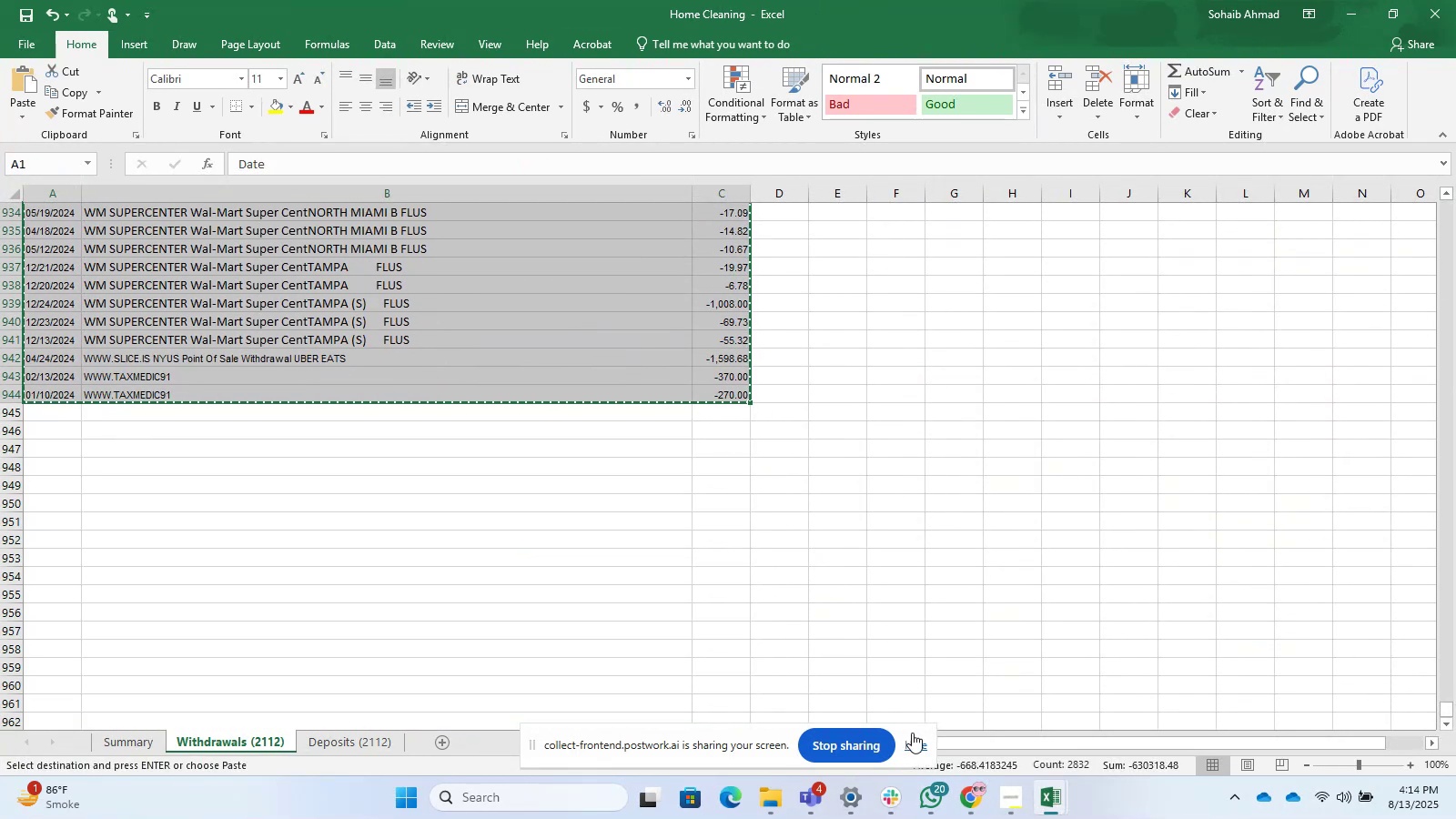 
left_click([919, 738])
 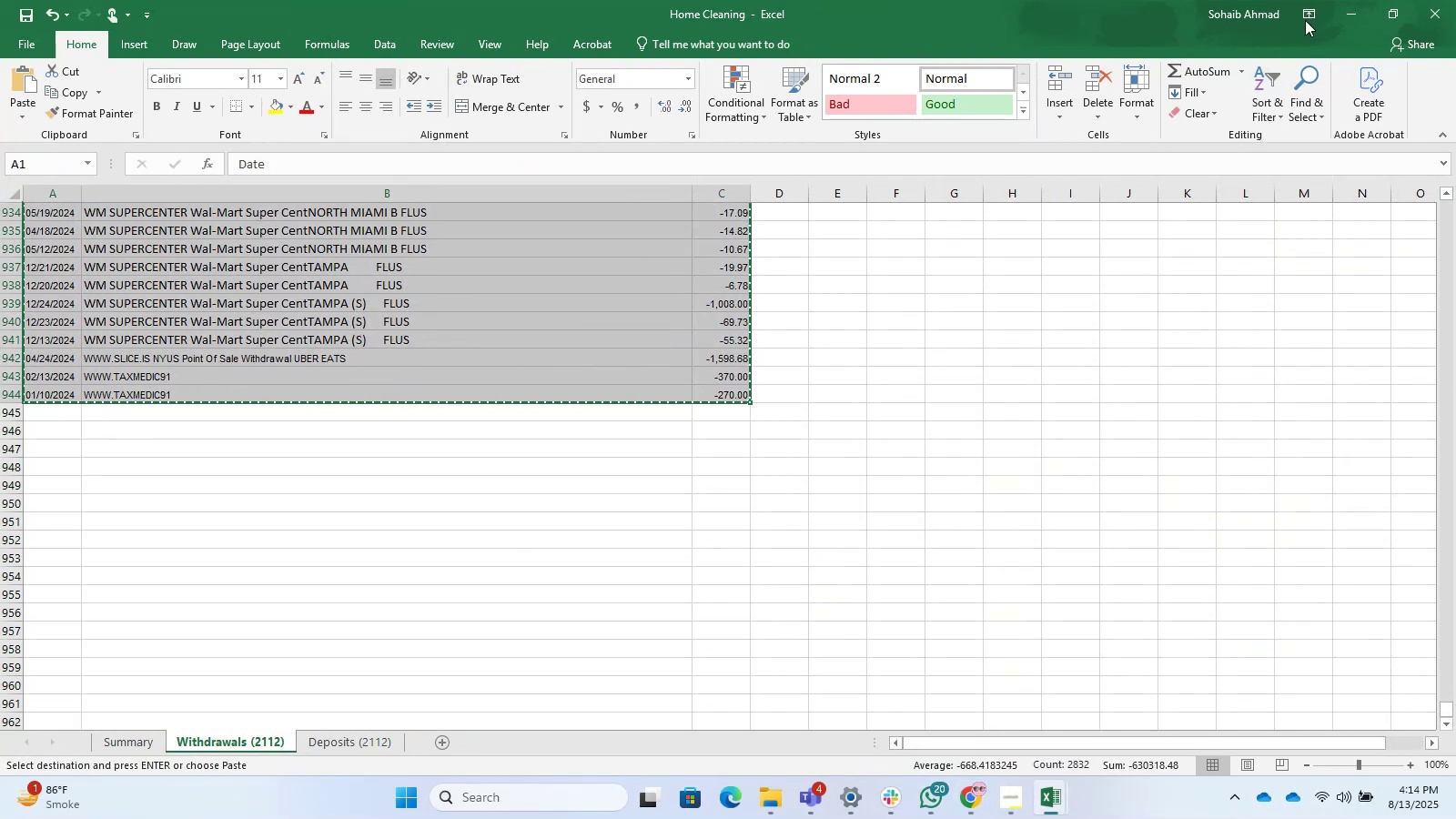 
left_click([1337, 0])
 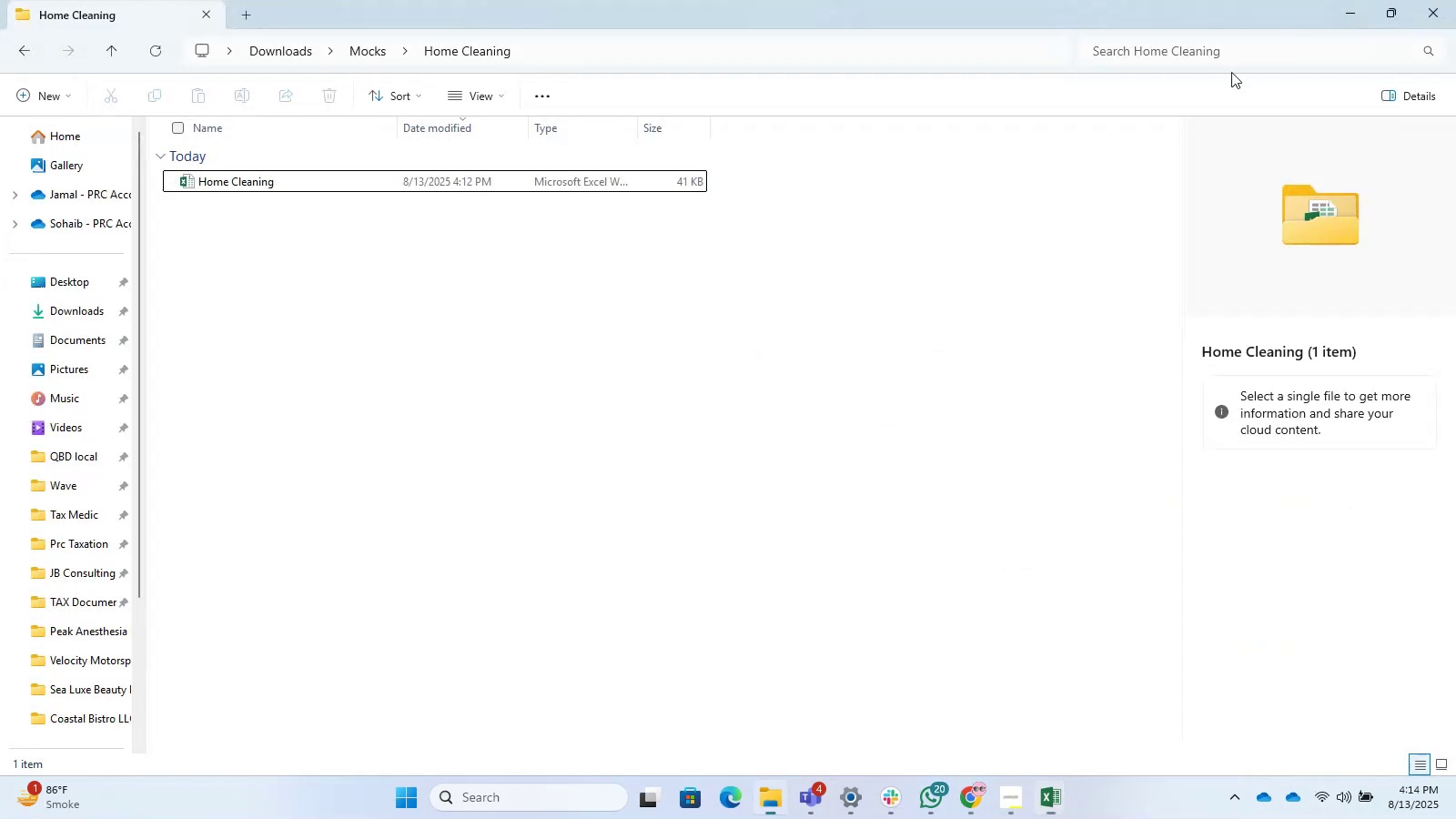 
hold_key(key=ControlLeft, duration=0.43)
 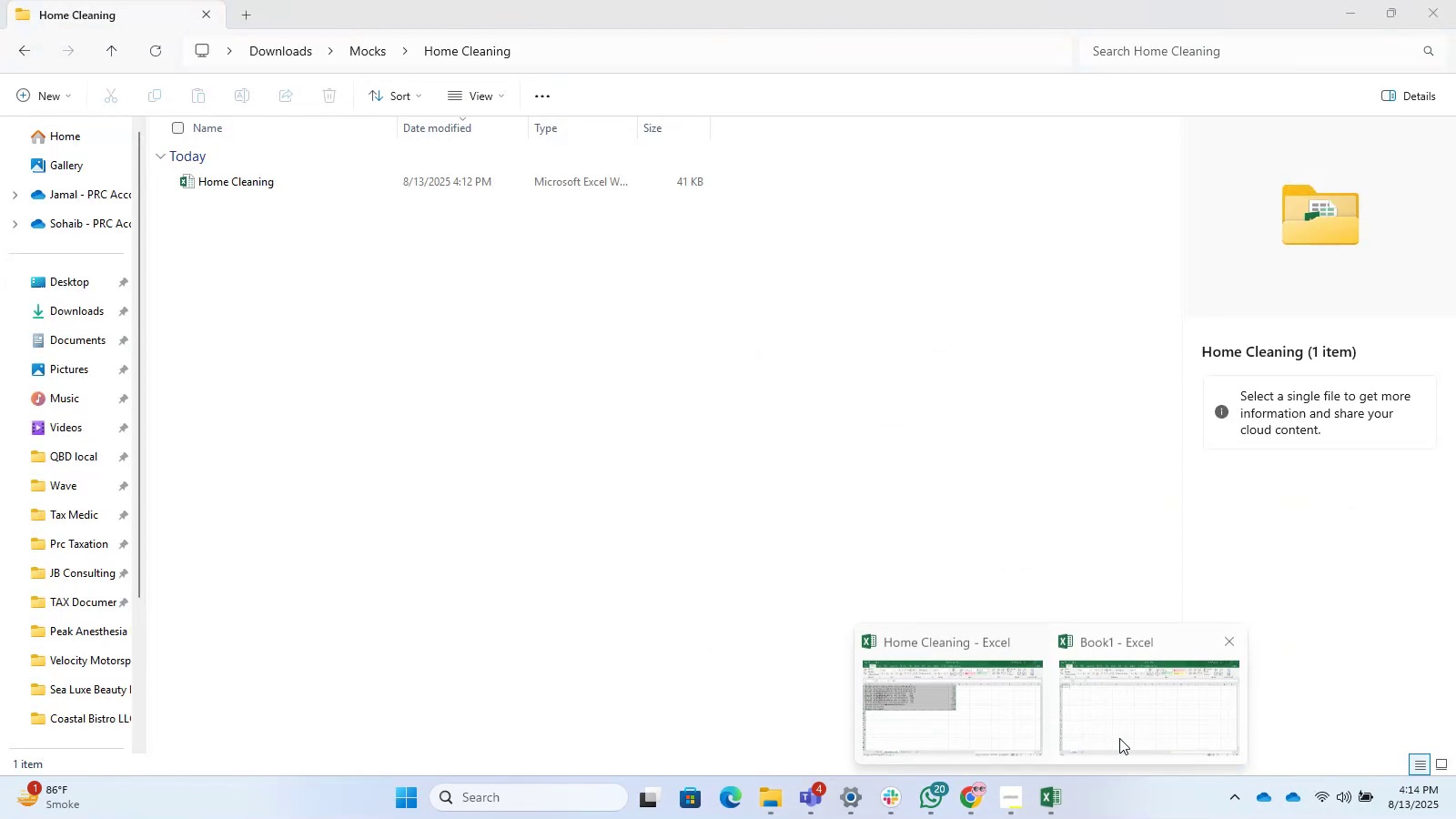 
key(Control+V)
 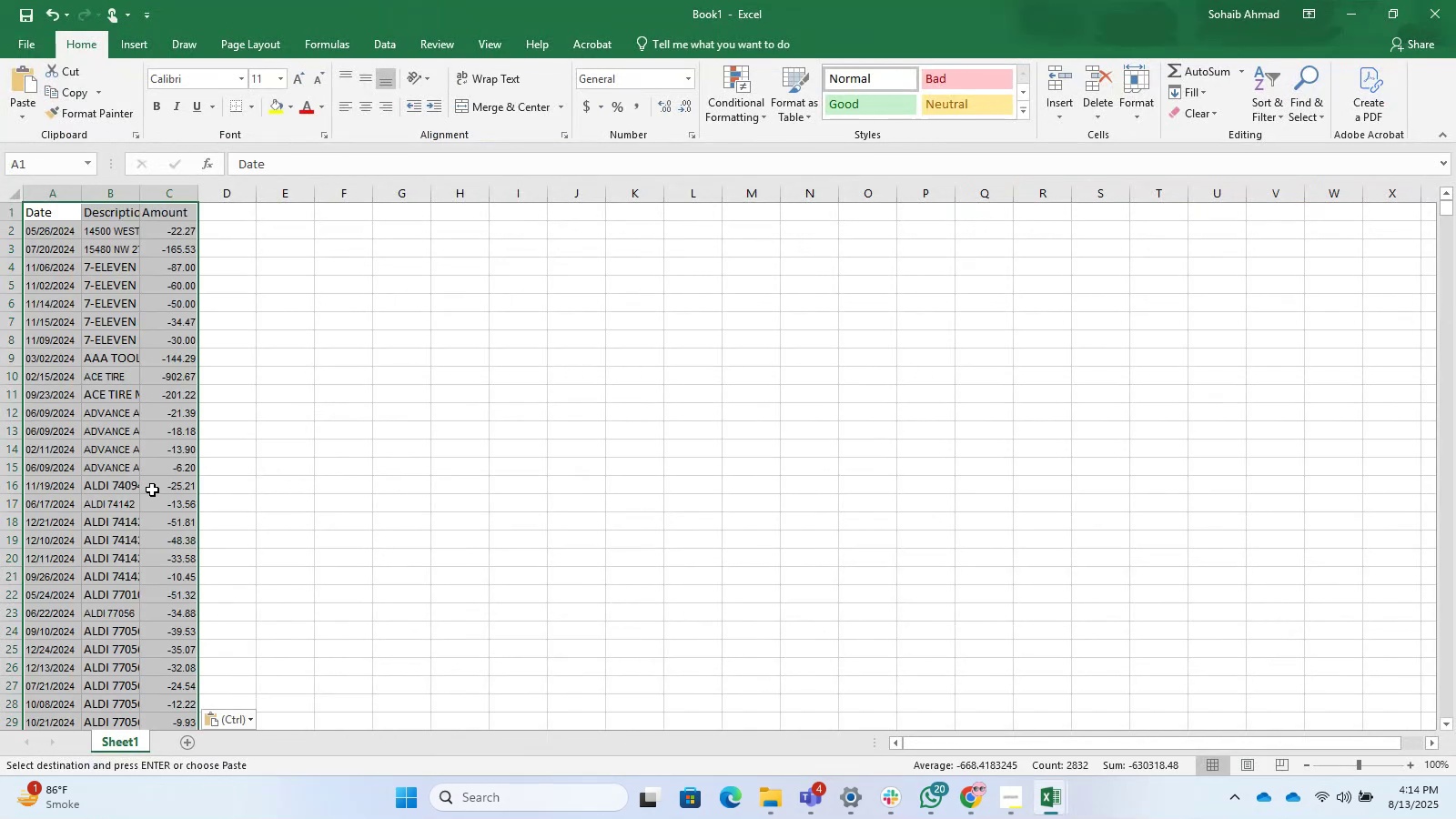 
left_click([152, 490])
 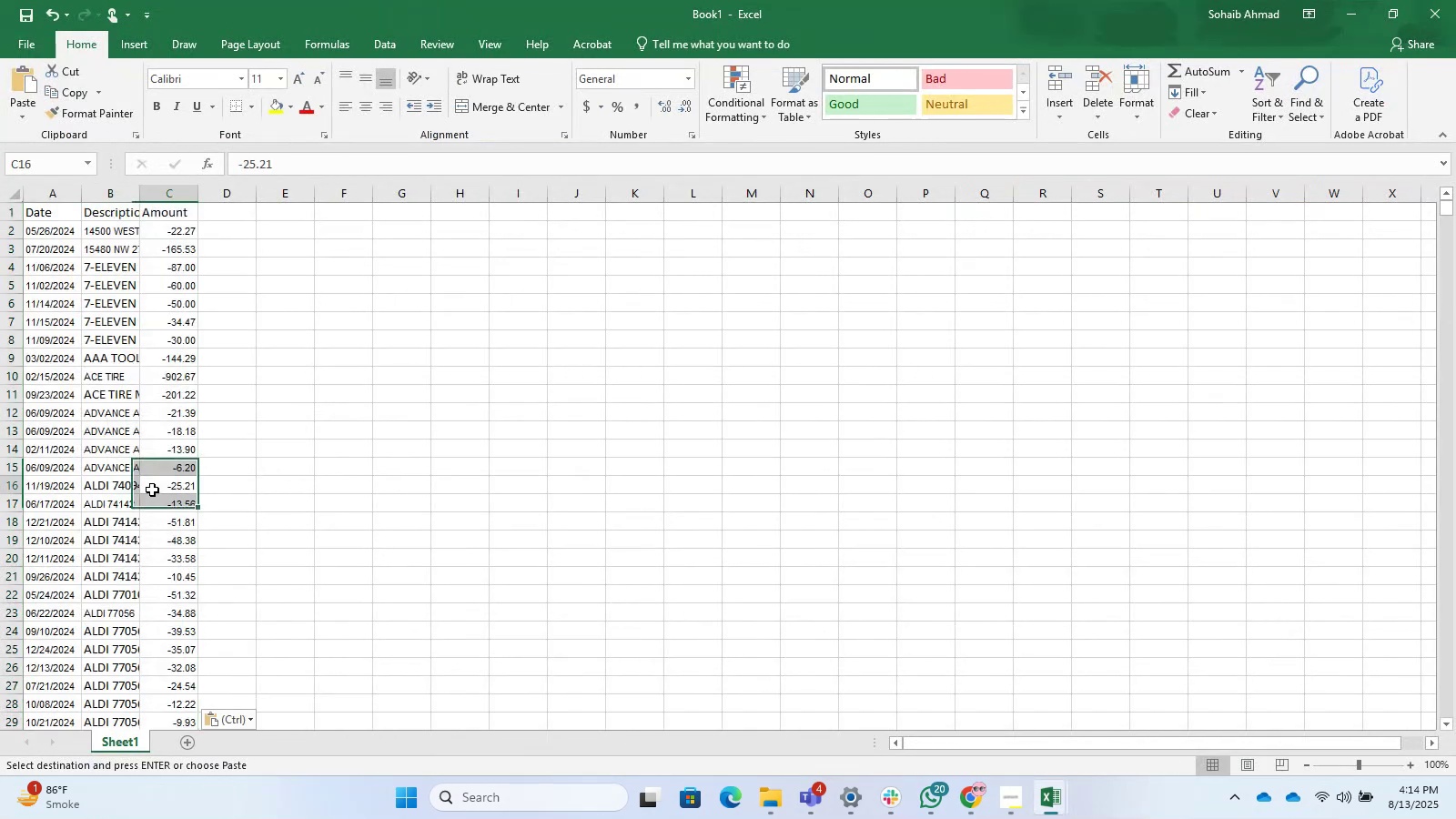 
key(Control+Shift+ArrowDown)
 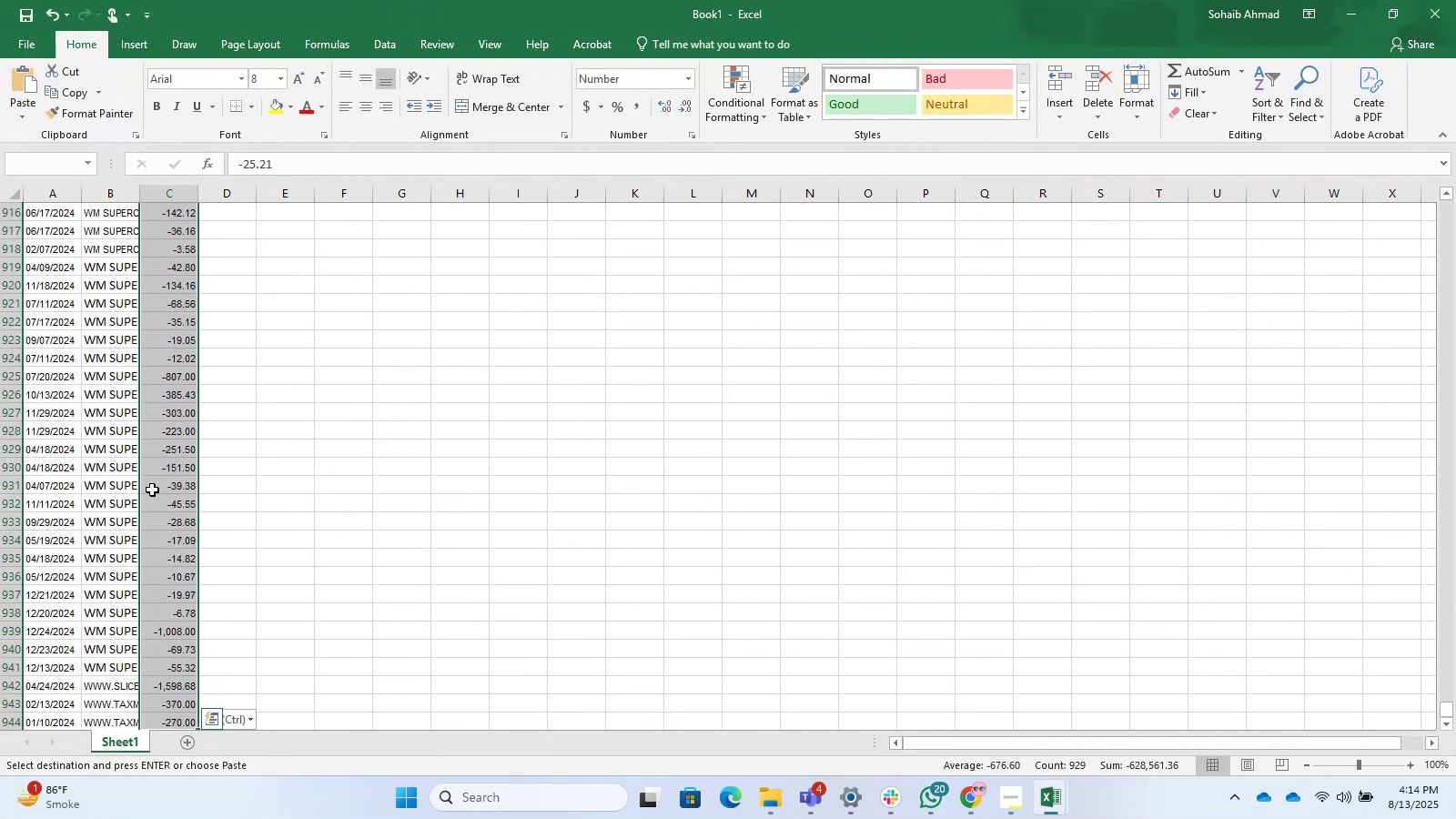 
scroll: coordinate [169, 495], scroll_direction: down, amount: 4.0
 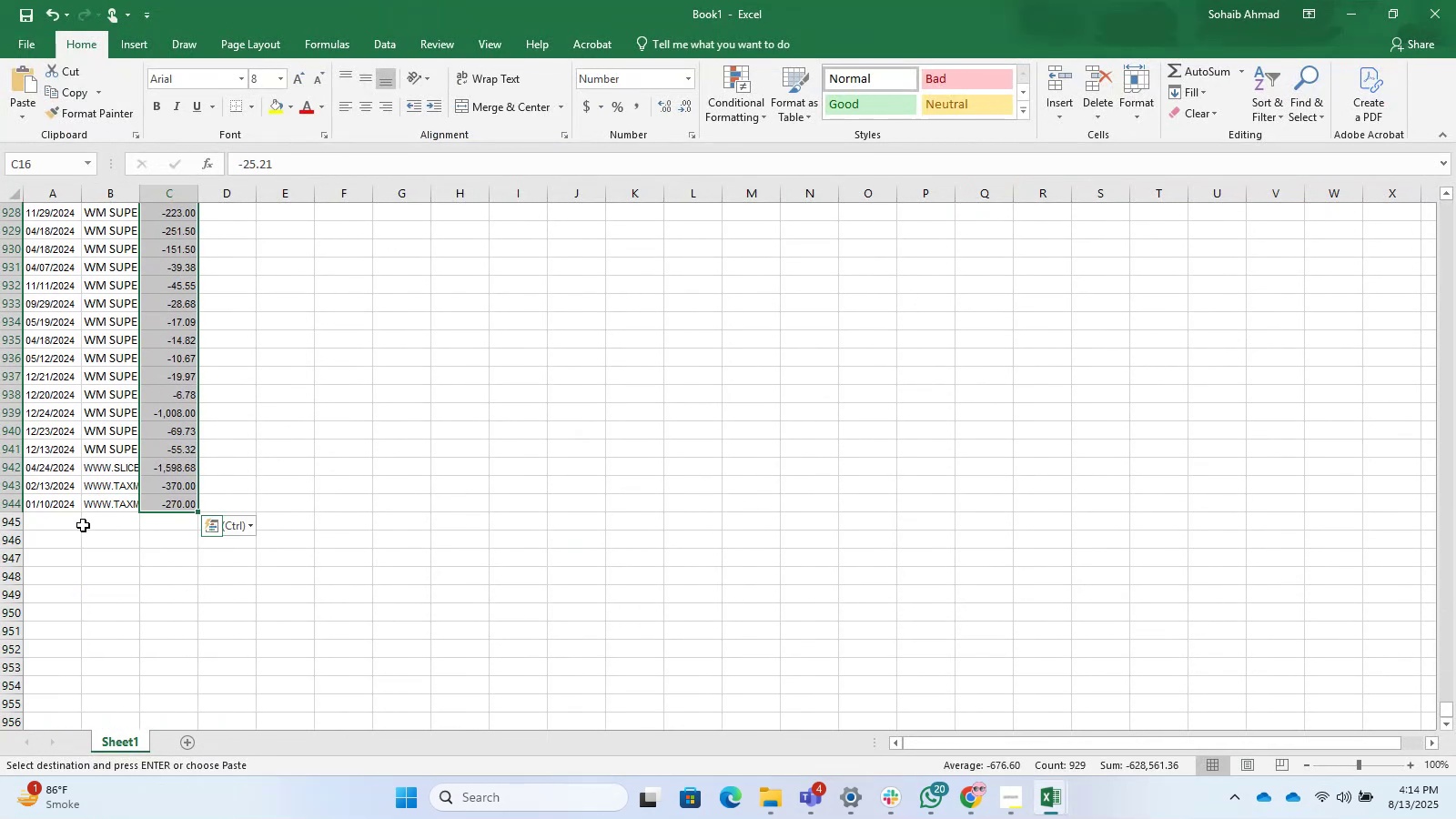 
left_click([56, 521])
 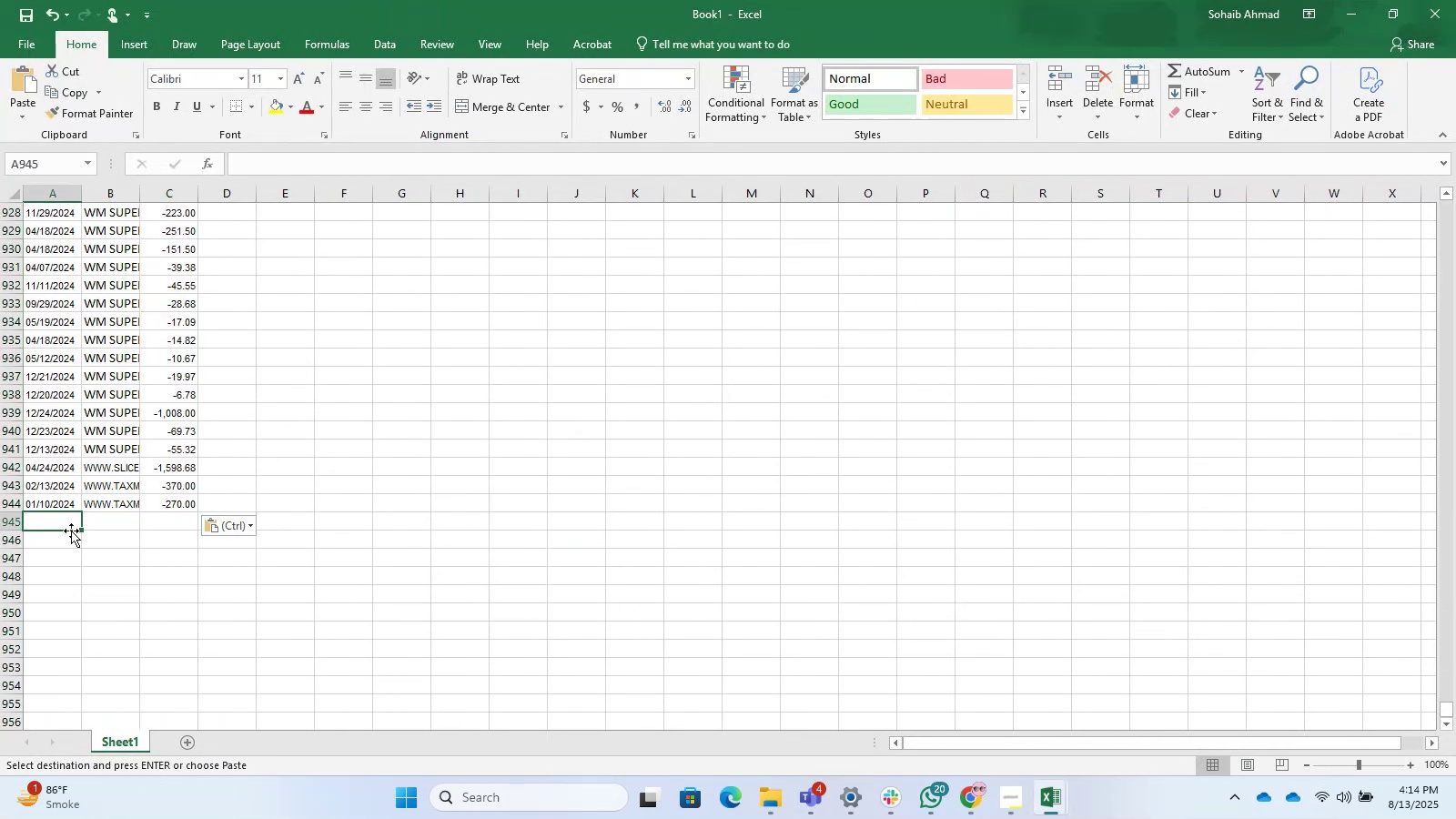 
key(Alt+Tab)
 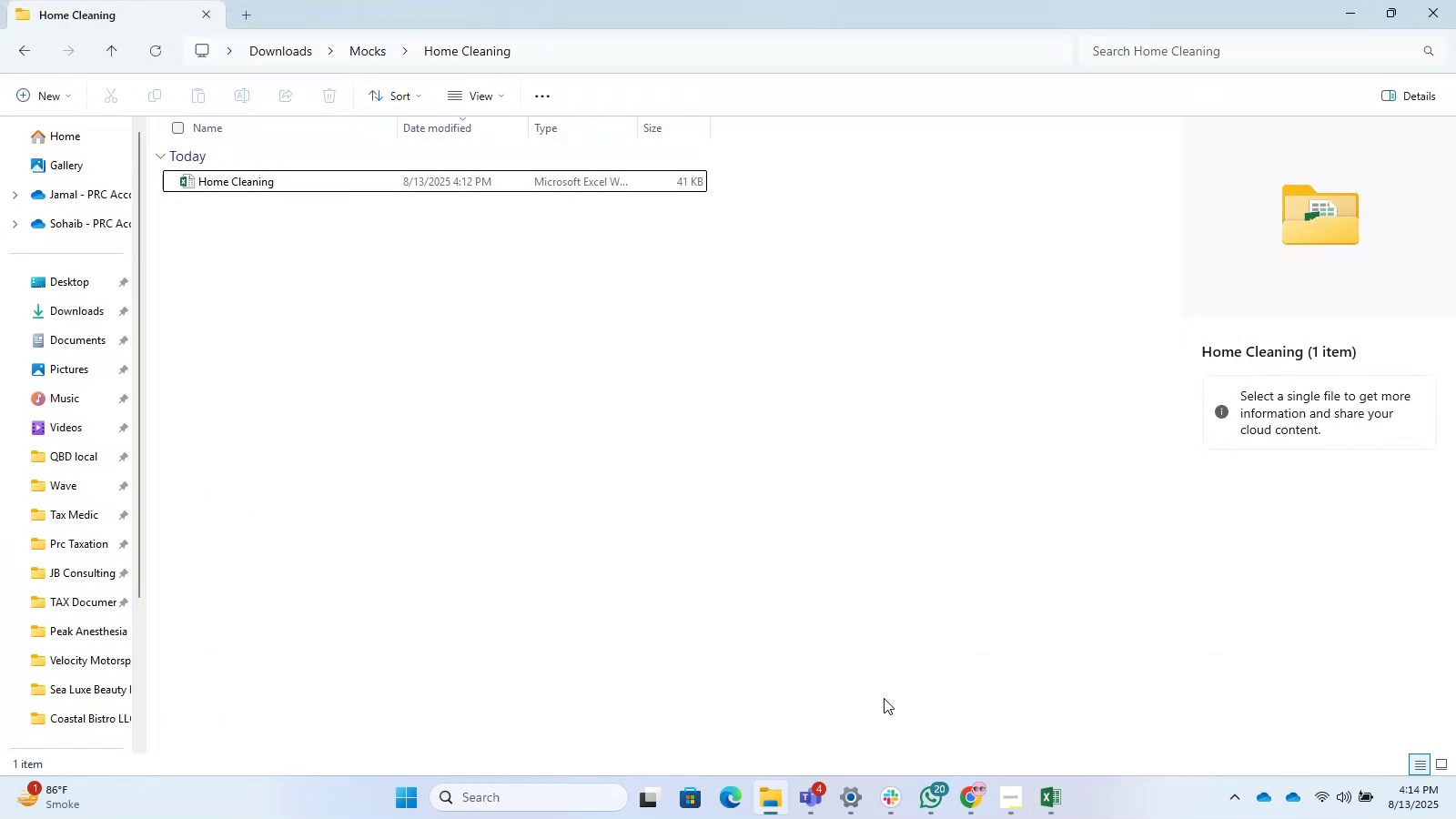 
left_click([1053, 808])
 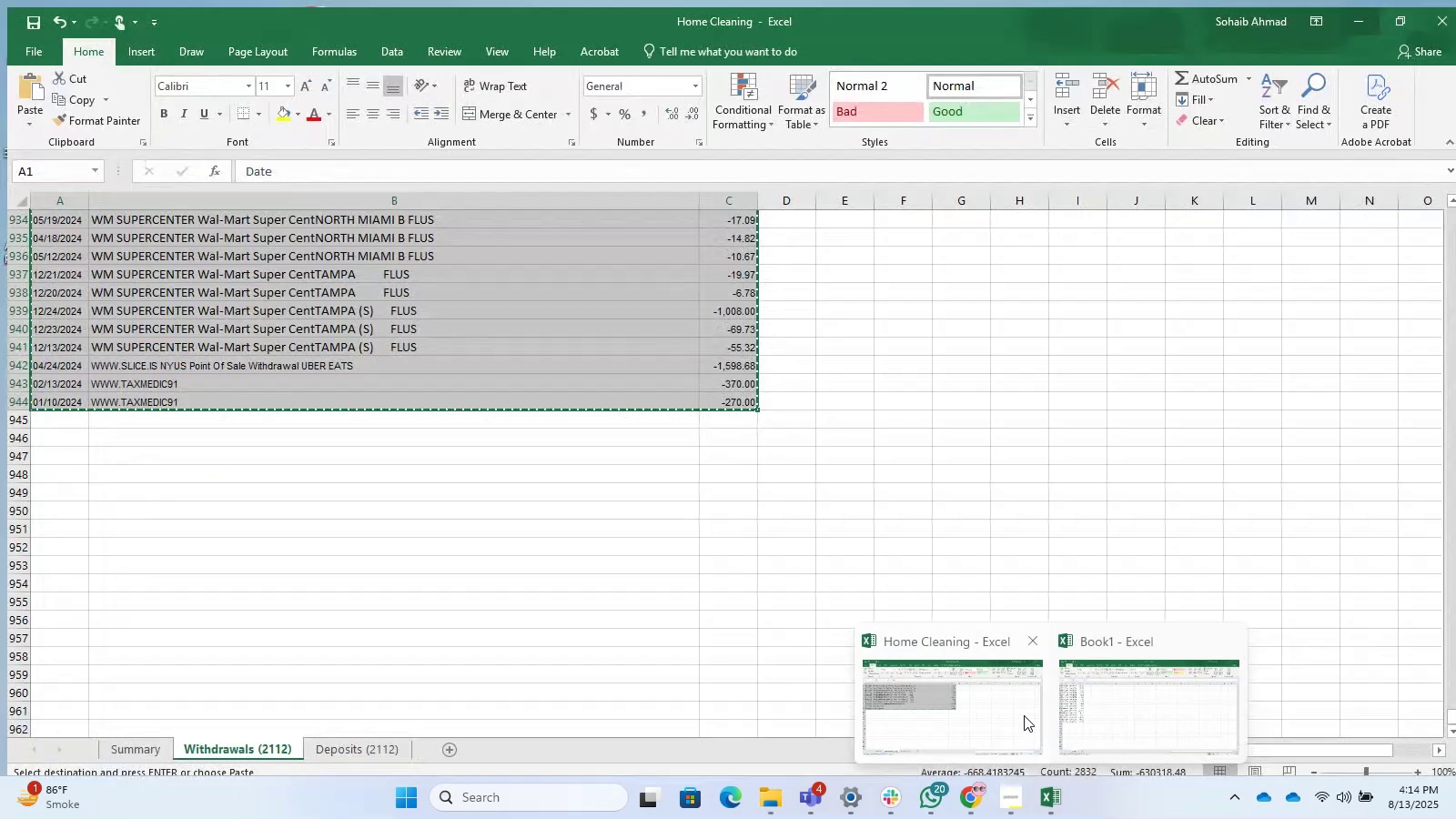 
left_click([1024, 715])
 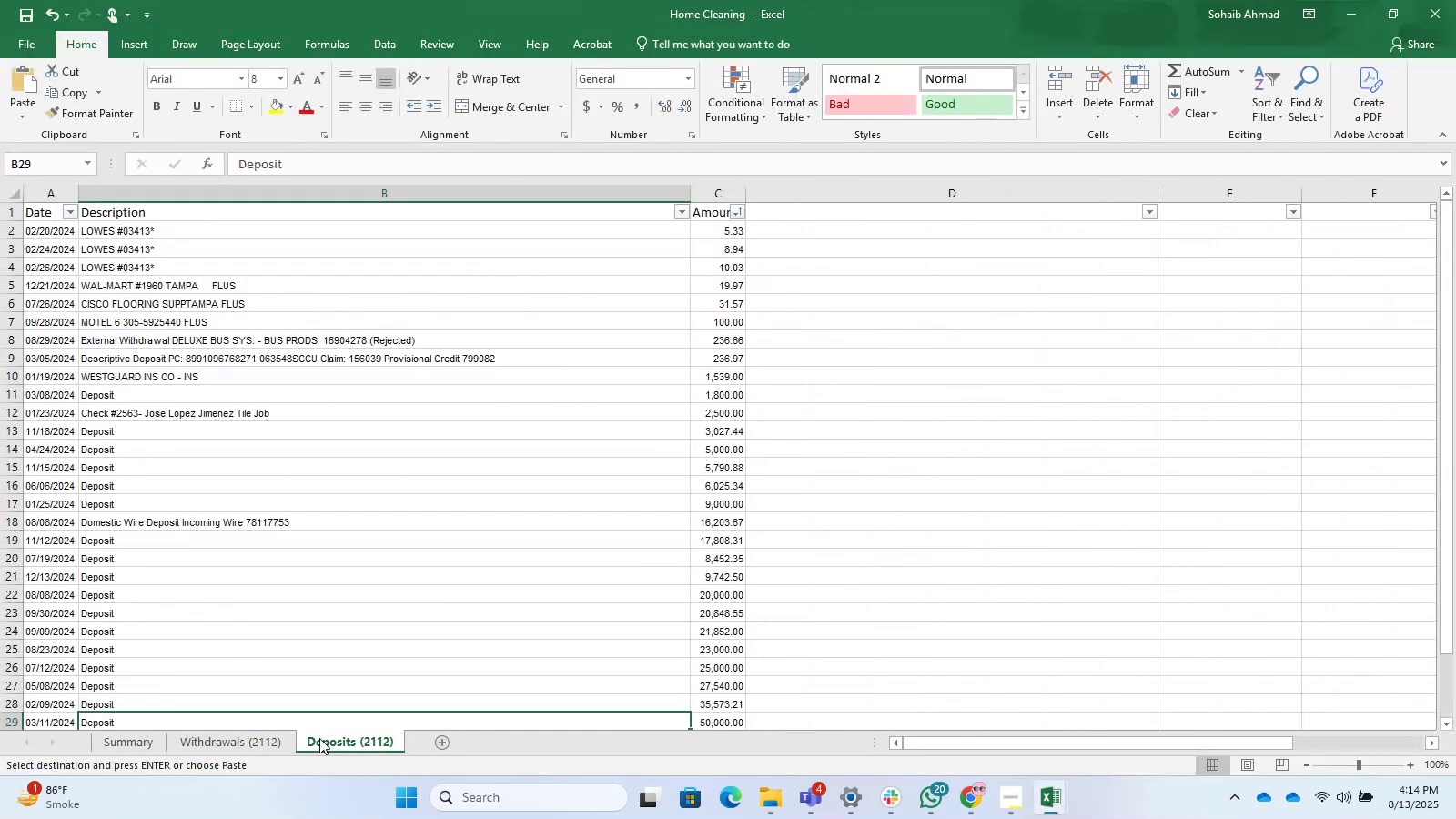 
scroll: coordinate [119, 382], scroll_direction: up, amount: 2.0
 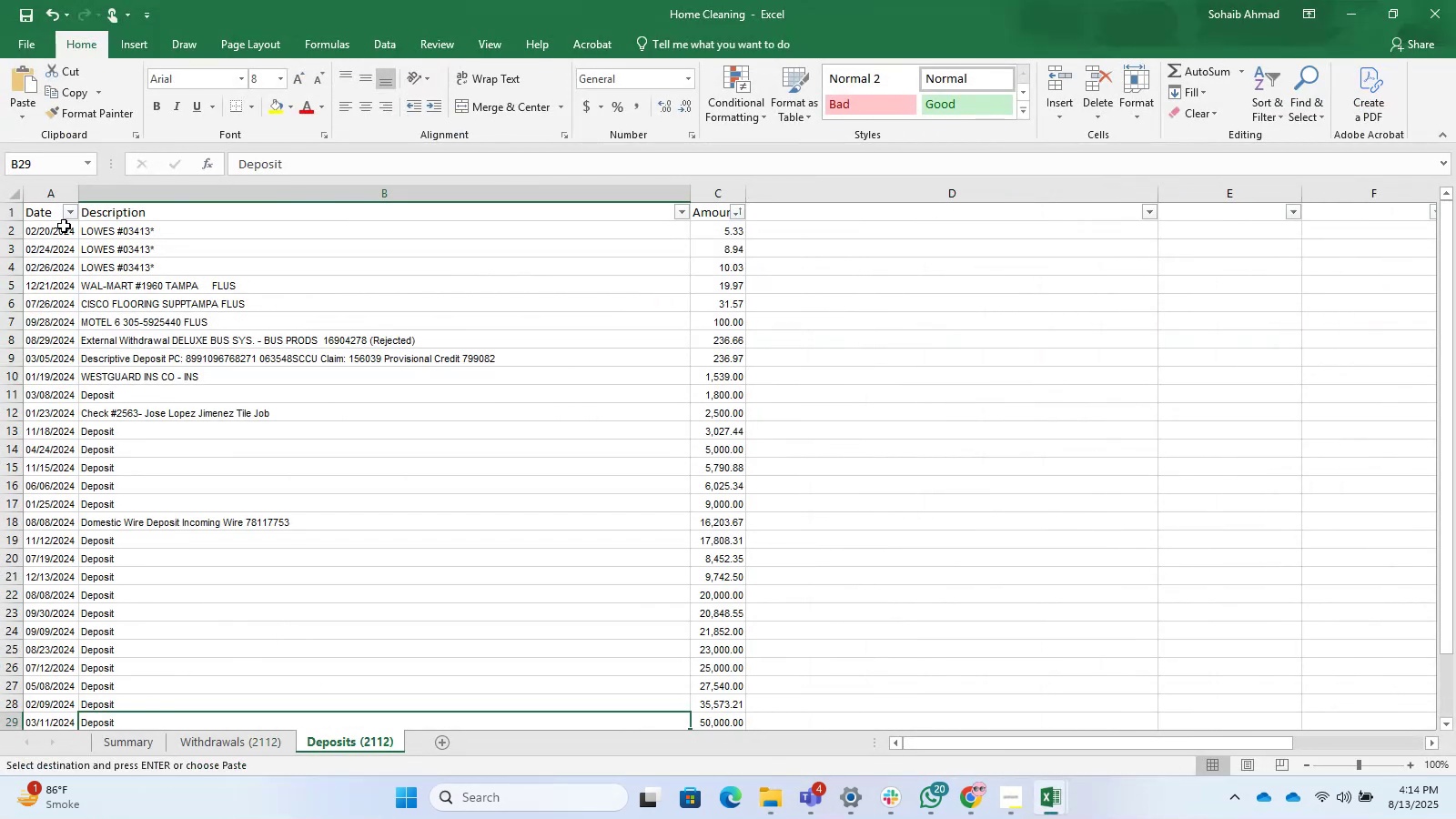 
left_click_drag(start_coordinate=[64, 226], to_coordinate=[698, 727])
 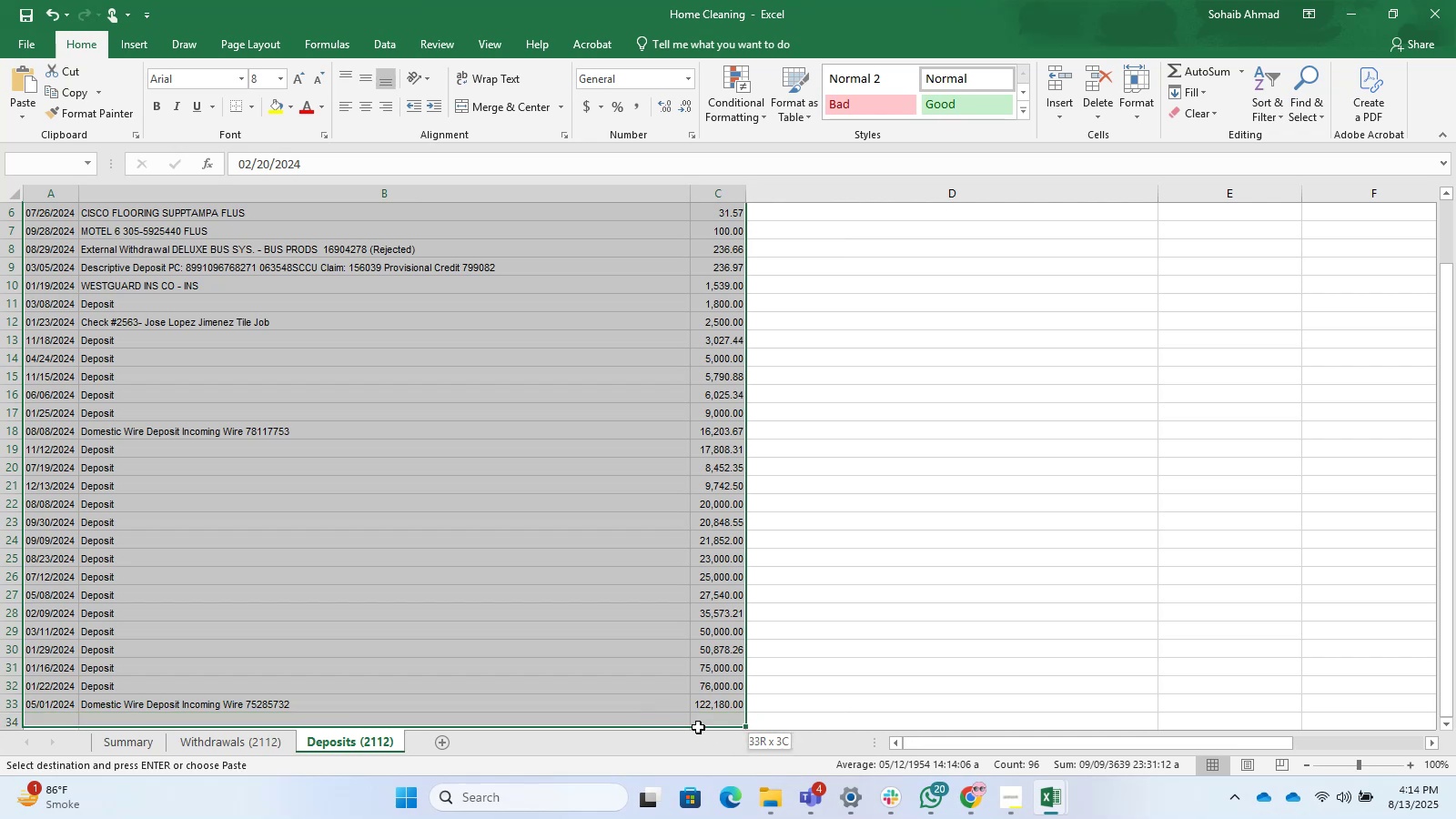 
key(Control+C)
 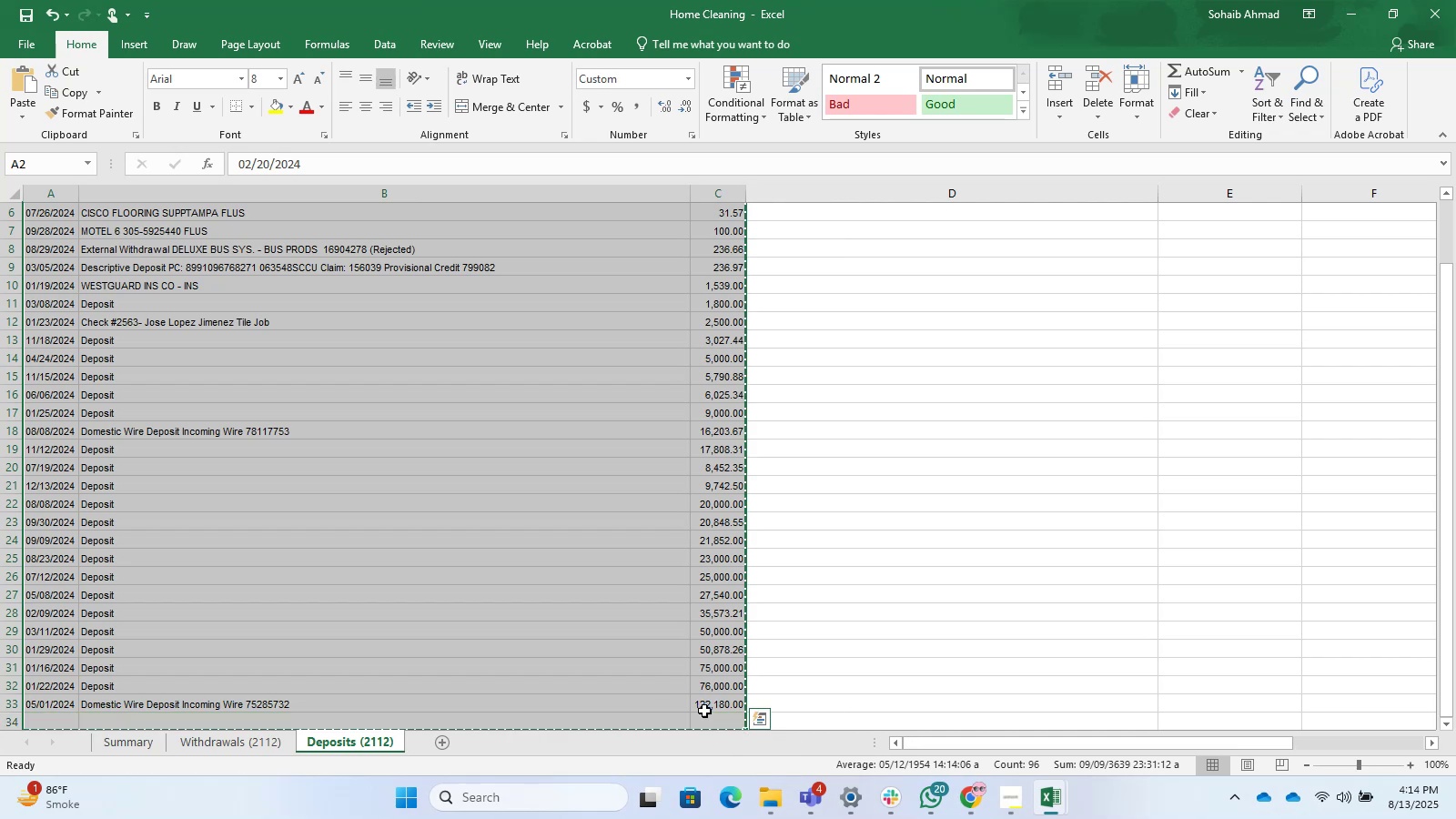 
key(Control+C)
 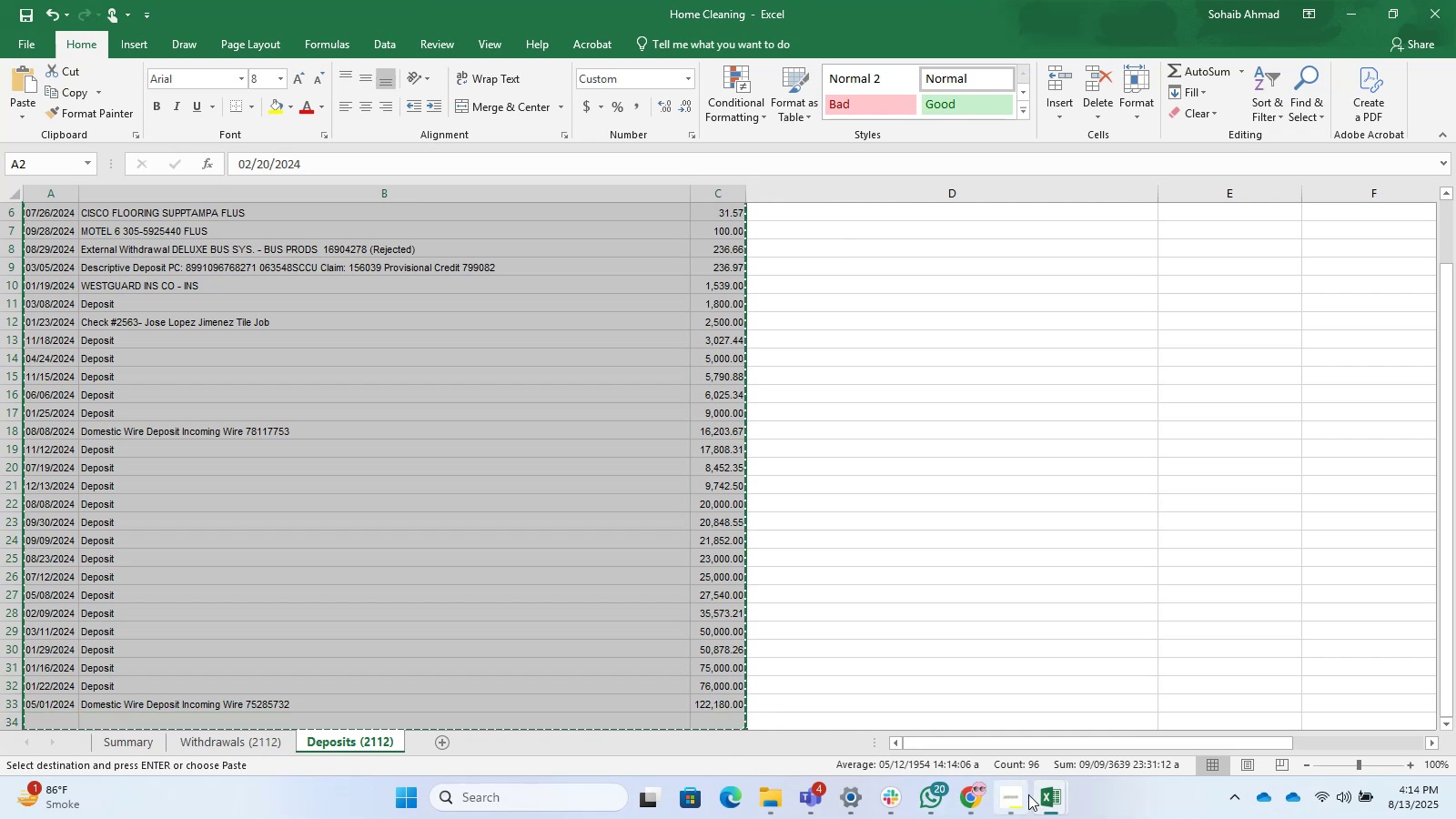 
left_click([1046, 801])
 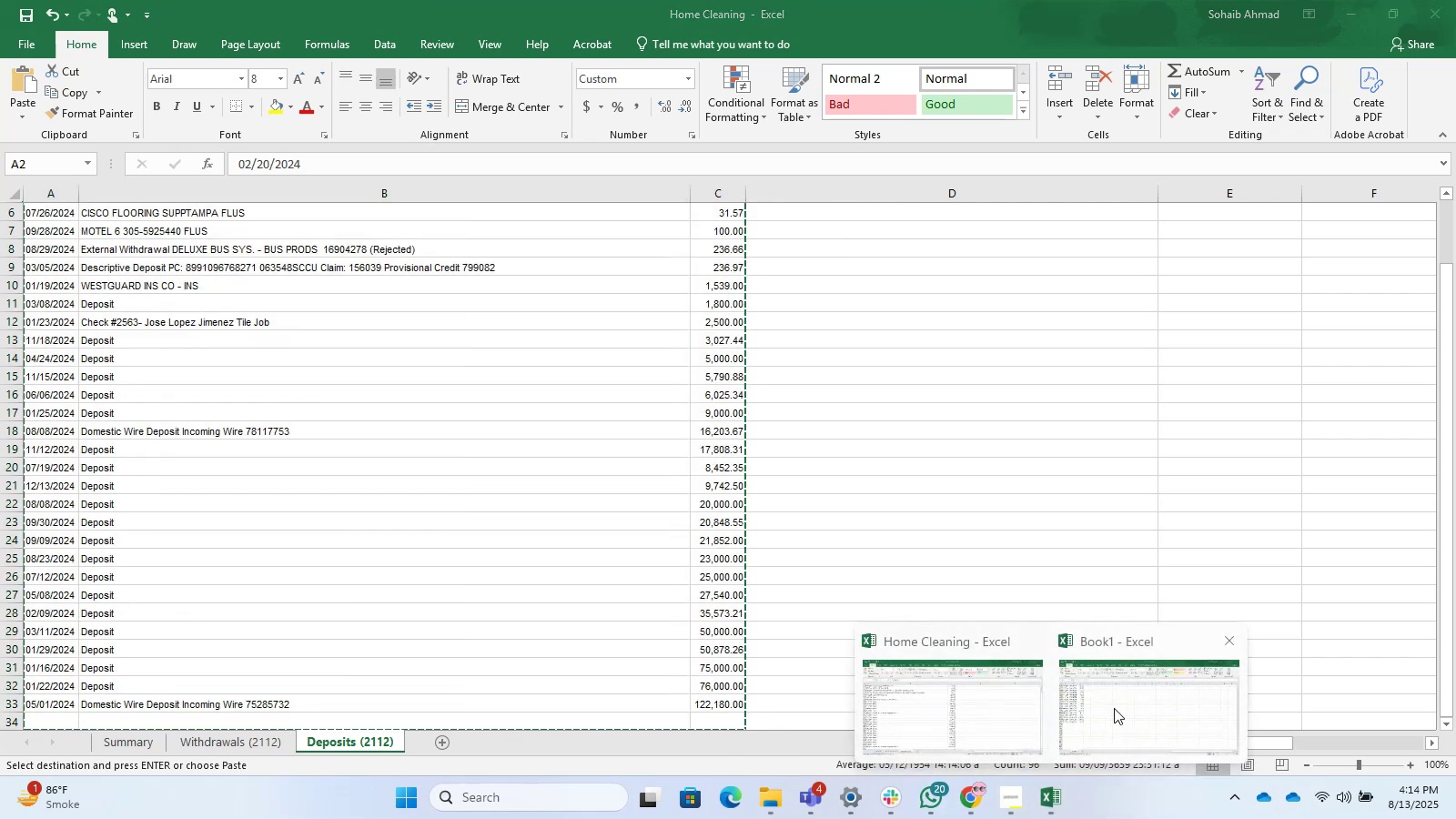 
left_click([1127, 708])
 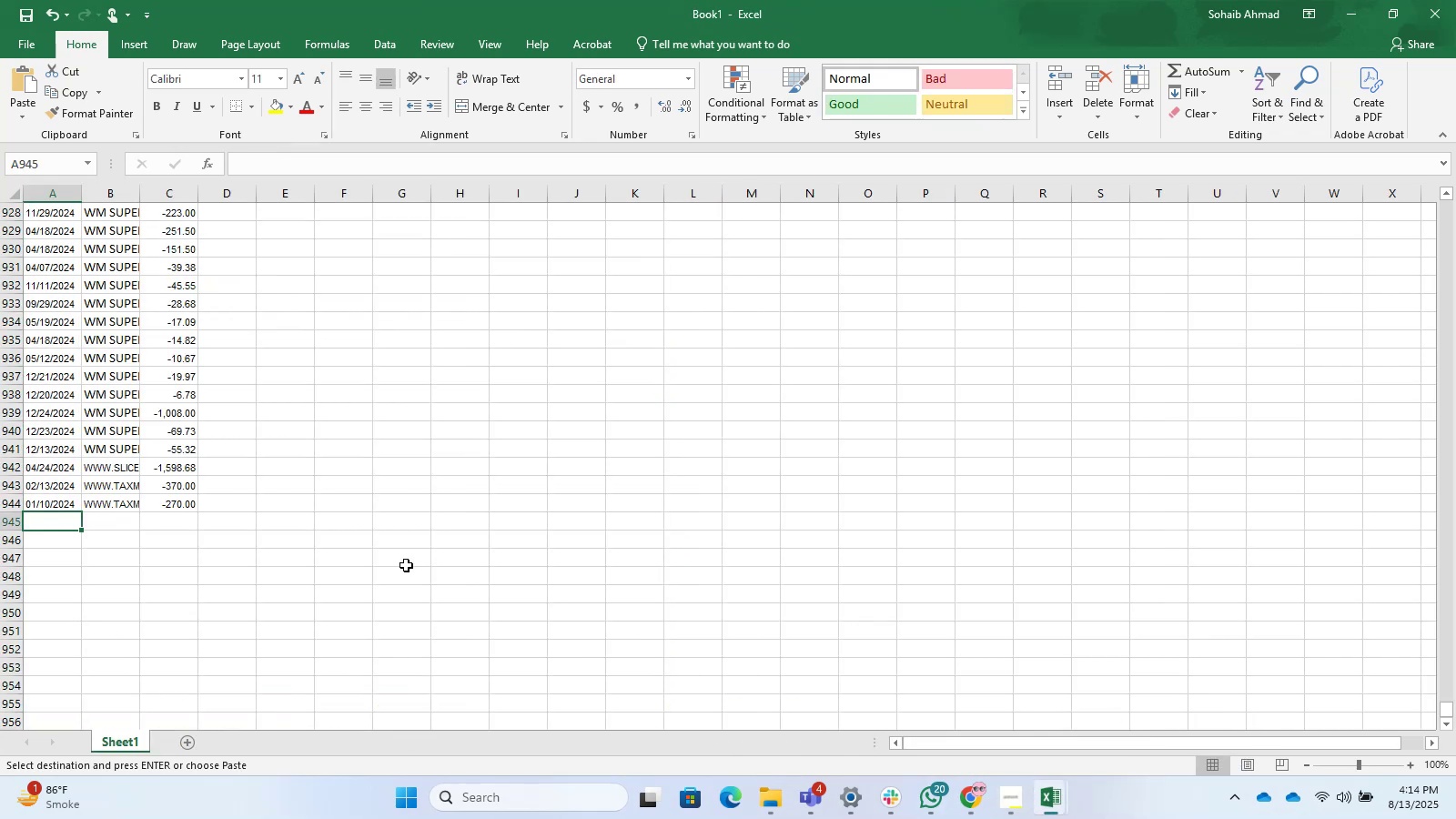 
key(Control+V)
 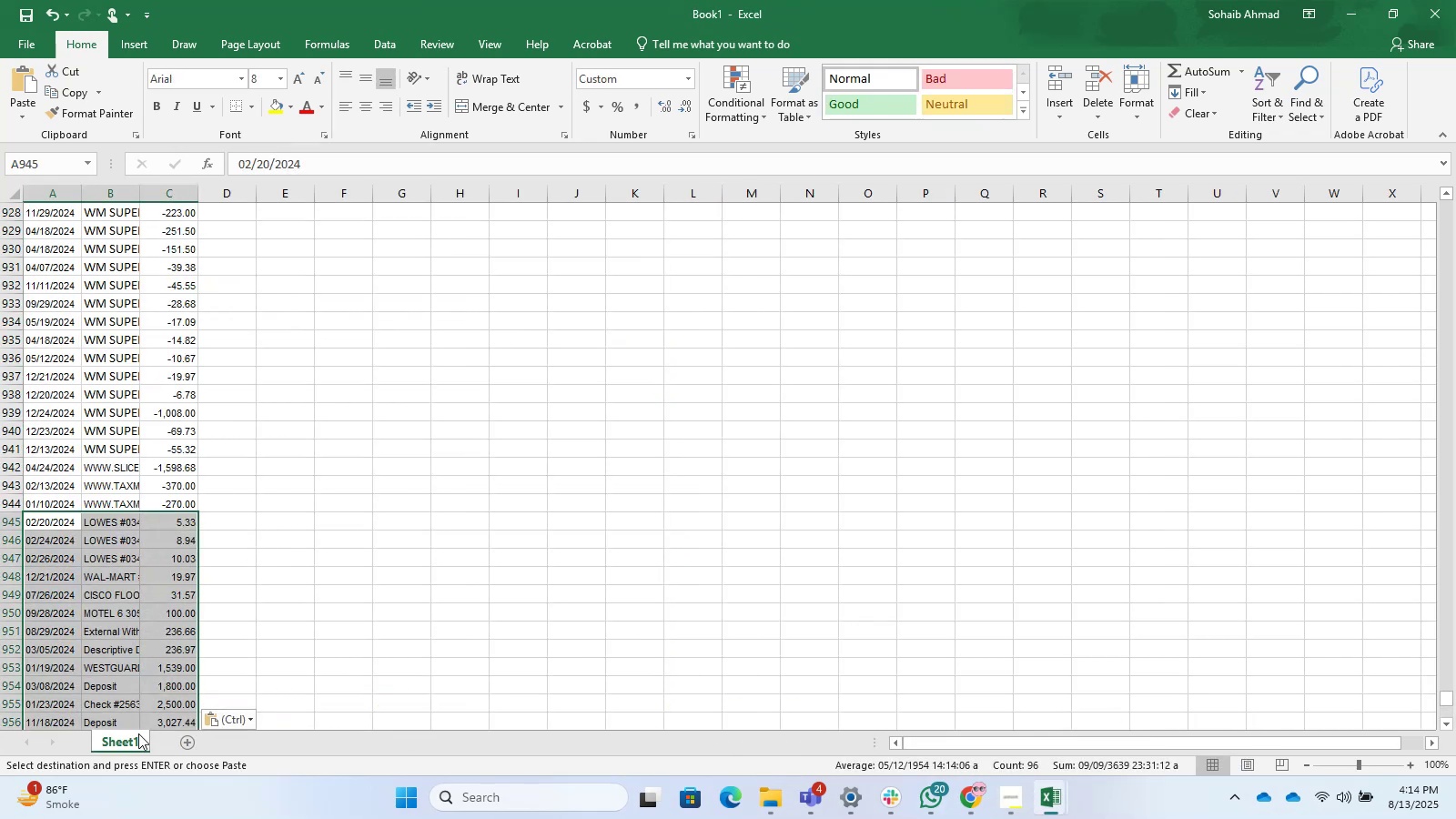 
left_click([508, 571])
 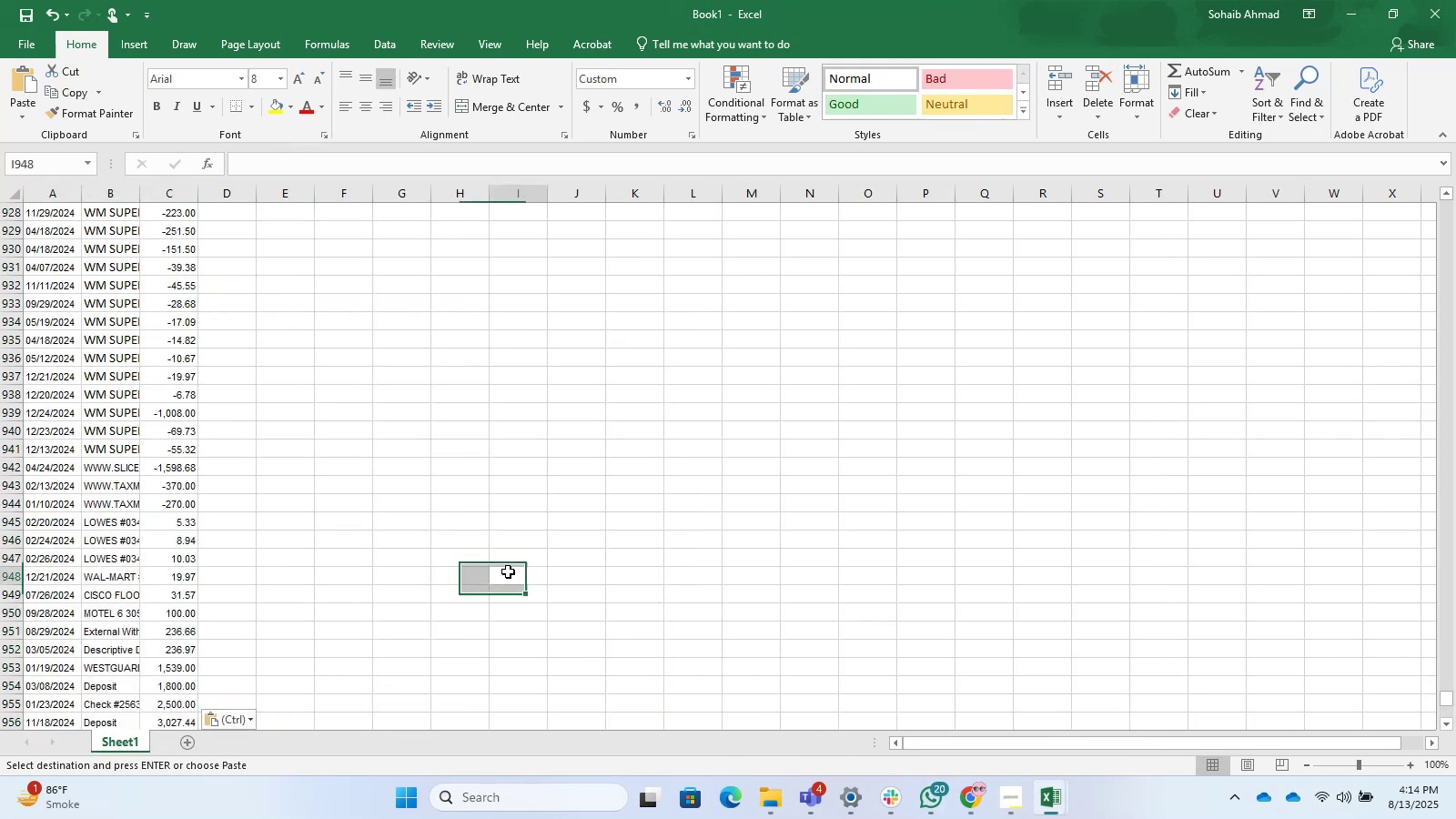 
key(Control+S)
 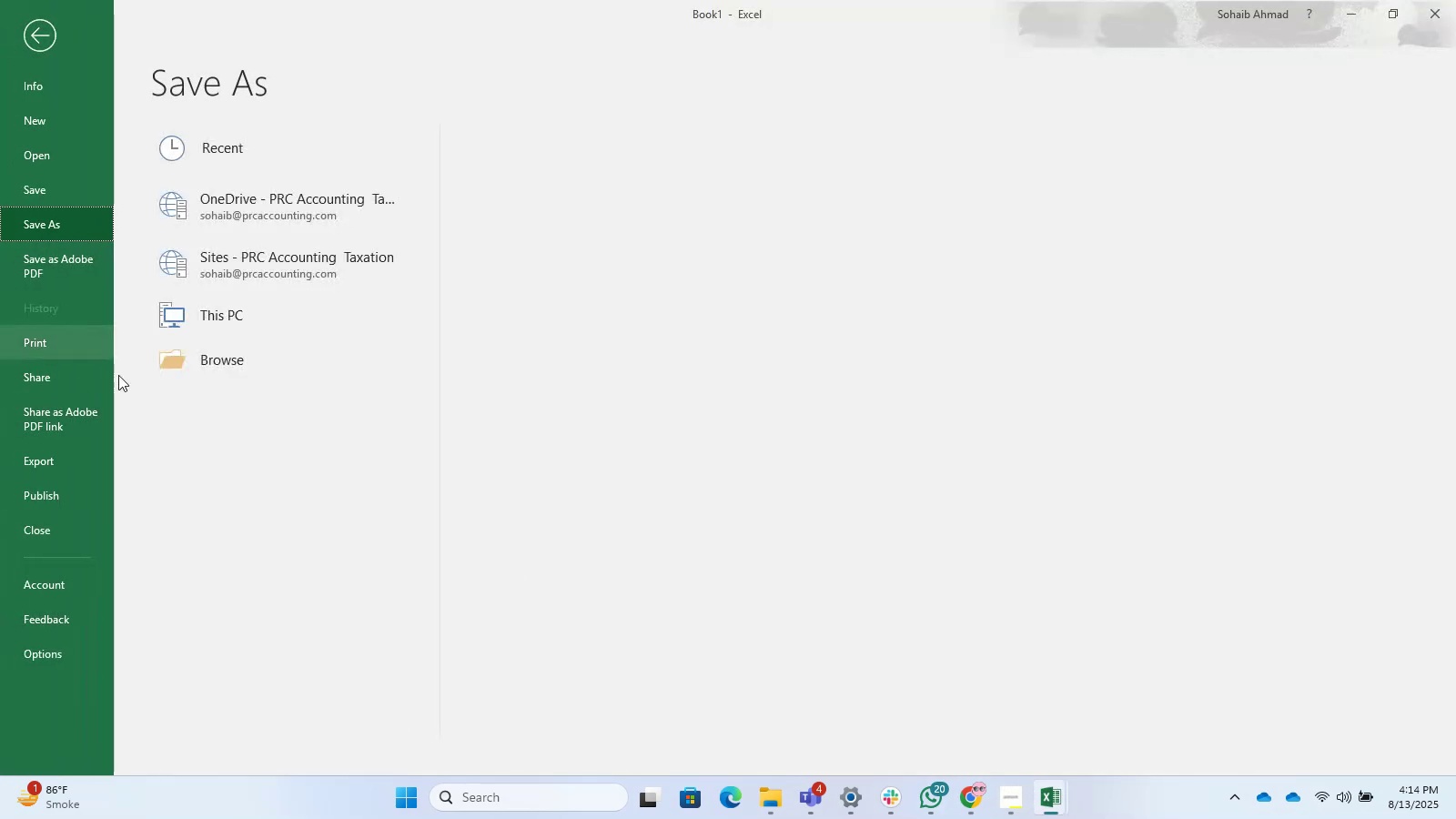 
left_click([222, 369])
 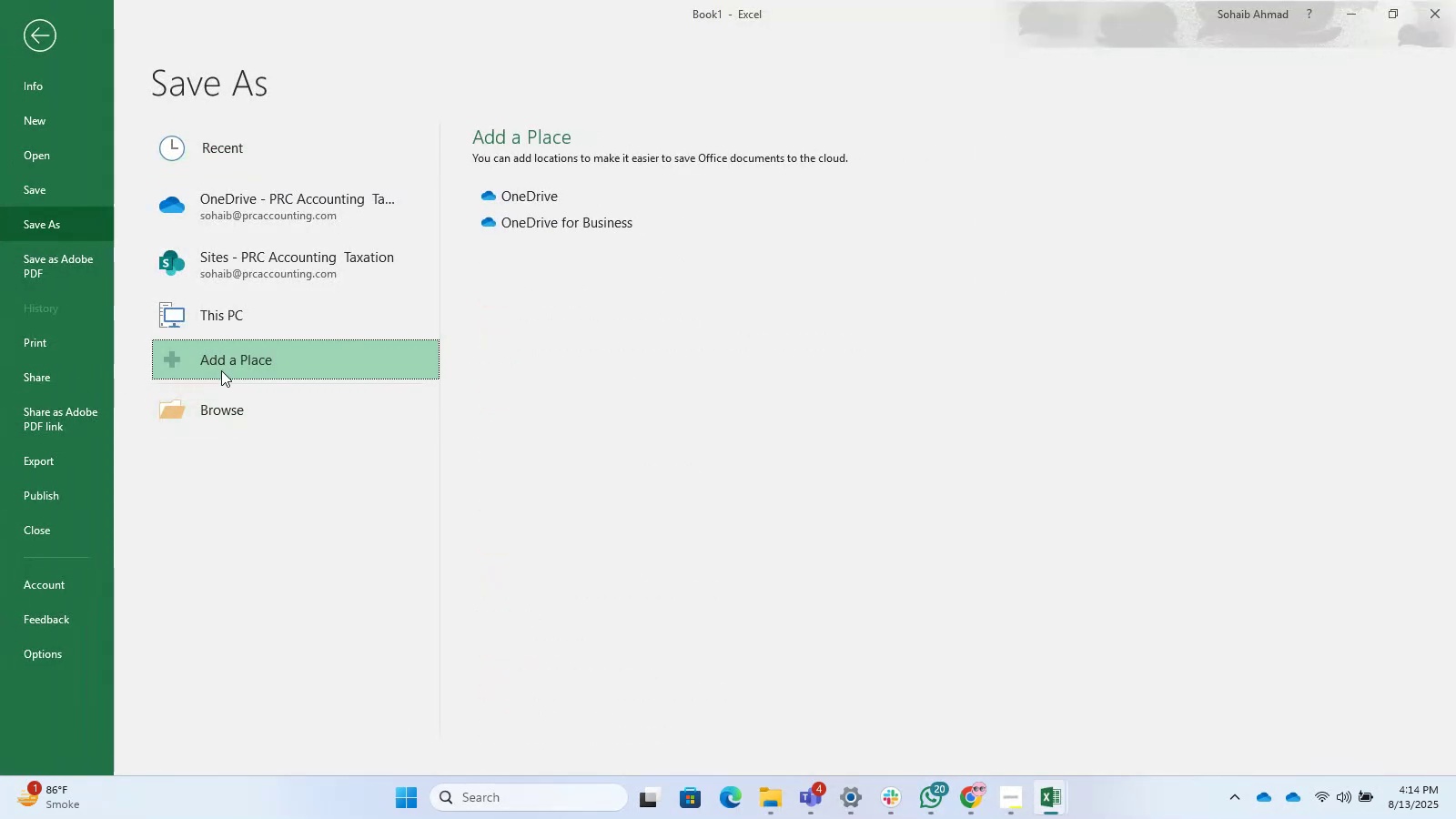 
double_click([220, 399])
 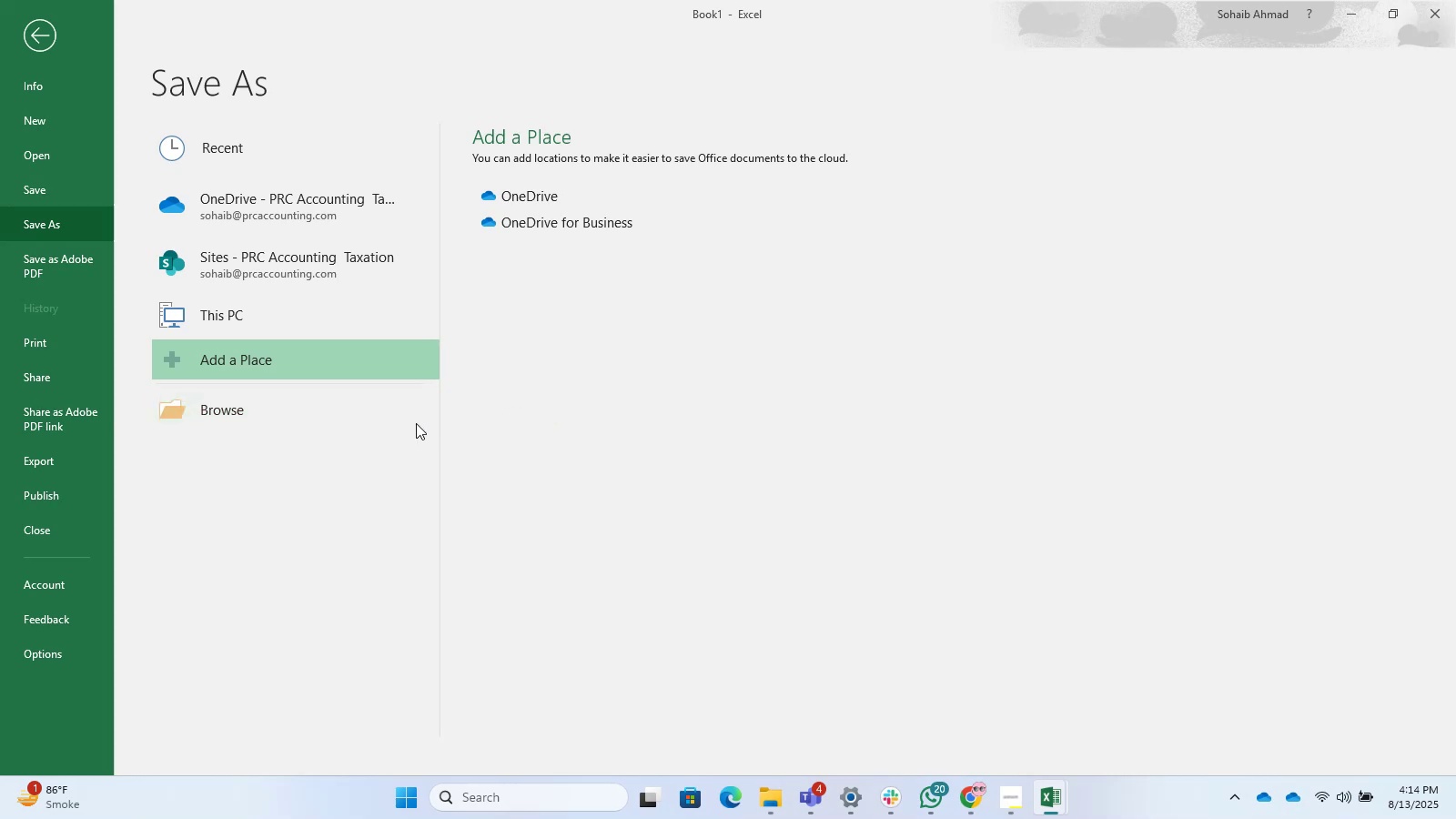 
left_click([367, 418])
 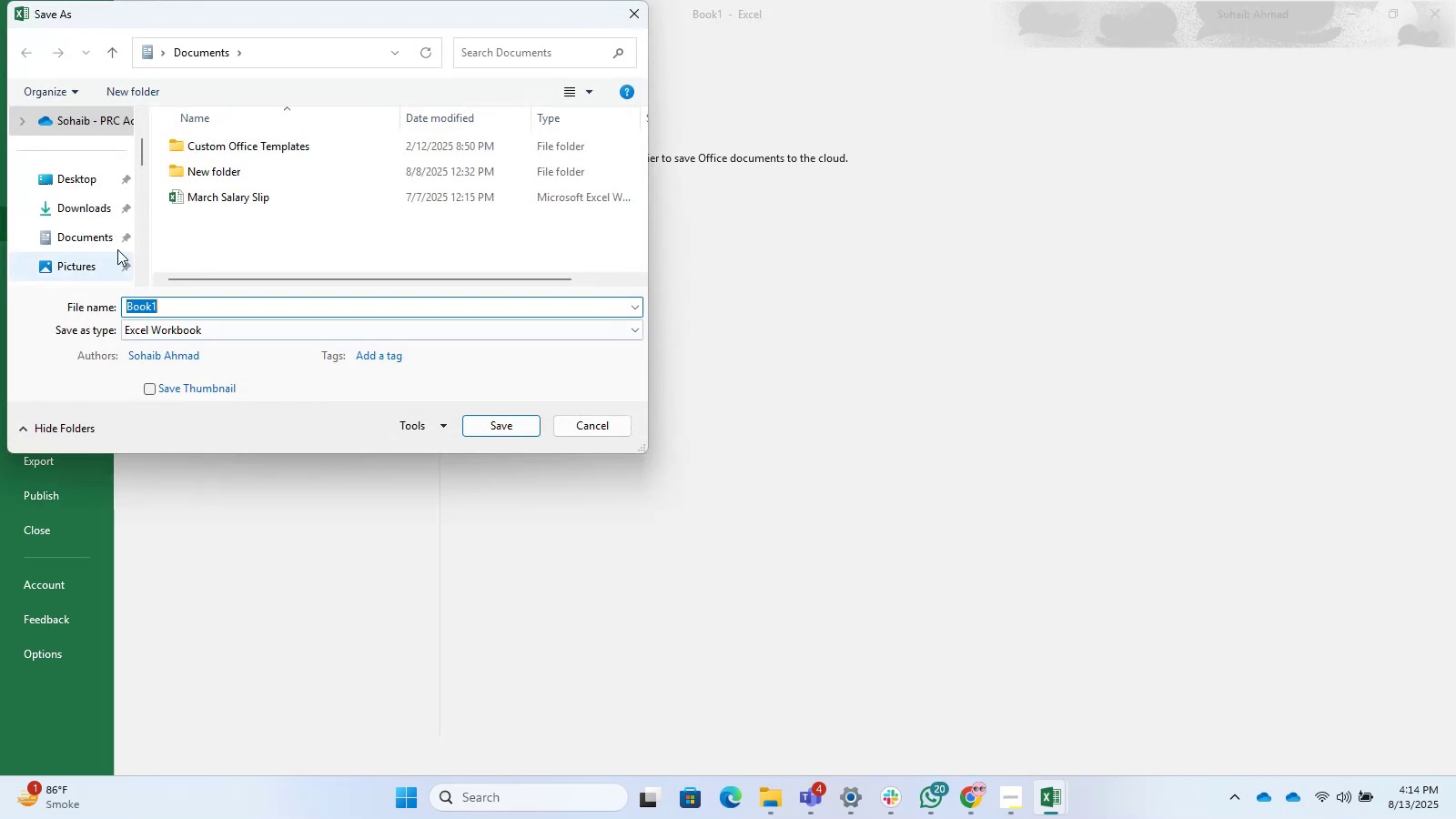 
left_click([94, 214])
 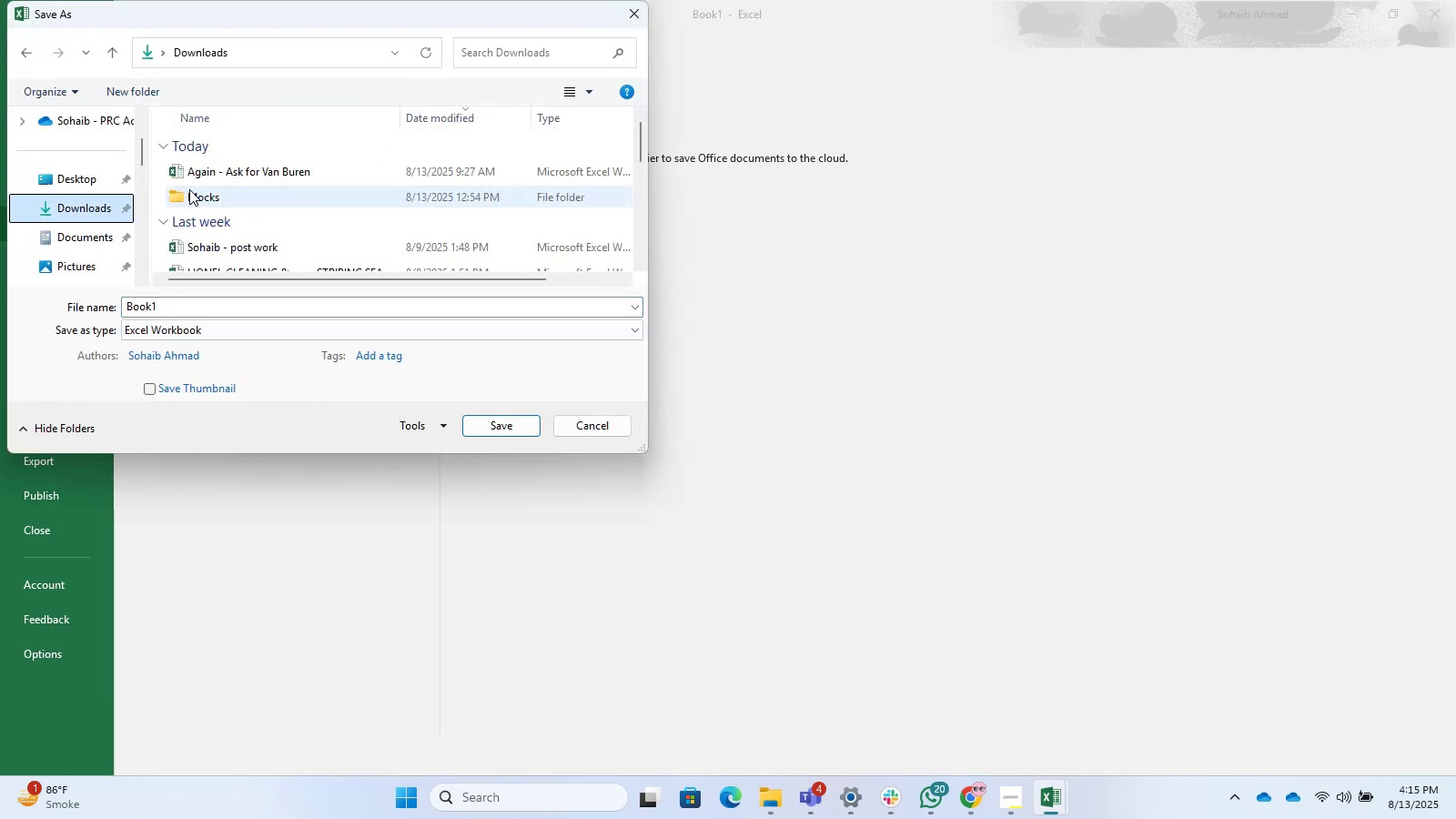 
double_click([189, 189])
 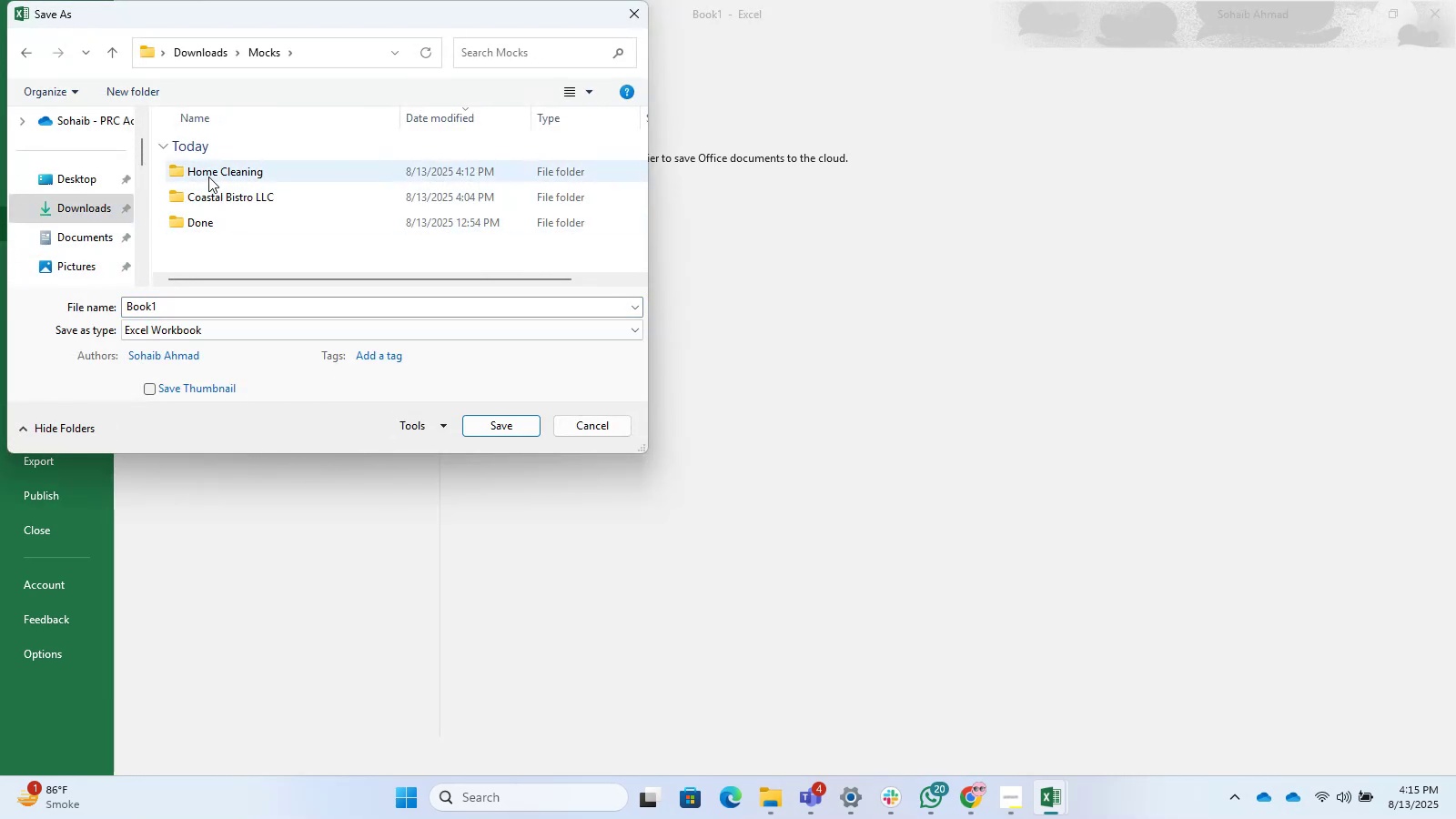 
double_click([208, 177])
 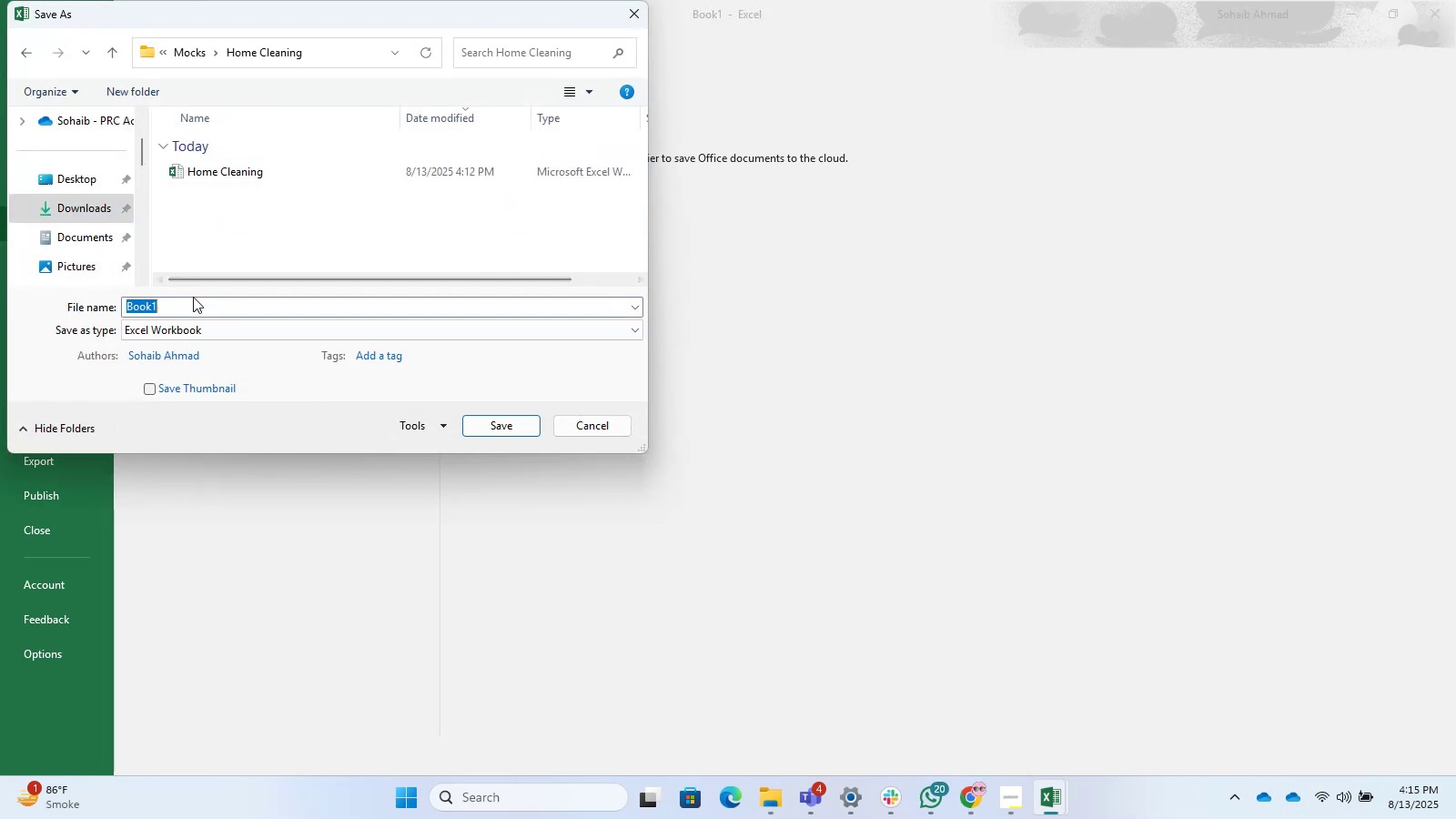 
double_click([199, 301])
 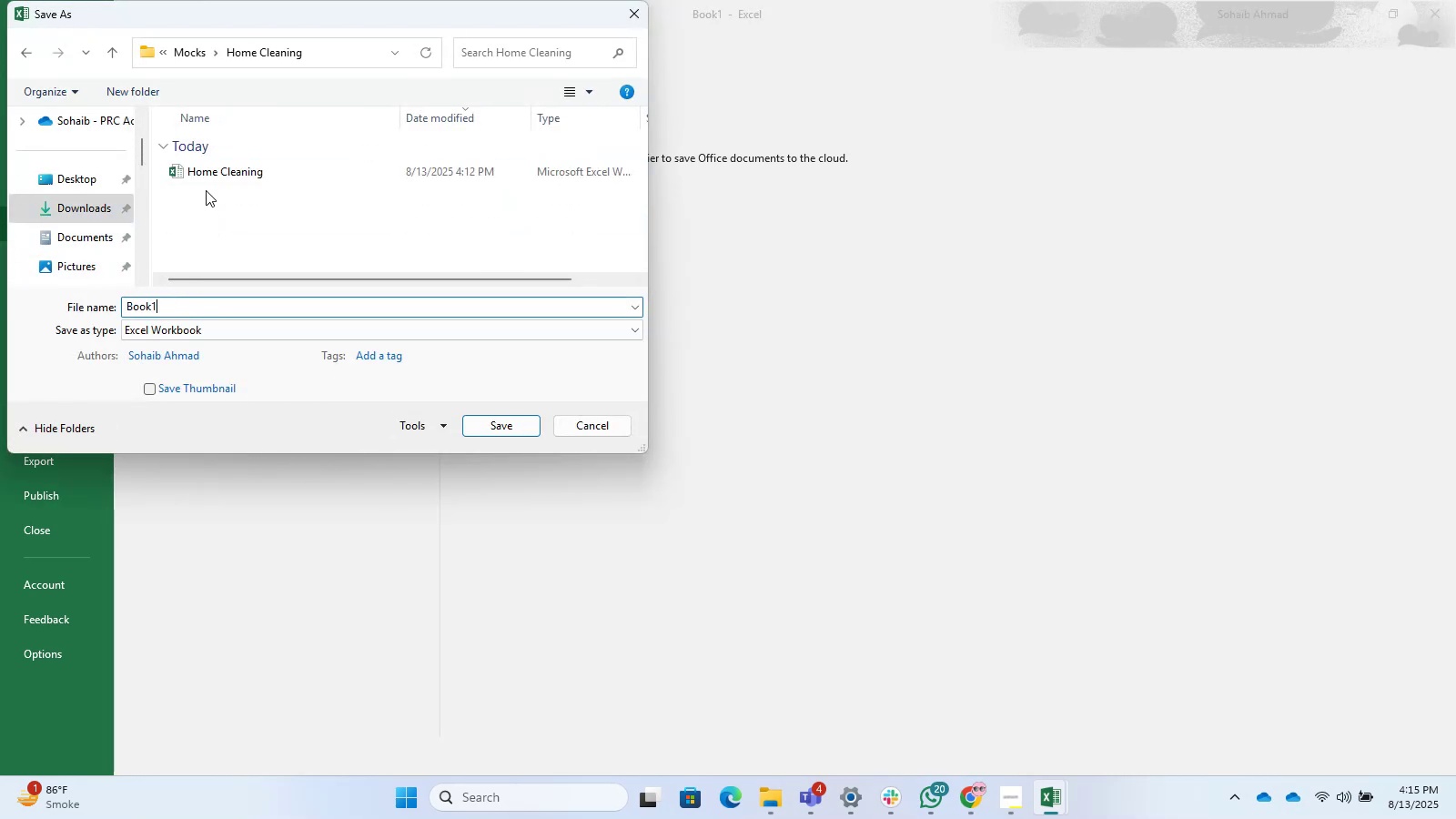 
left_click([207, 178])
 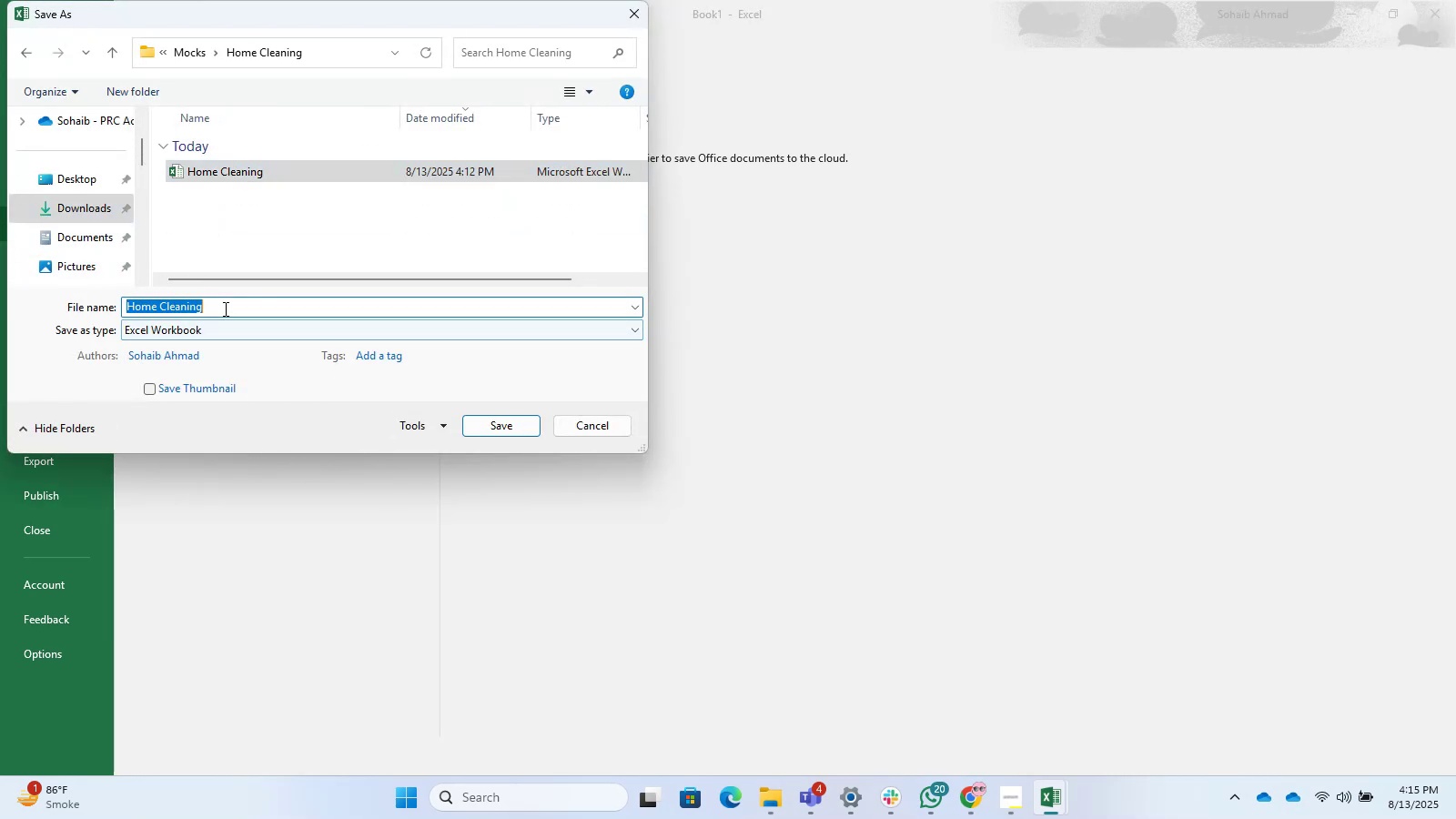 
double_click([224, 308])
 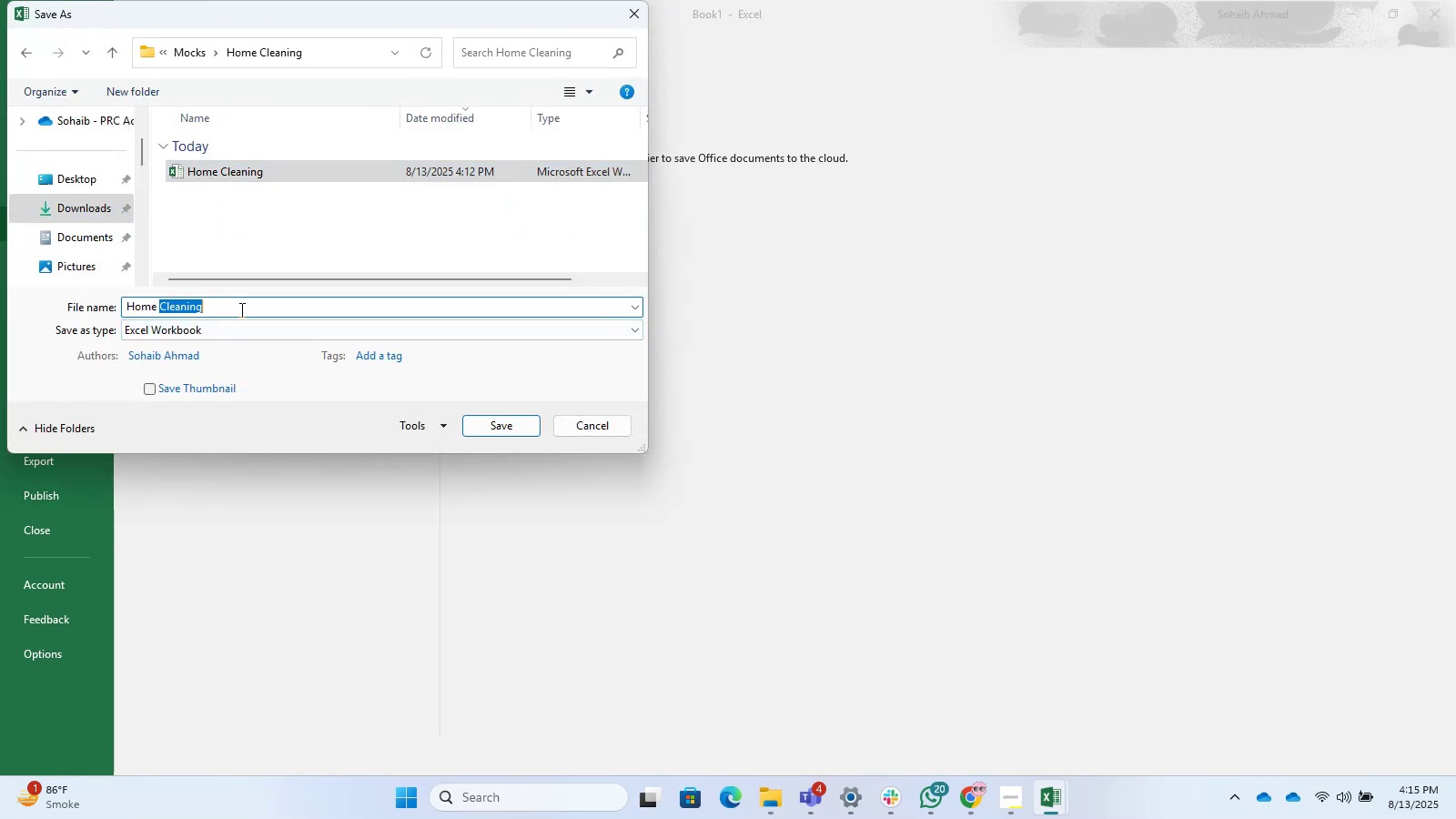 
triple_click([240, 309])
 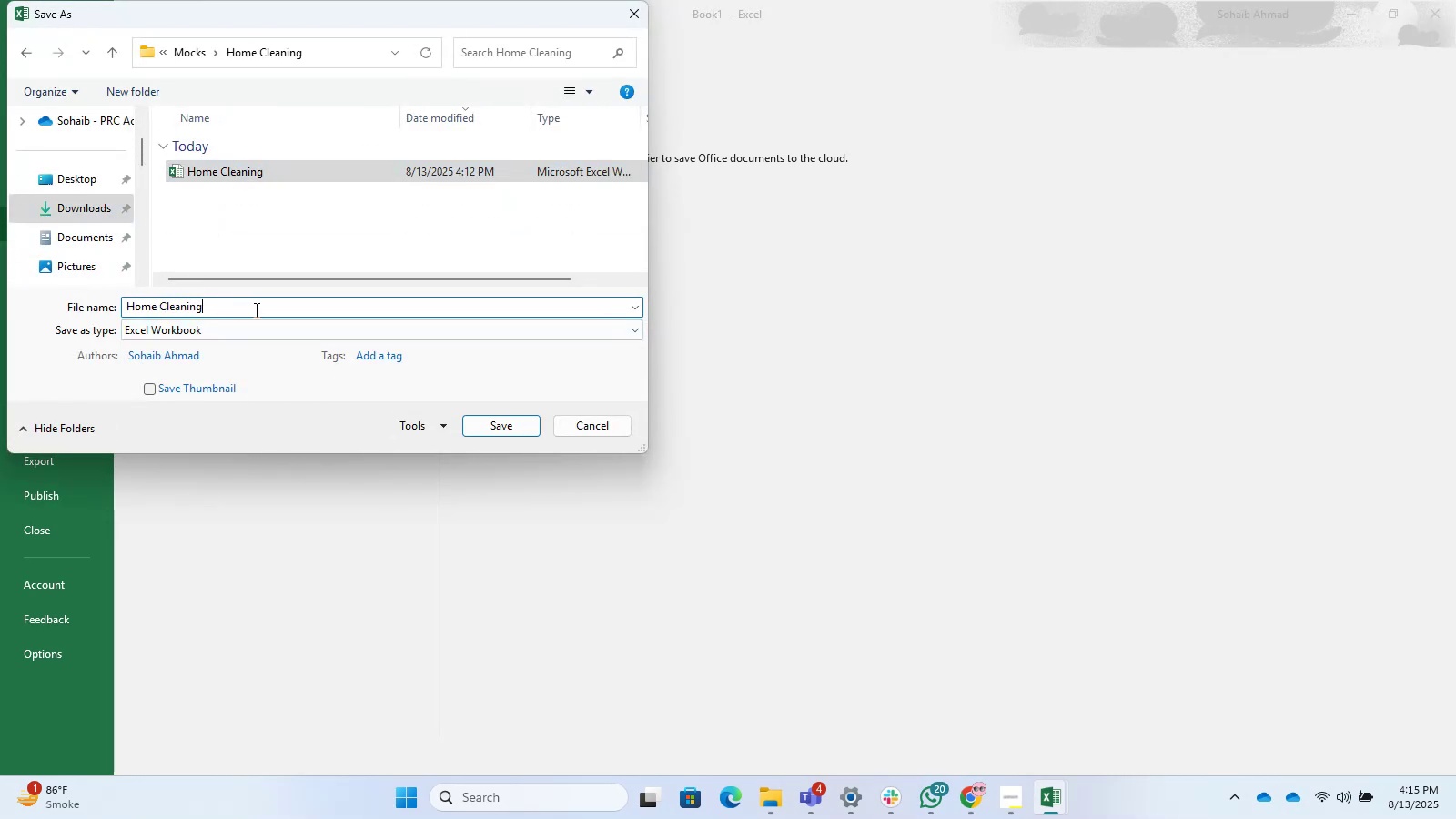 
type( LLLC)
key(Backspace)
key(Backspace)
type(C ()
key(Backspace)
type(- Bank ()
key(Tab)
 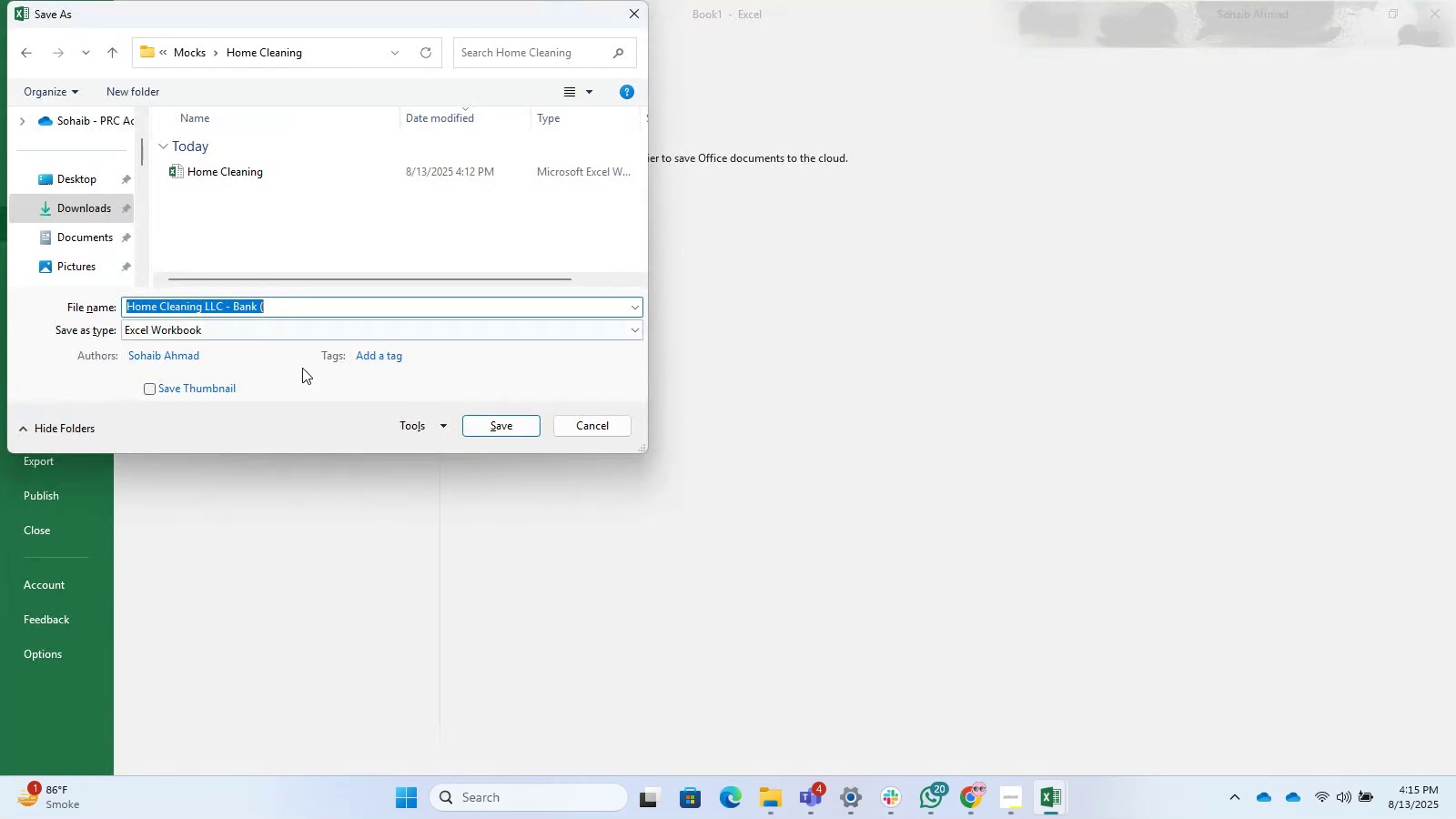 
 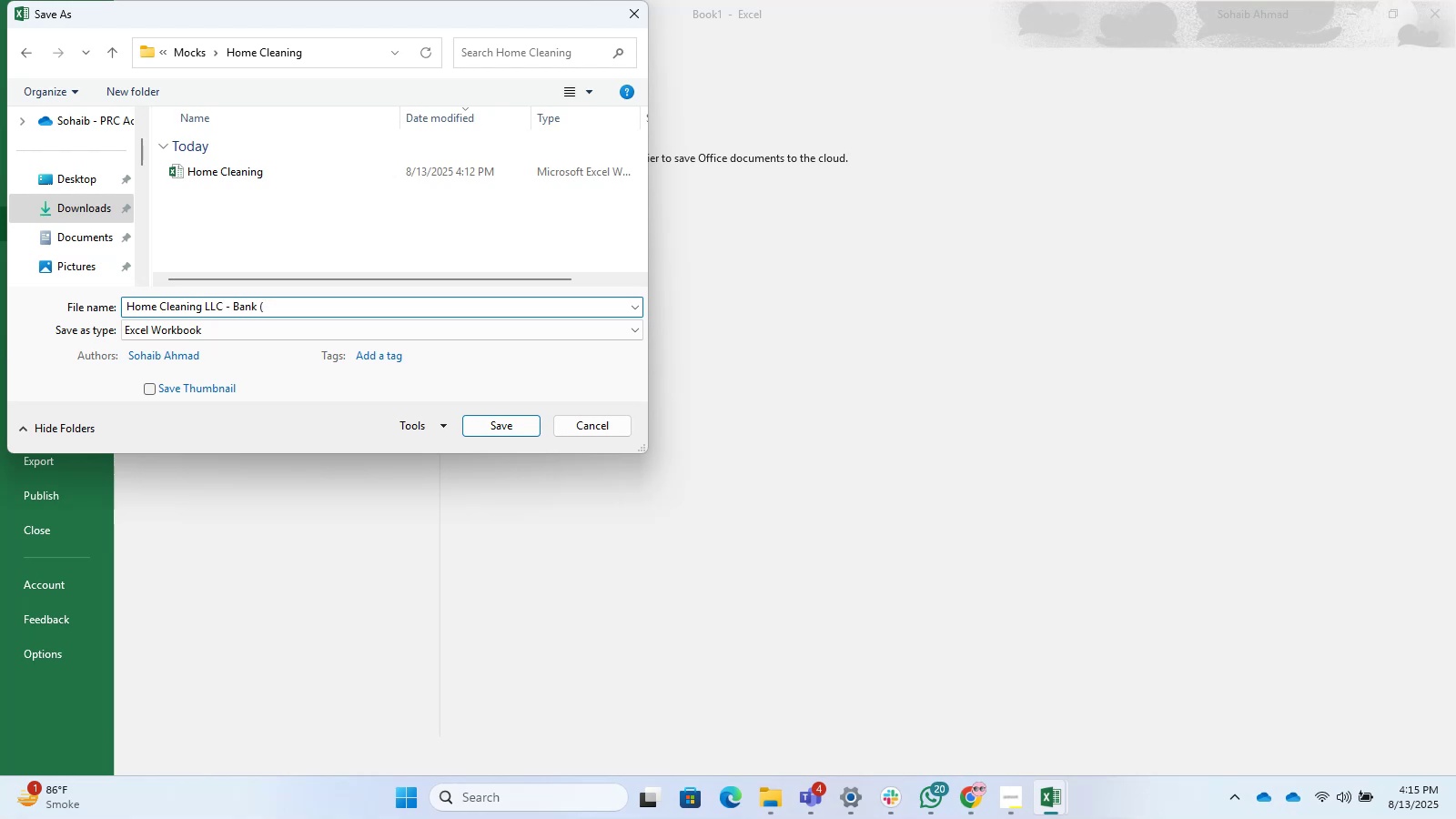 
hold_key(key=AltLeft, duration=0.31)
 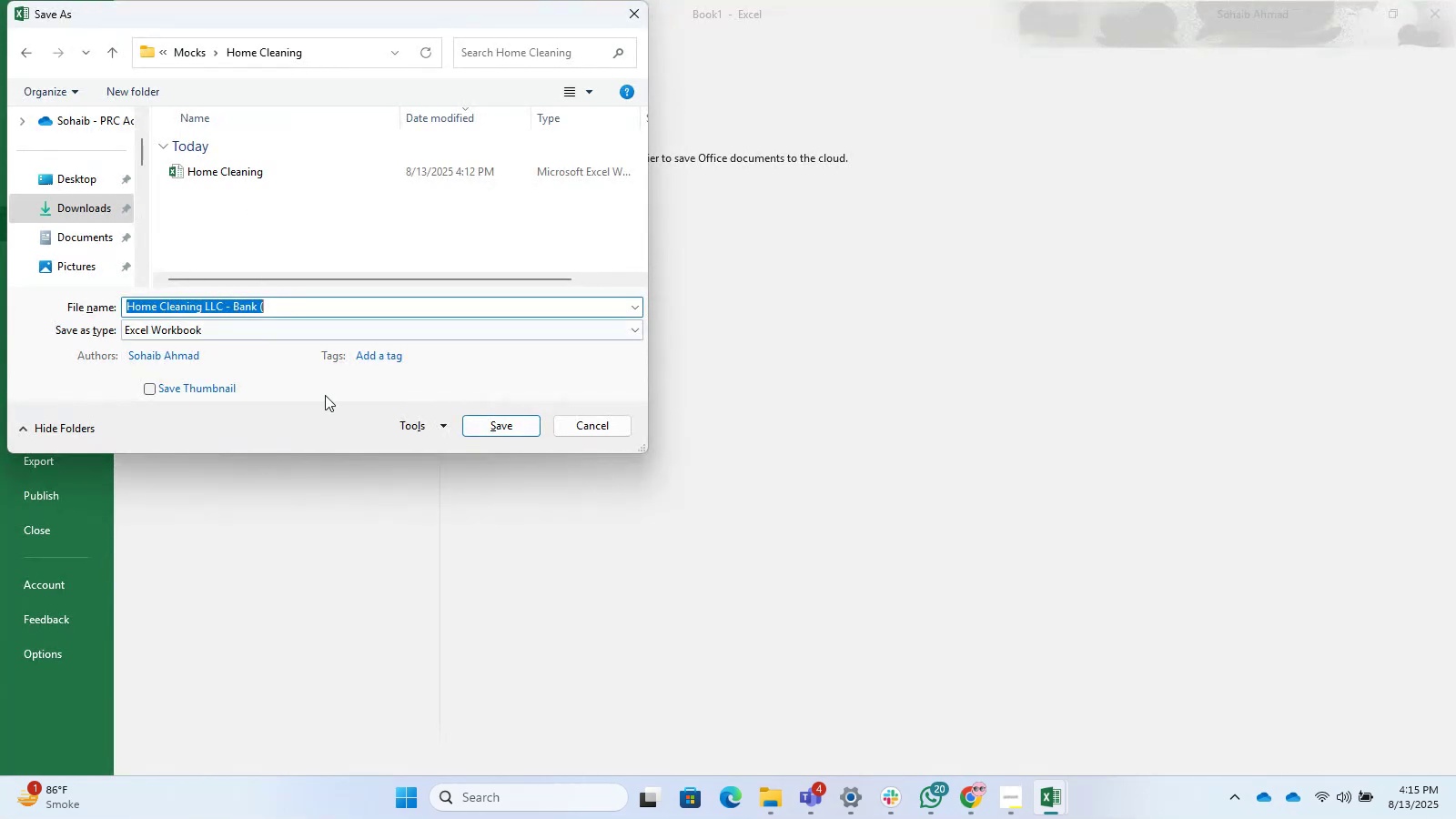 
hold_key(key=AltLeft, duration=2.02)
 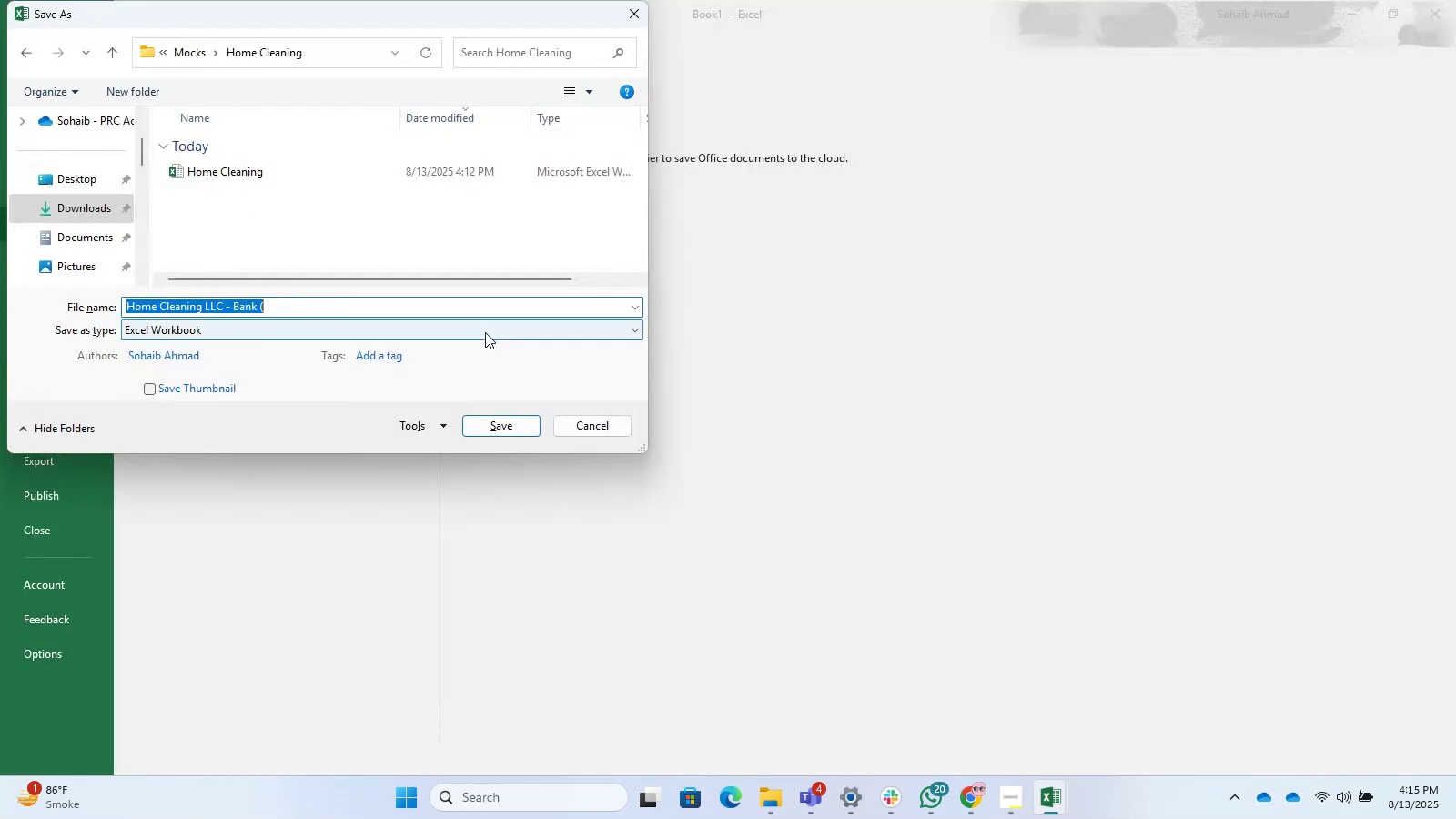 
hold_key(key=Tab, duration=0.37)
 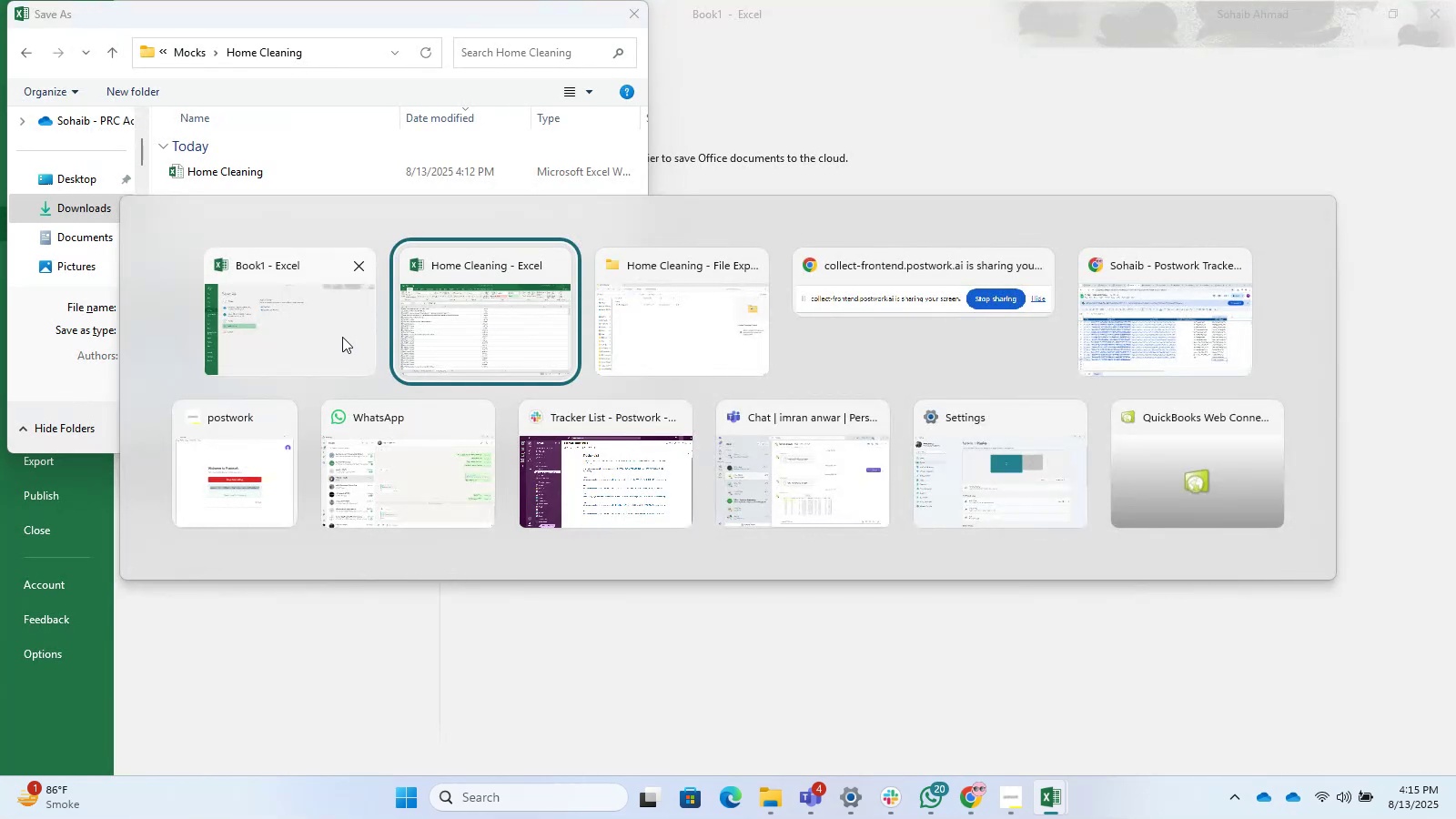 
left_click([485, 332])
 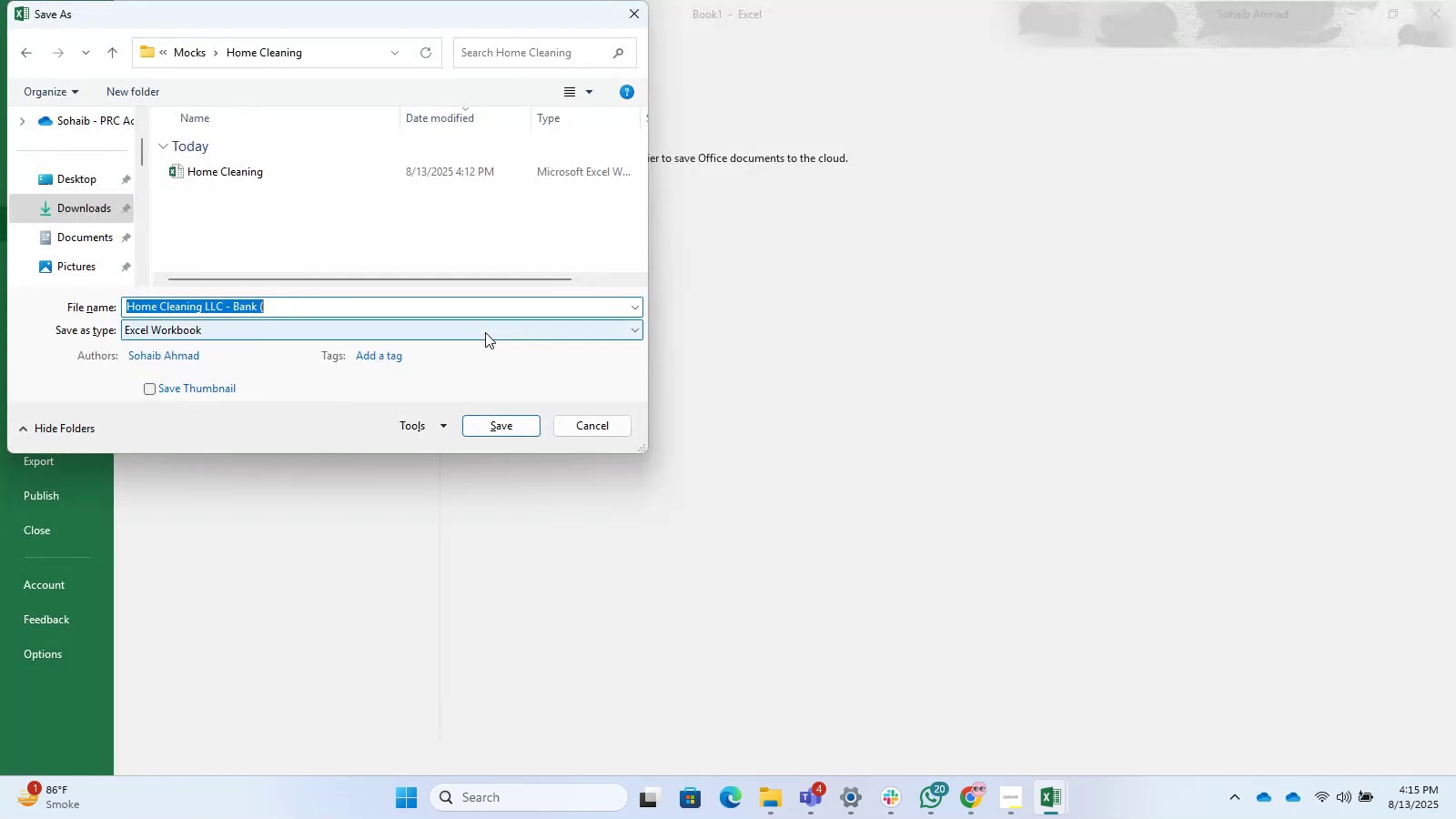 
key(Alt+Tab)
 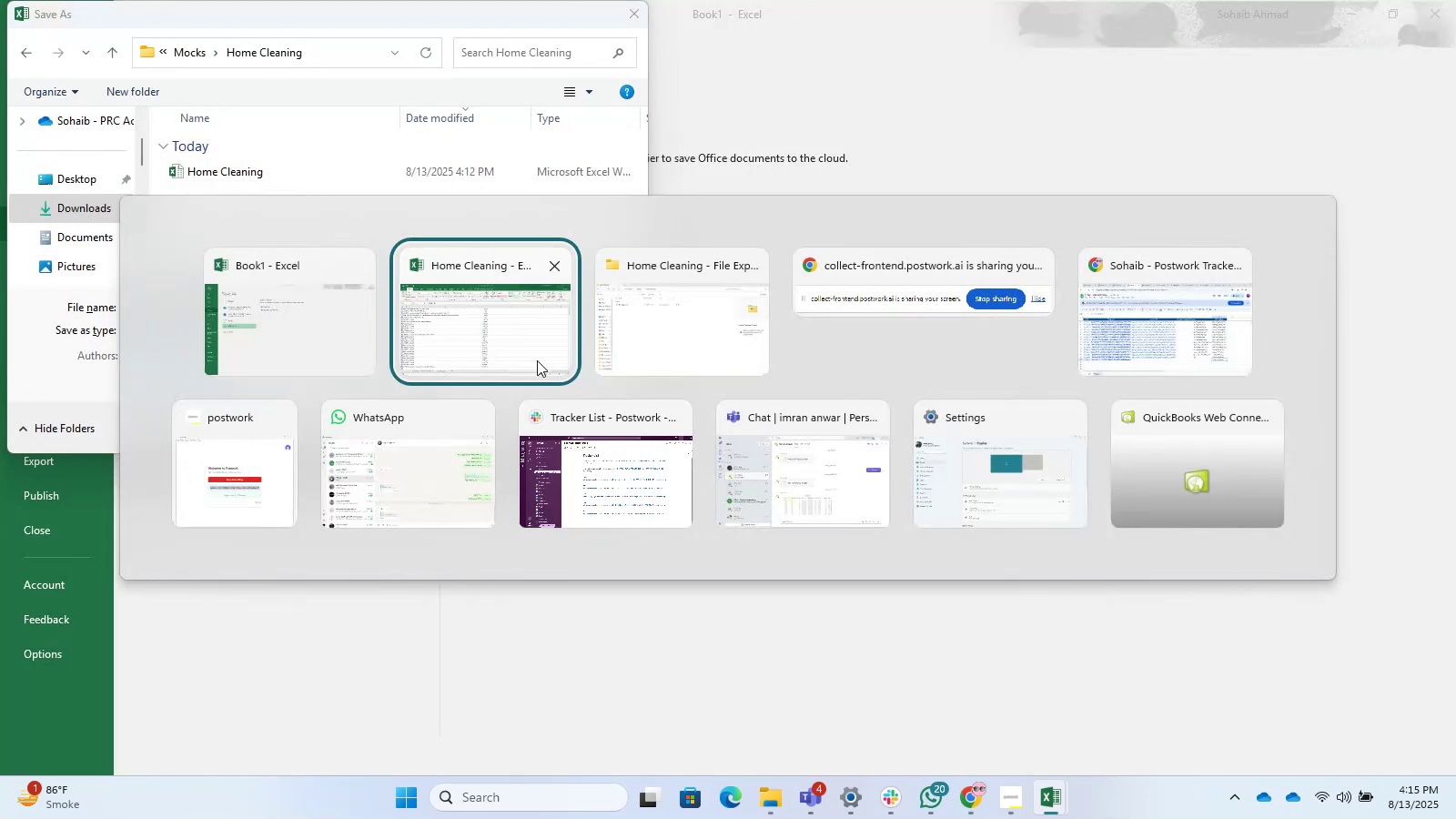 
left_click([507, 335])
 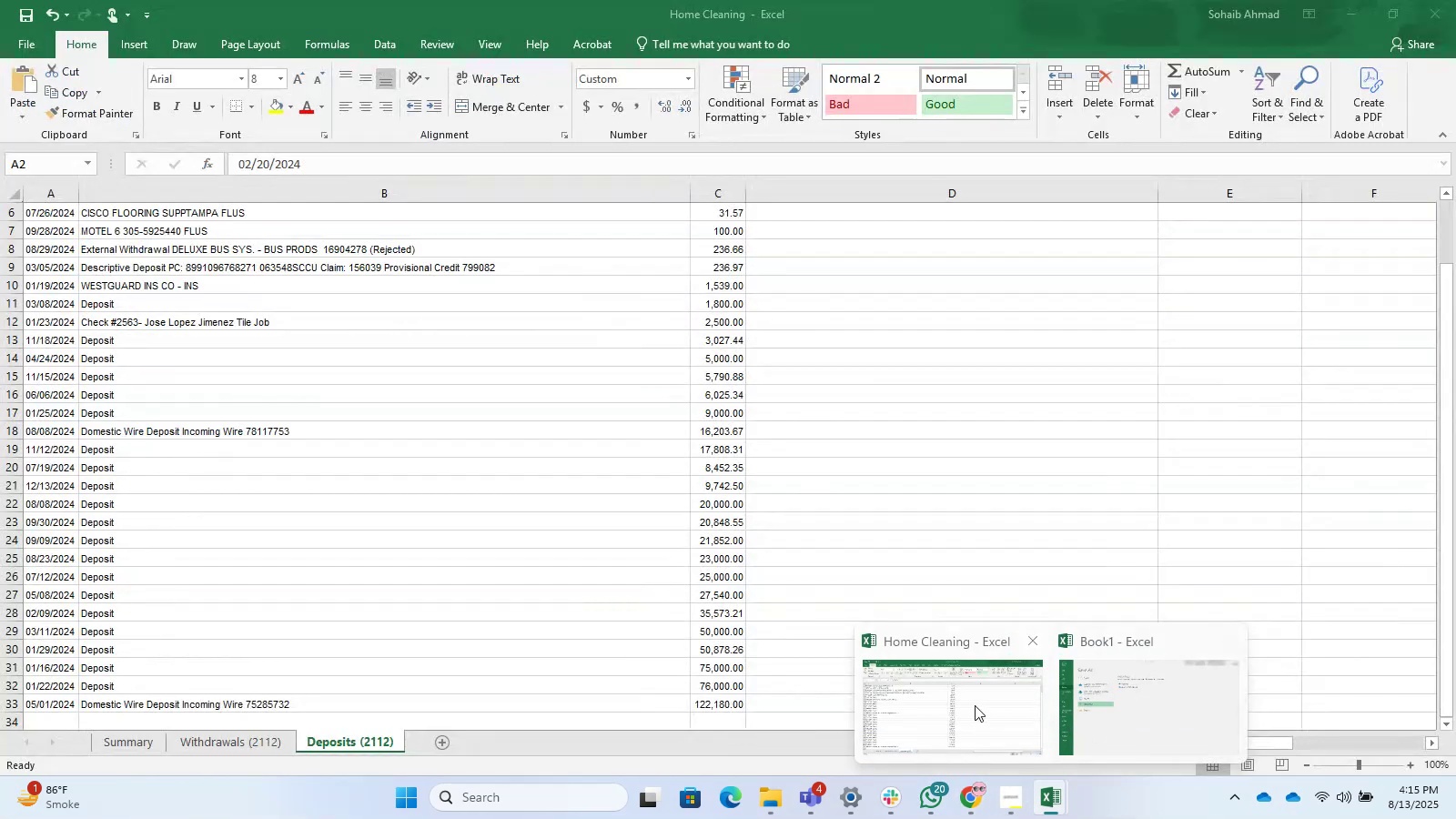 
left_click([422, 617])
 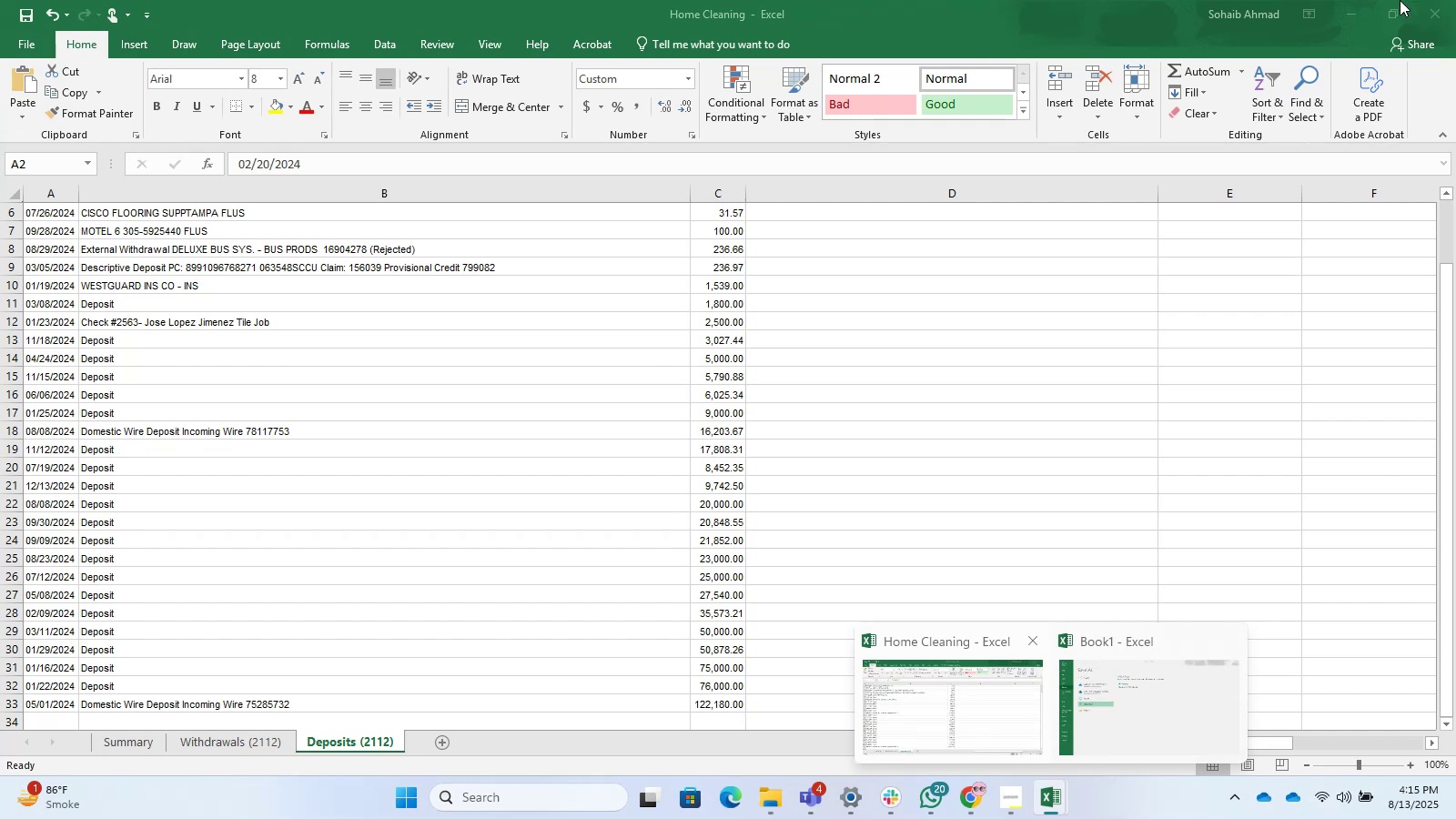 
left_click_drag(start_coordinate=[1340, 0], to_coordinate=[1340, 5])
 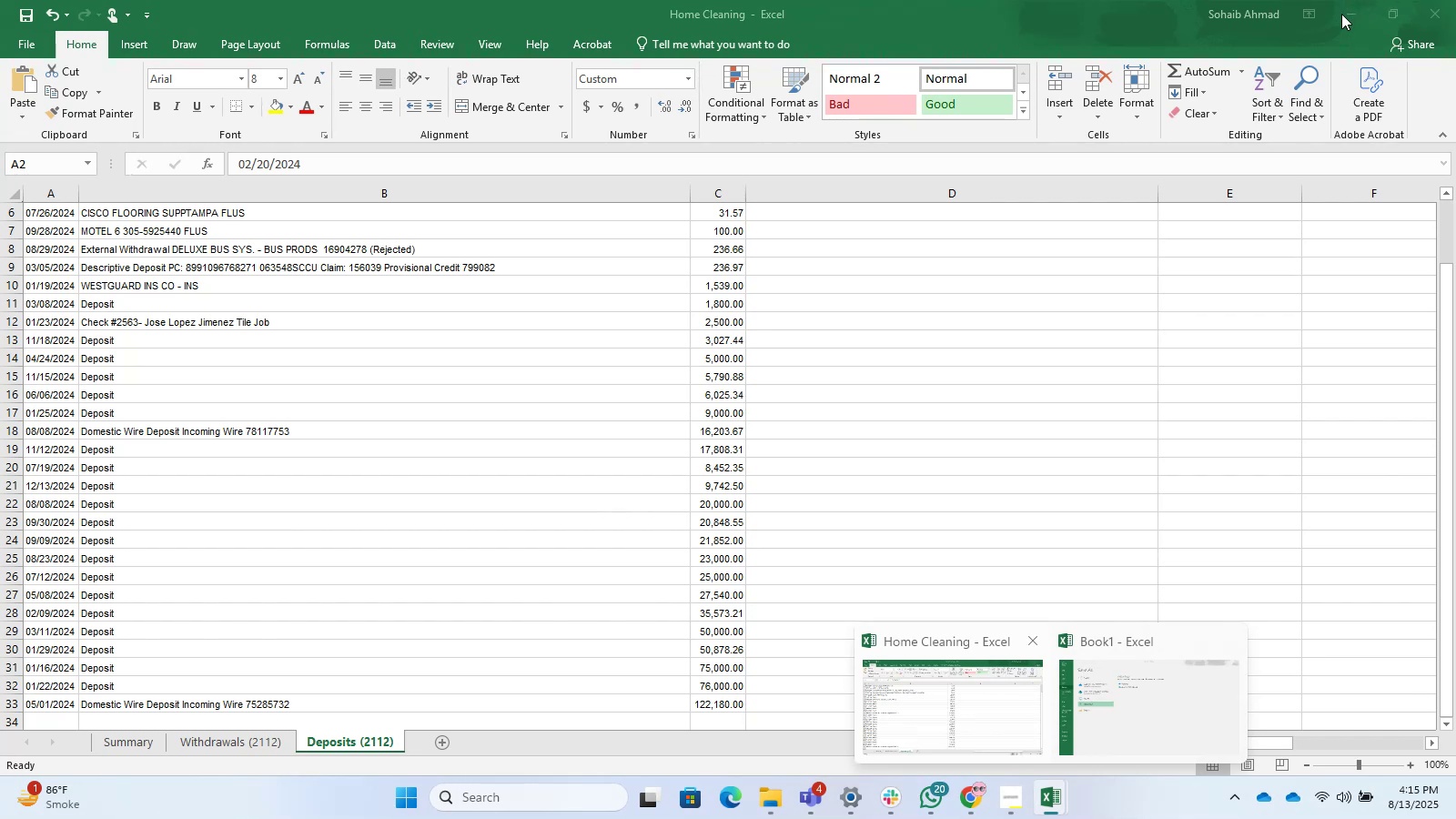 
left_click_drag(start_coordinate=[1341, 34], to_coordinate=[1341, 110])
 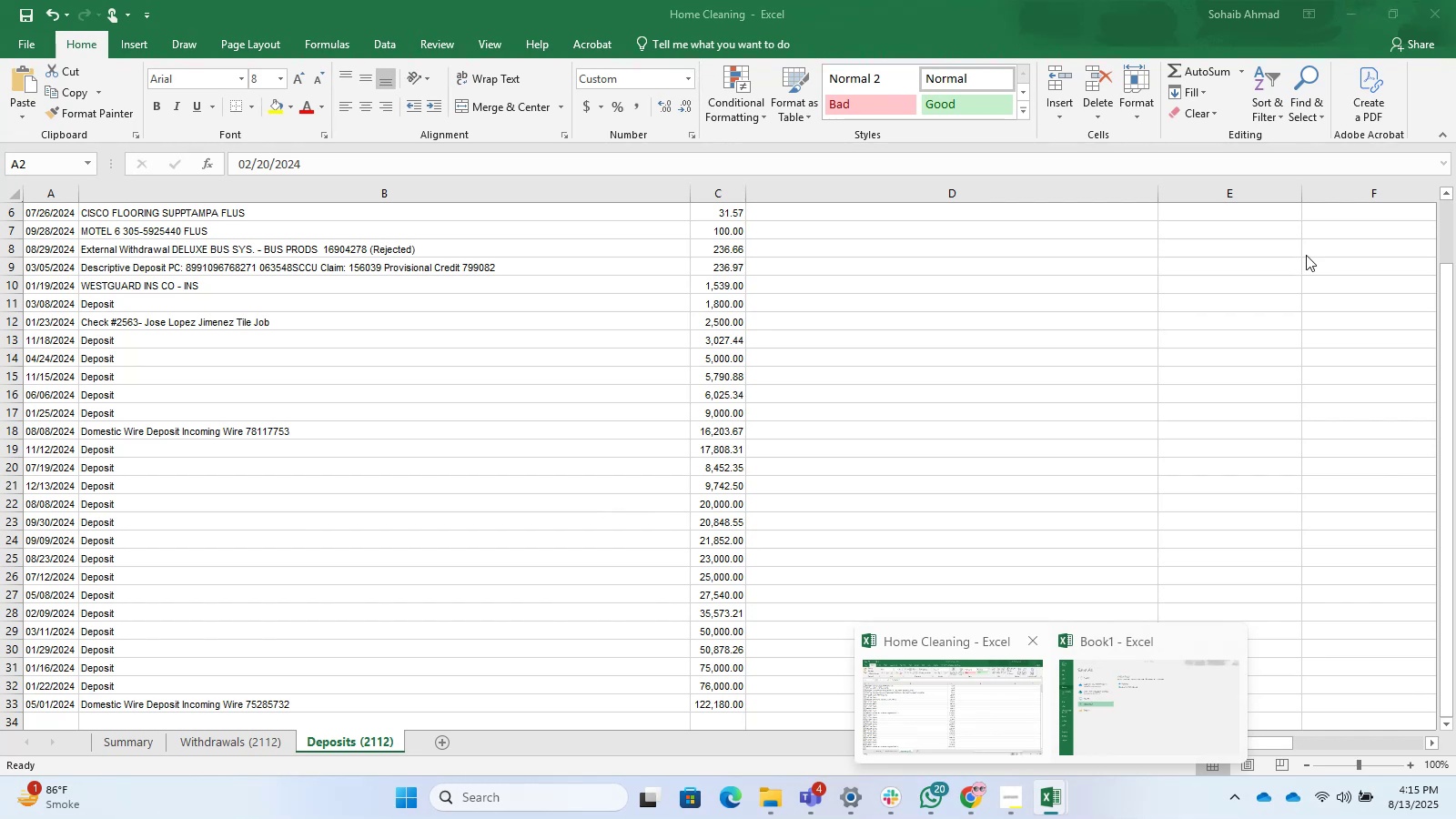 
triple_click([1286, 321])
 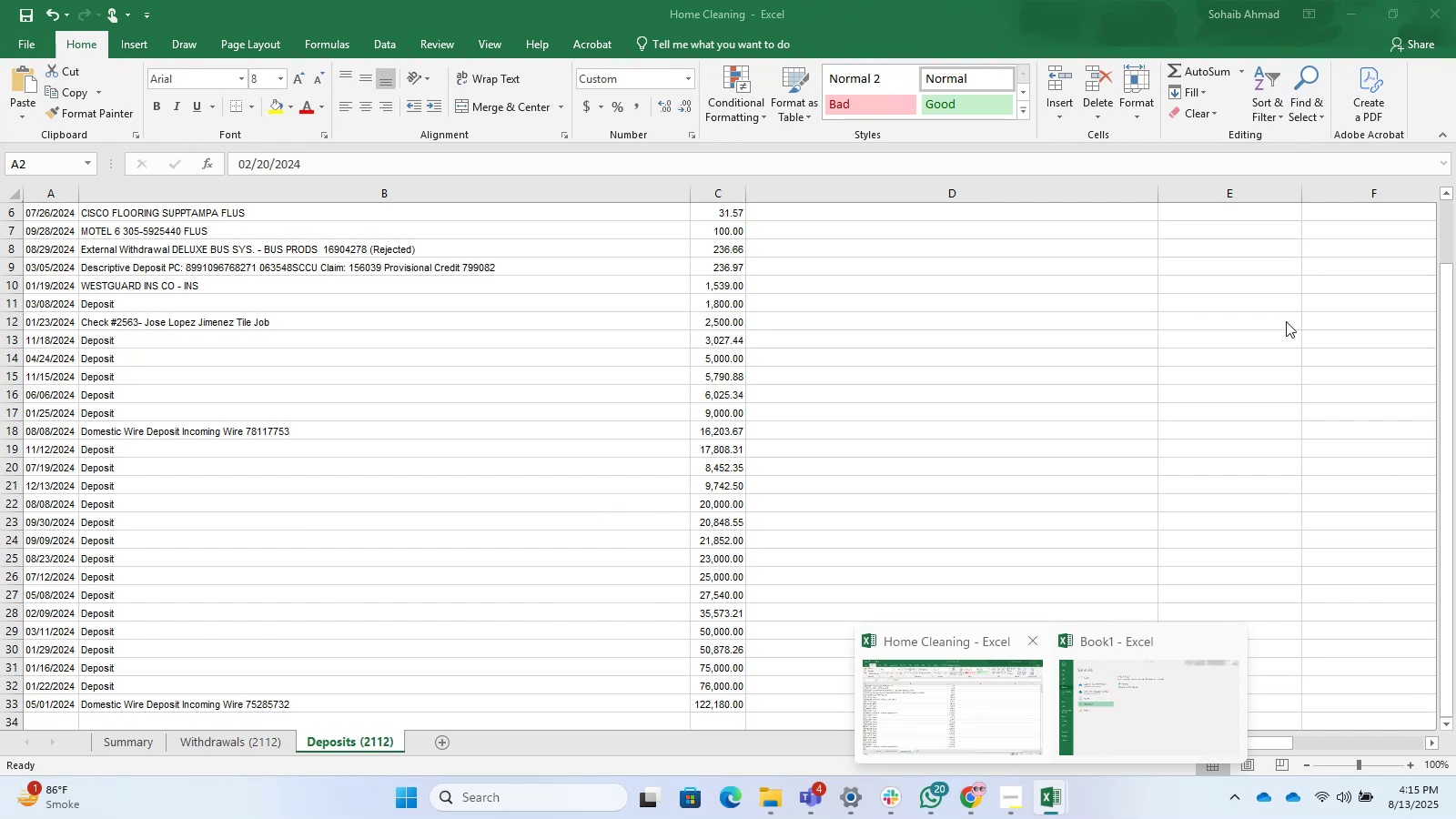 
key(Alt+Tab)
 